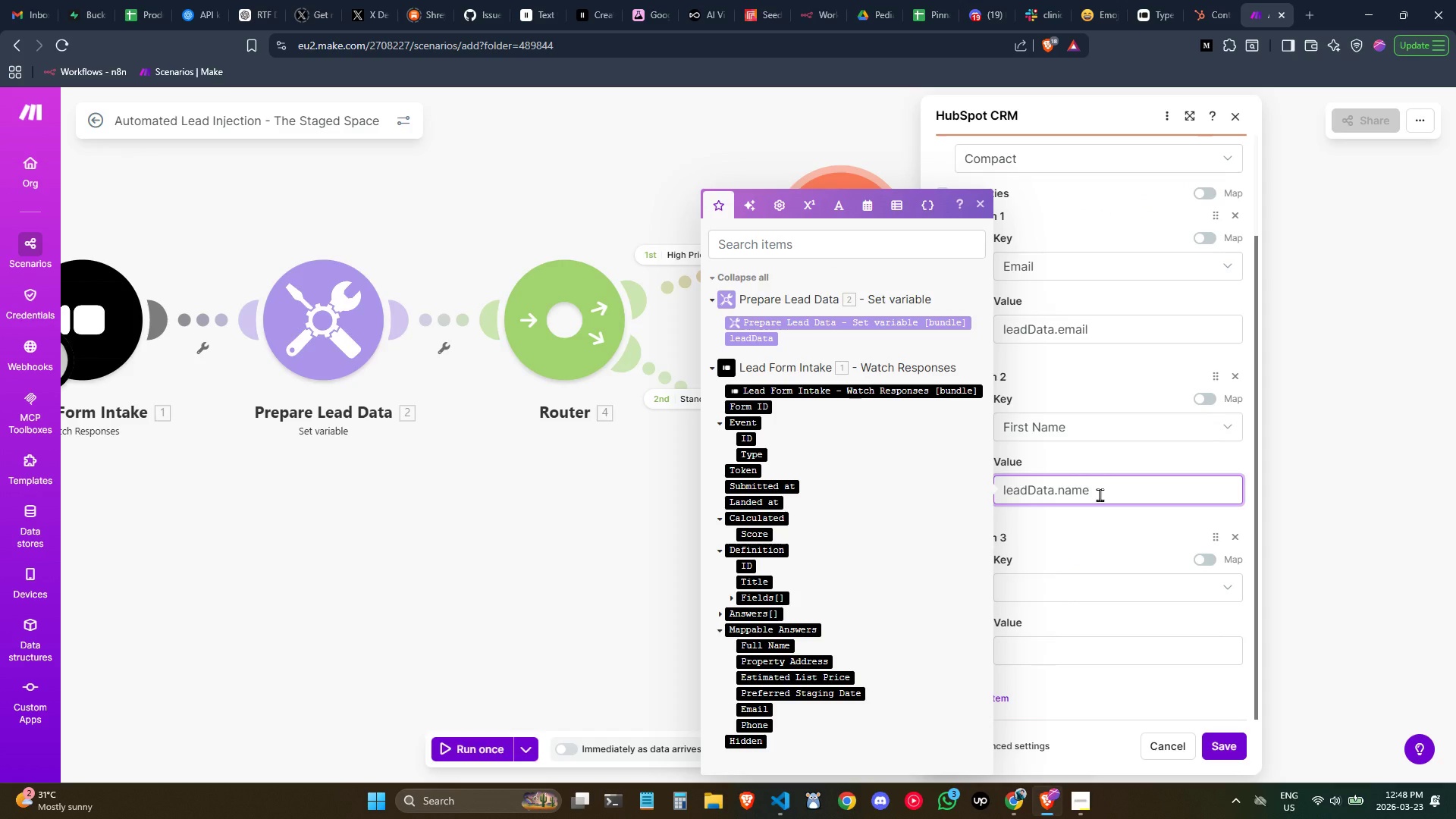 
type(first)
 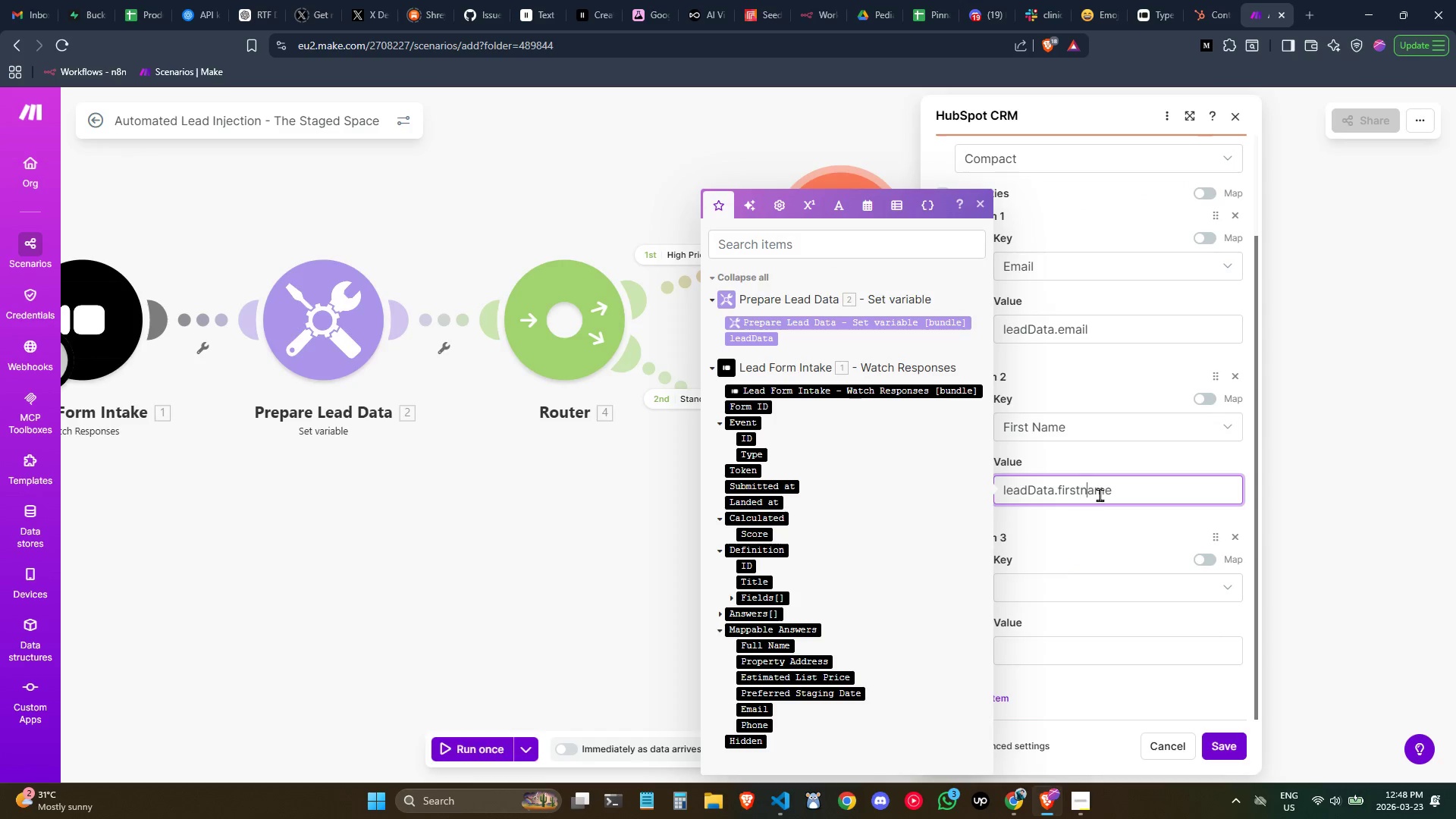 
key(ArrowRight)
 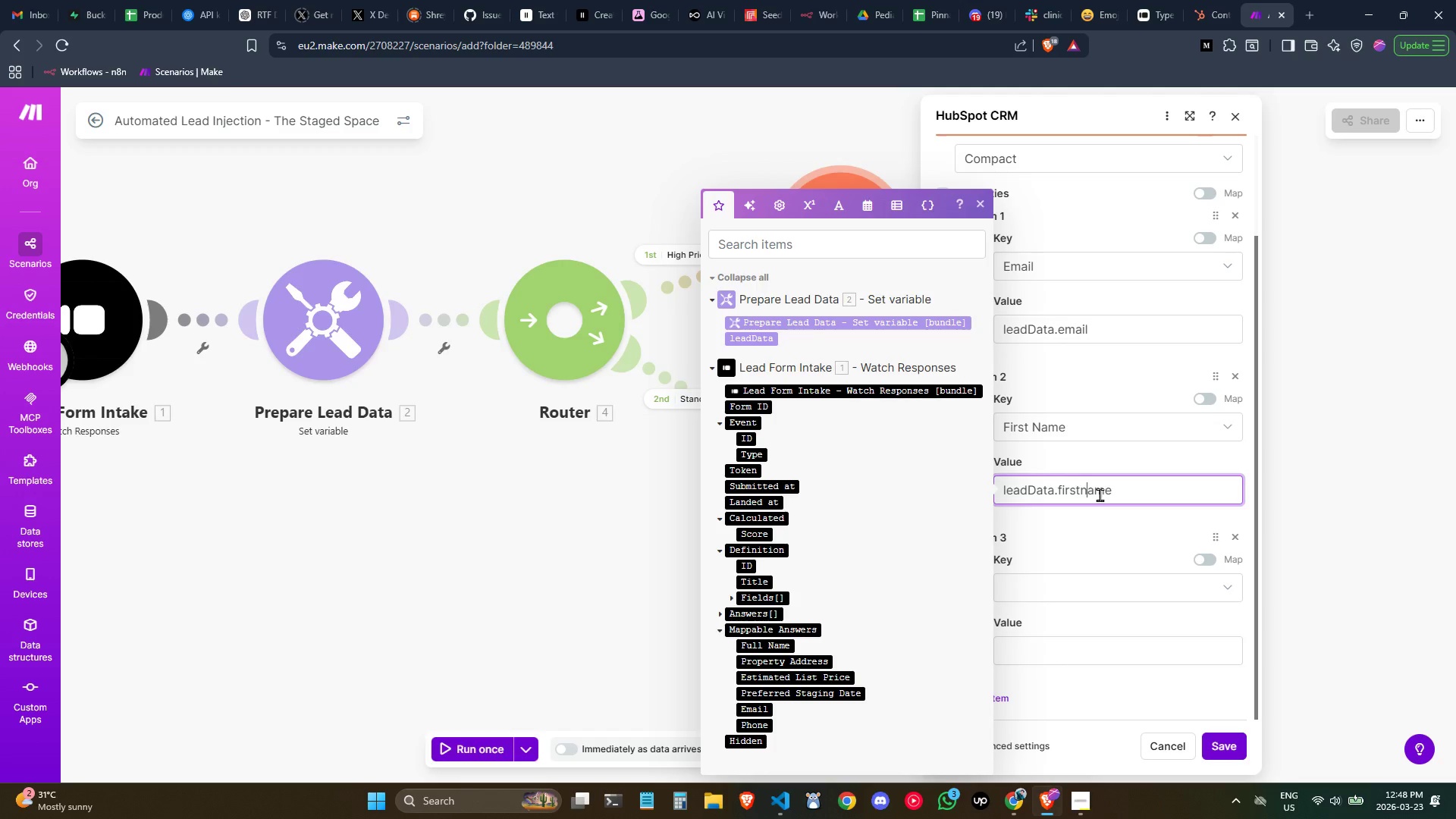 
key(Backspace)
 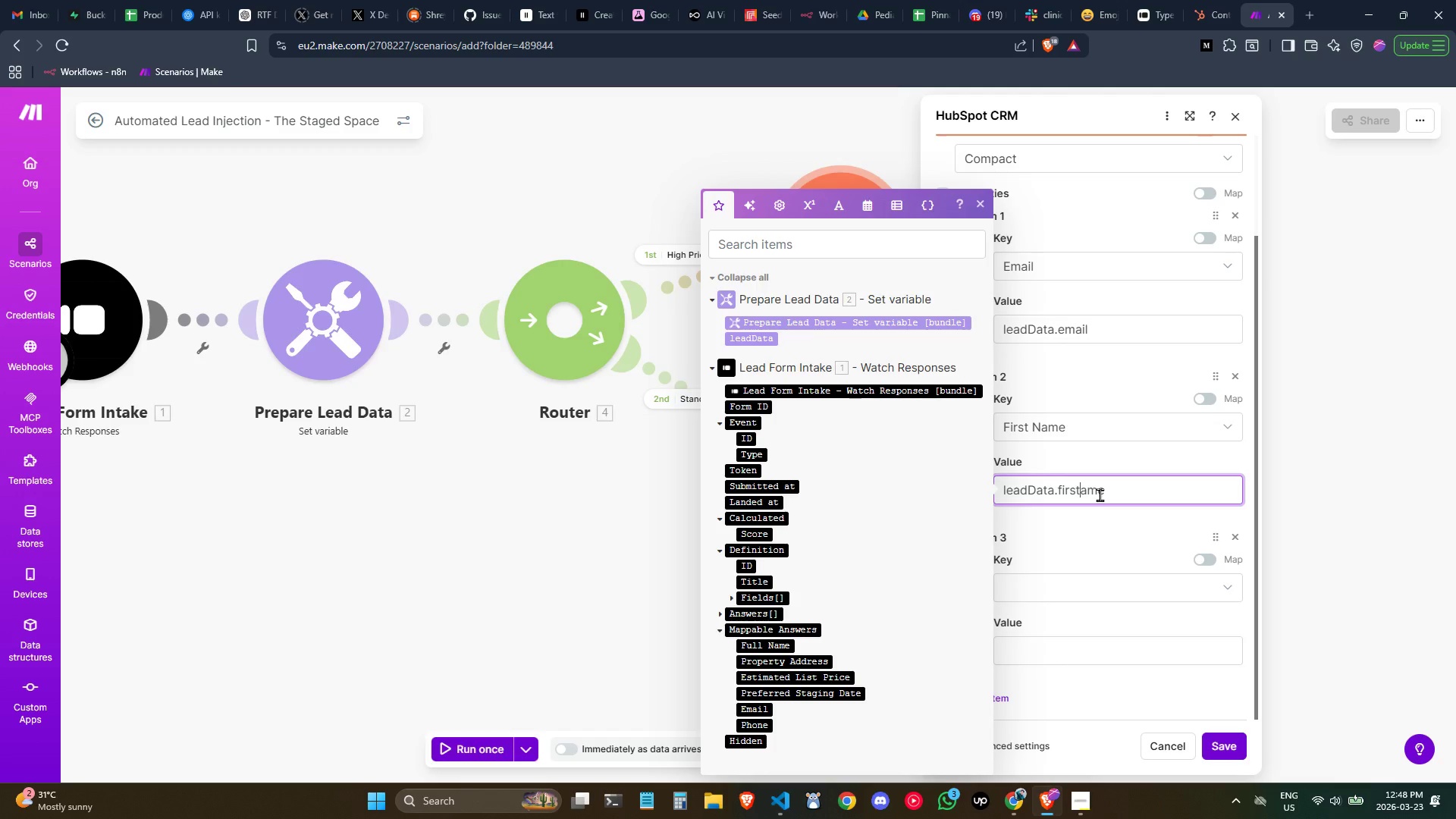 
key(Shift+ShiftLeft)
 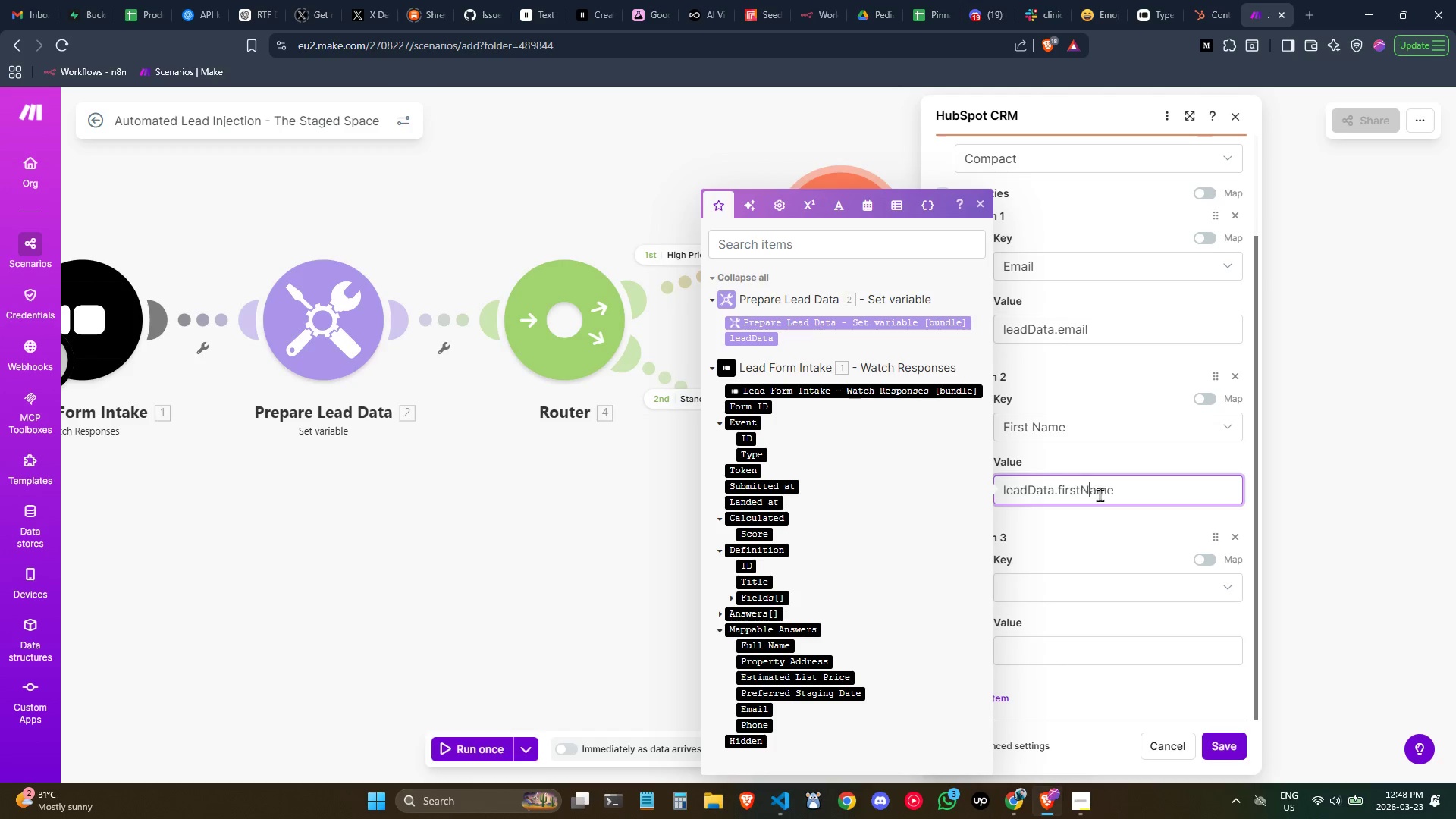 
key(Shift+N)
 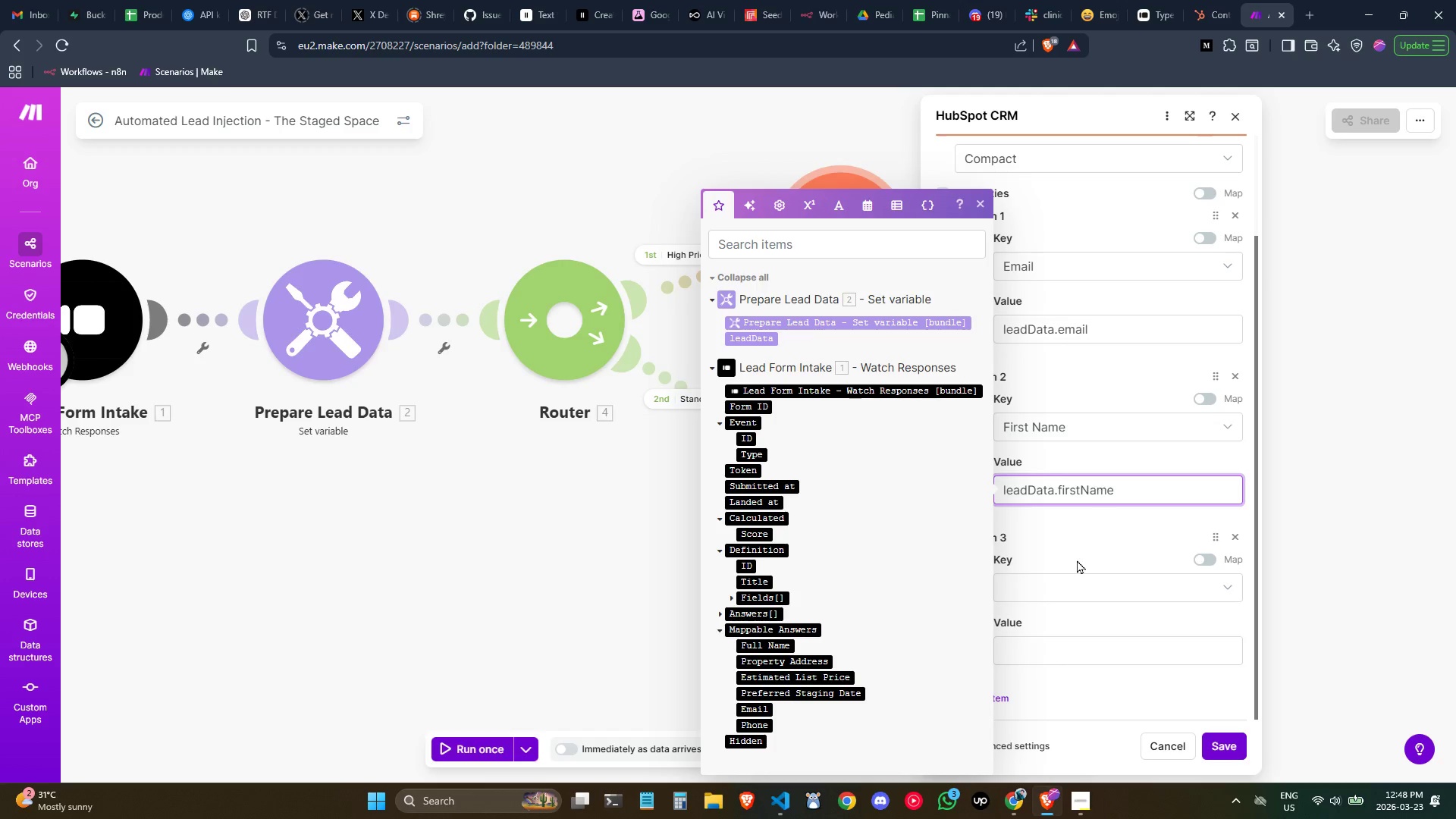 
left_click([1077, 560])
 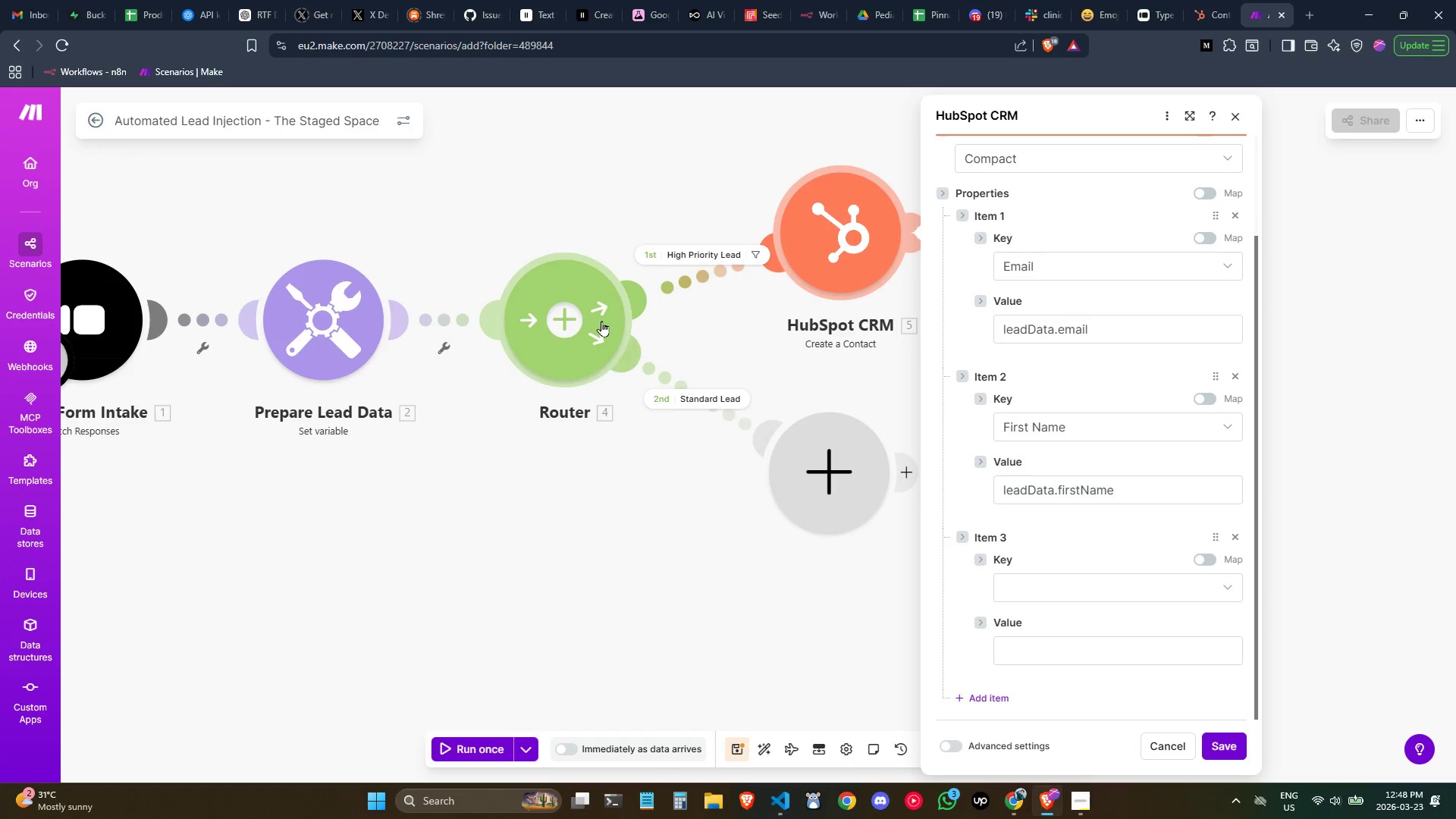 
double_click([321, 322])
 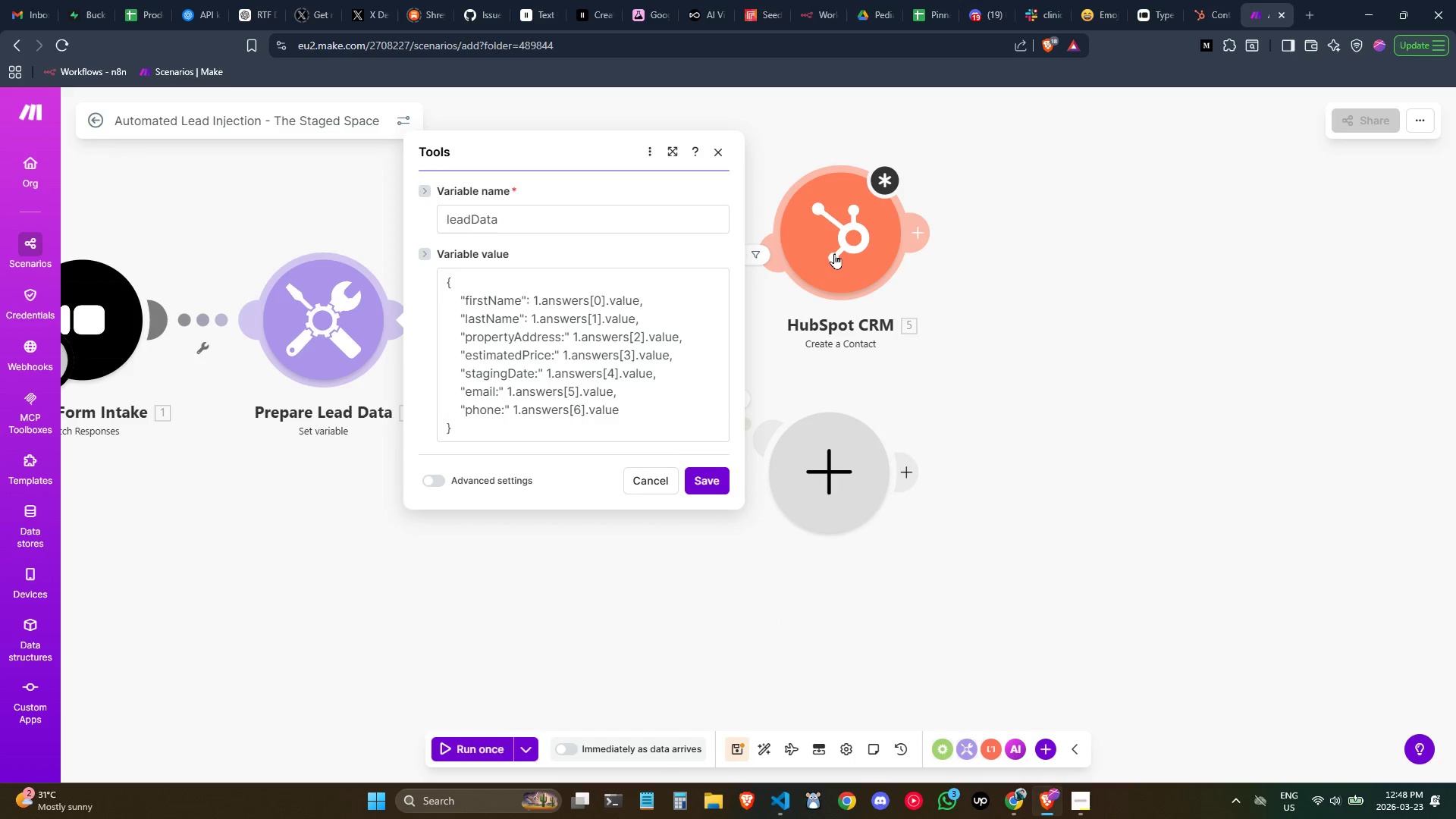 
double_click([834, 253])
 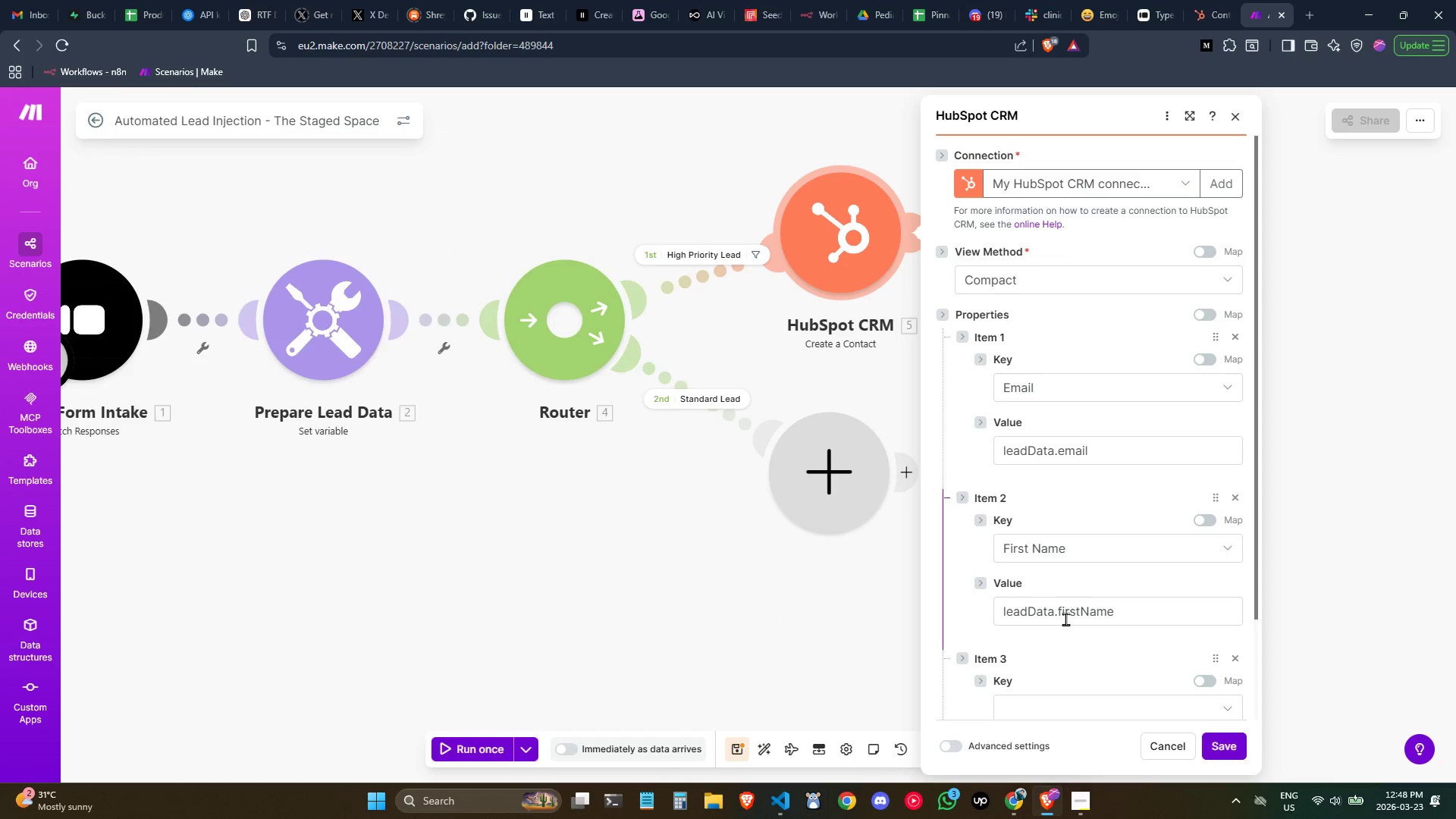 
scroll: coordinate [1065, 620], scroll_direction: down, amount: 1.0
 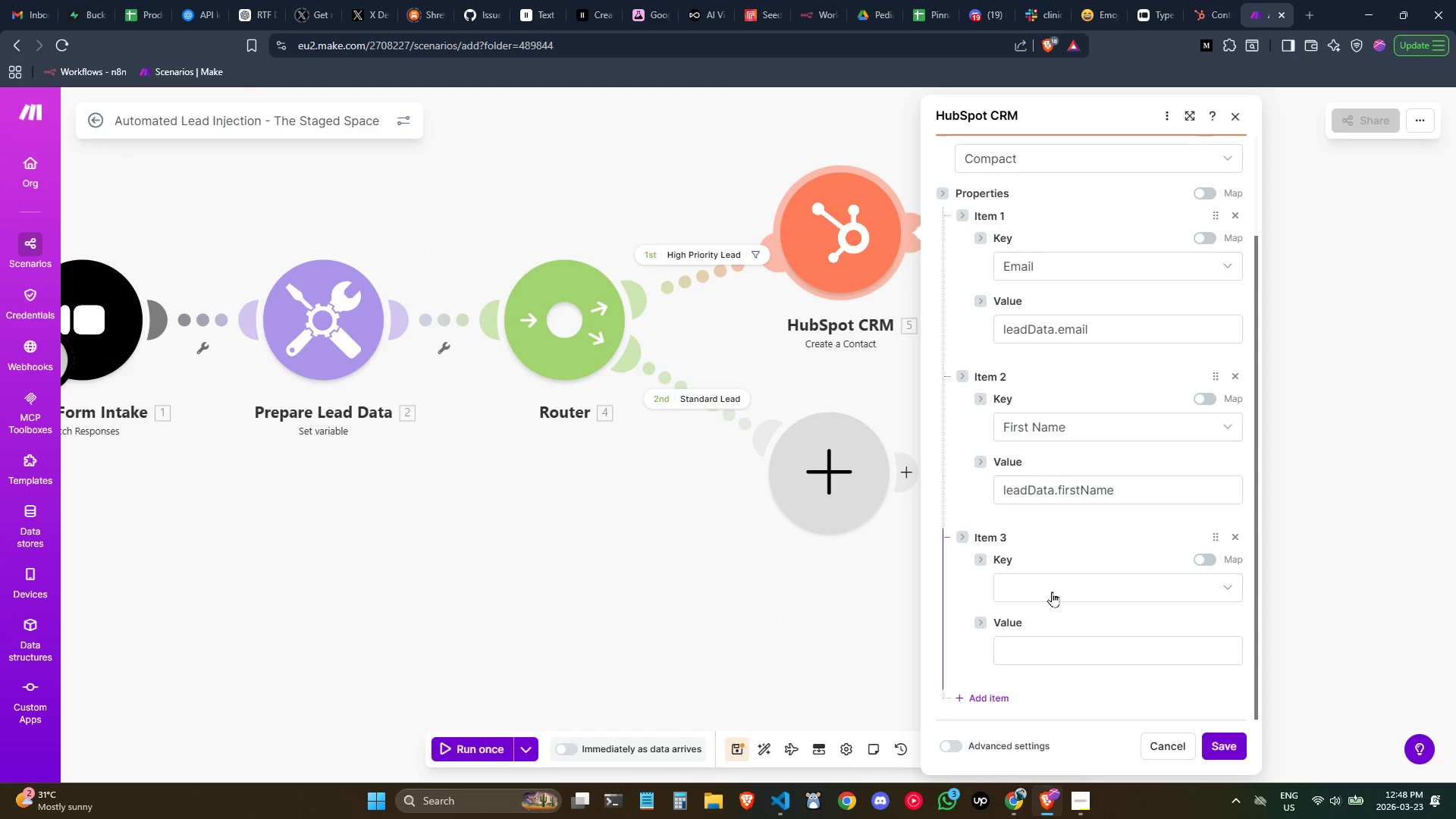 
left_click([1050, 582])
 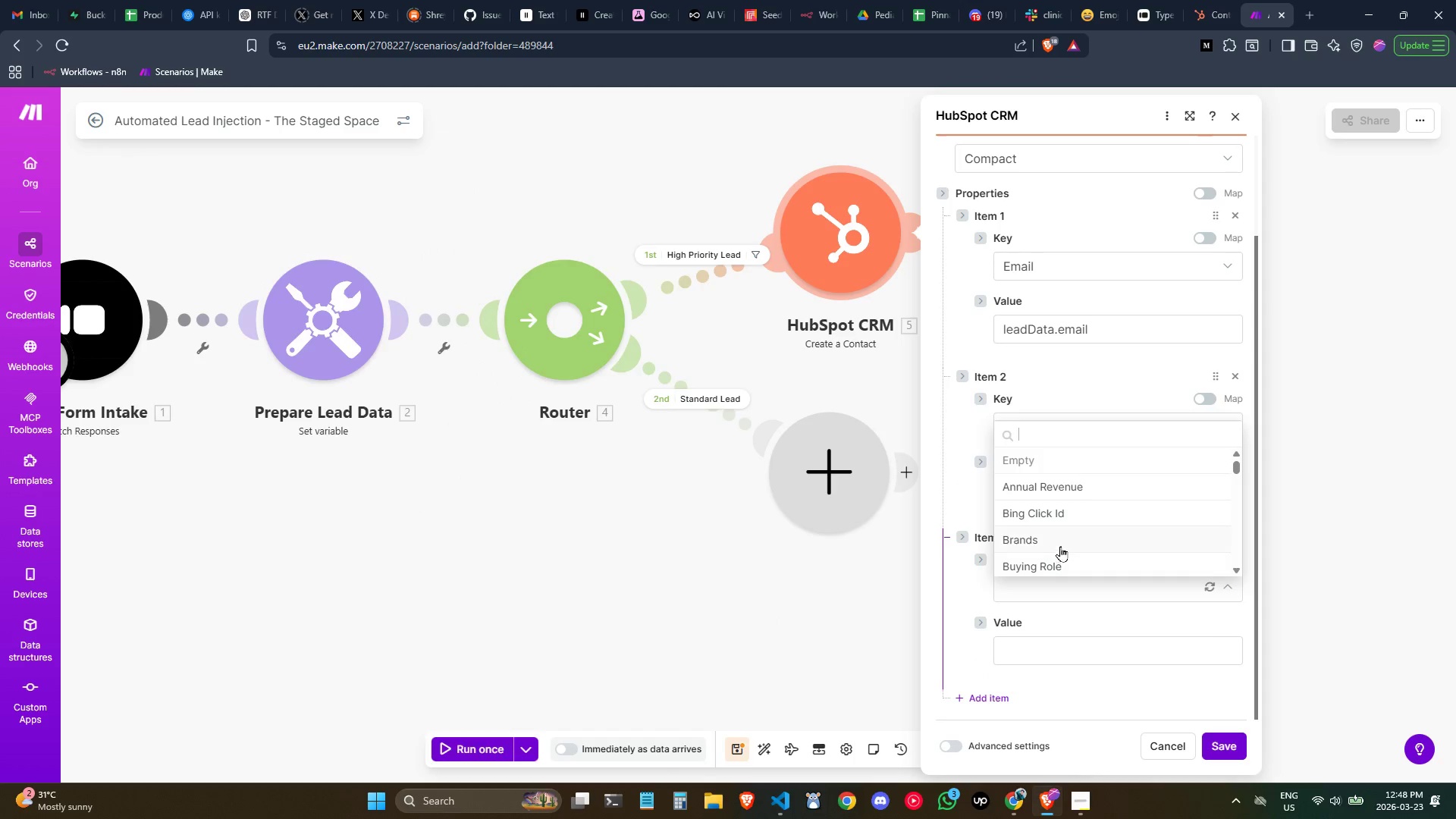 
type(last n)
 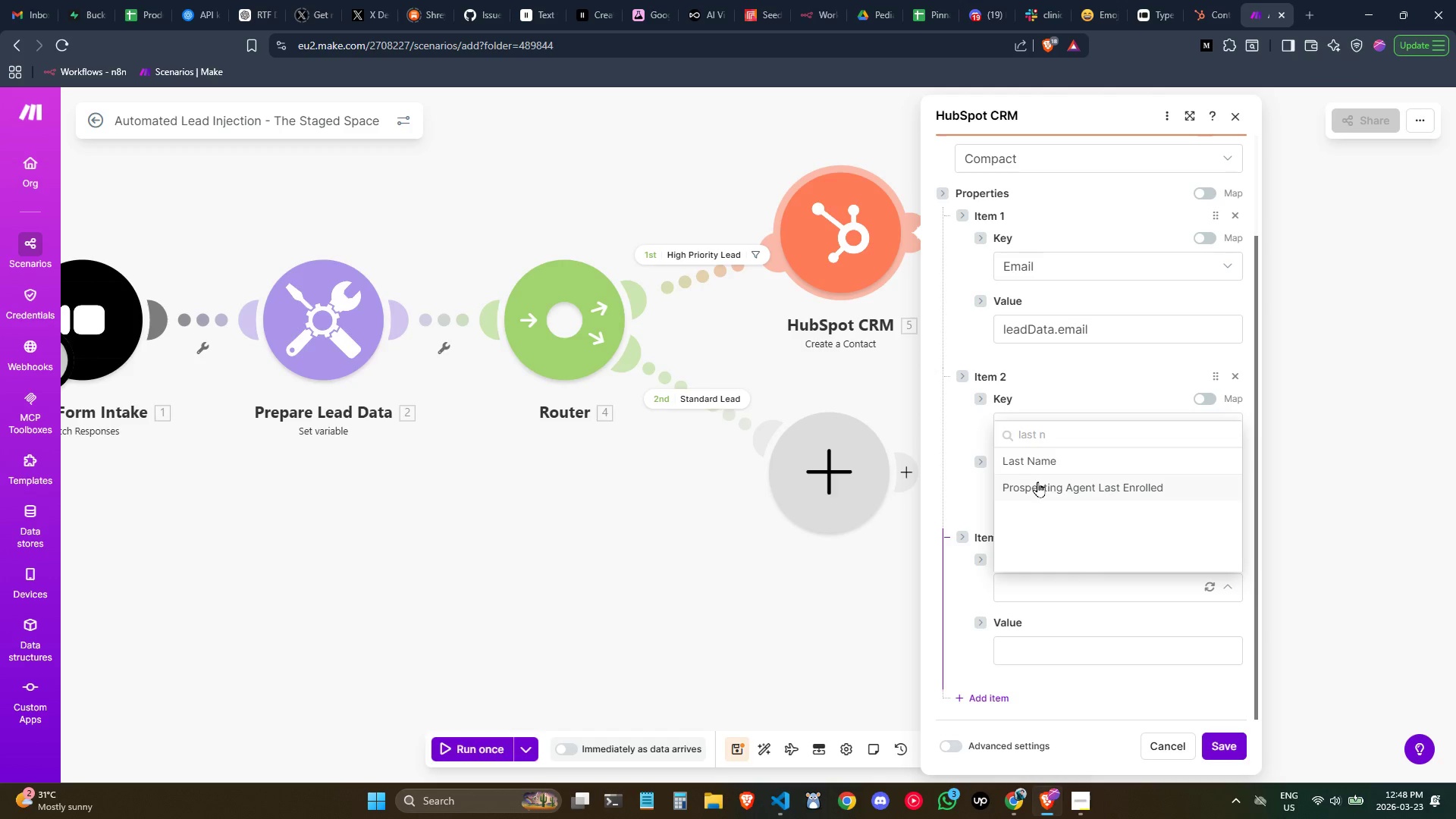 
left_click([1050, 460])
 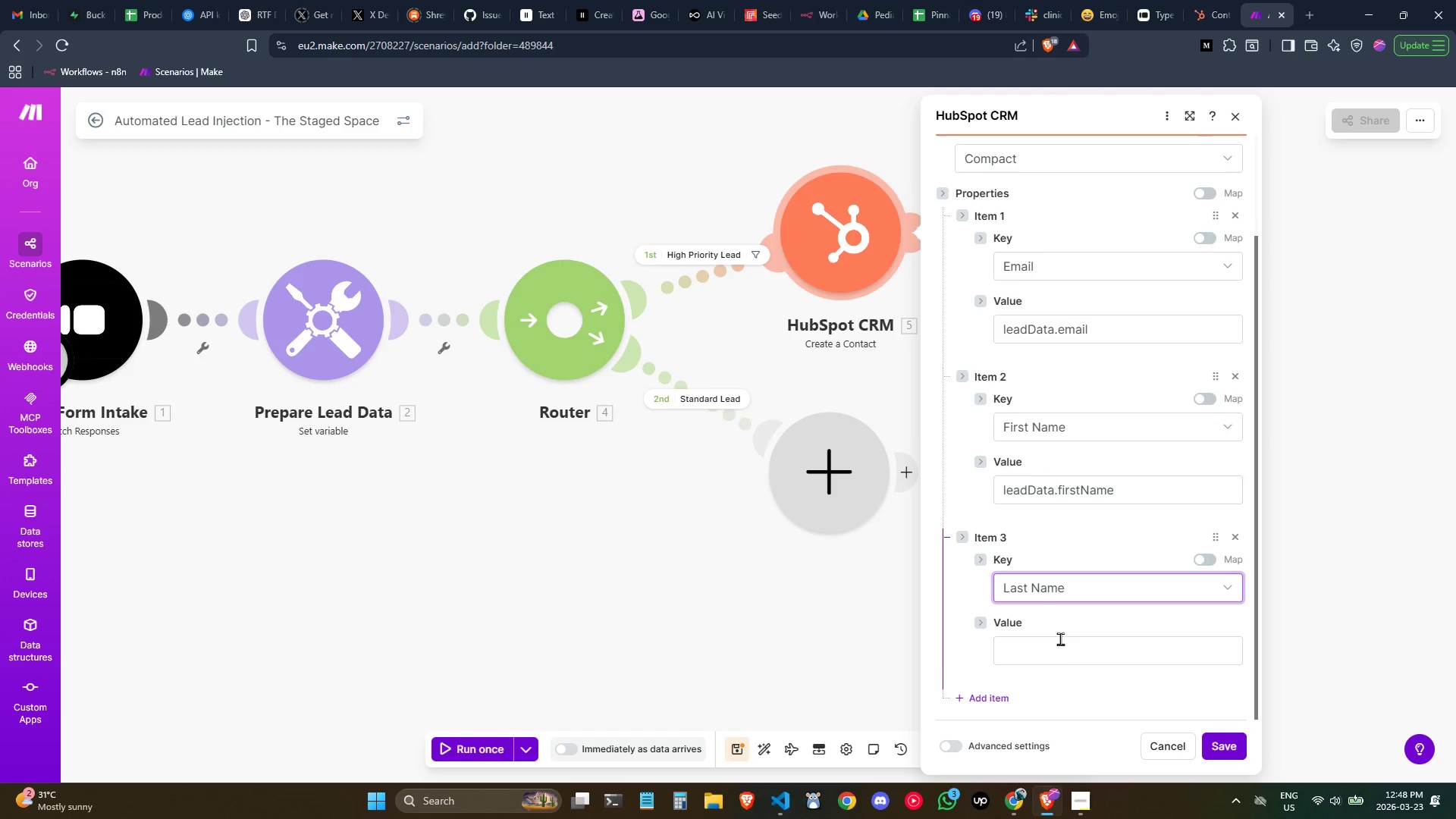 
left_click([1061, 664])
 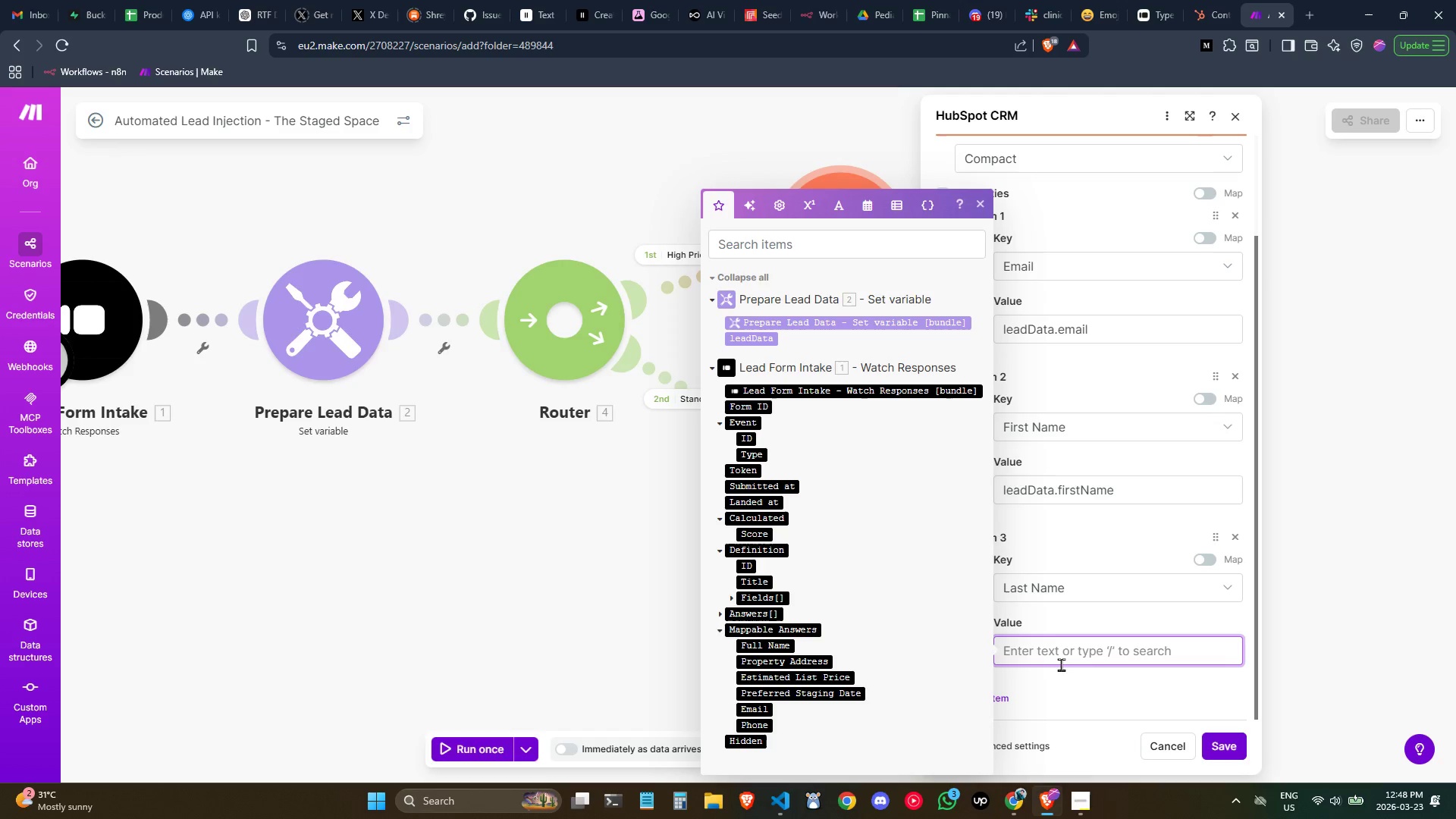 
type(leadData.L)
key(Backspace)
type(lastName)
 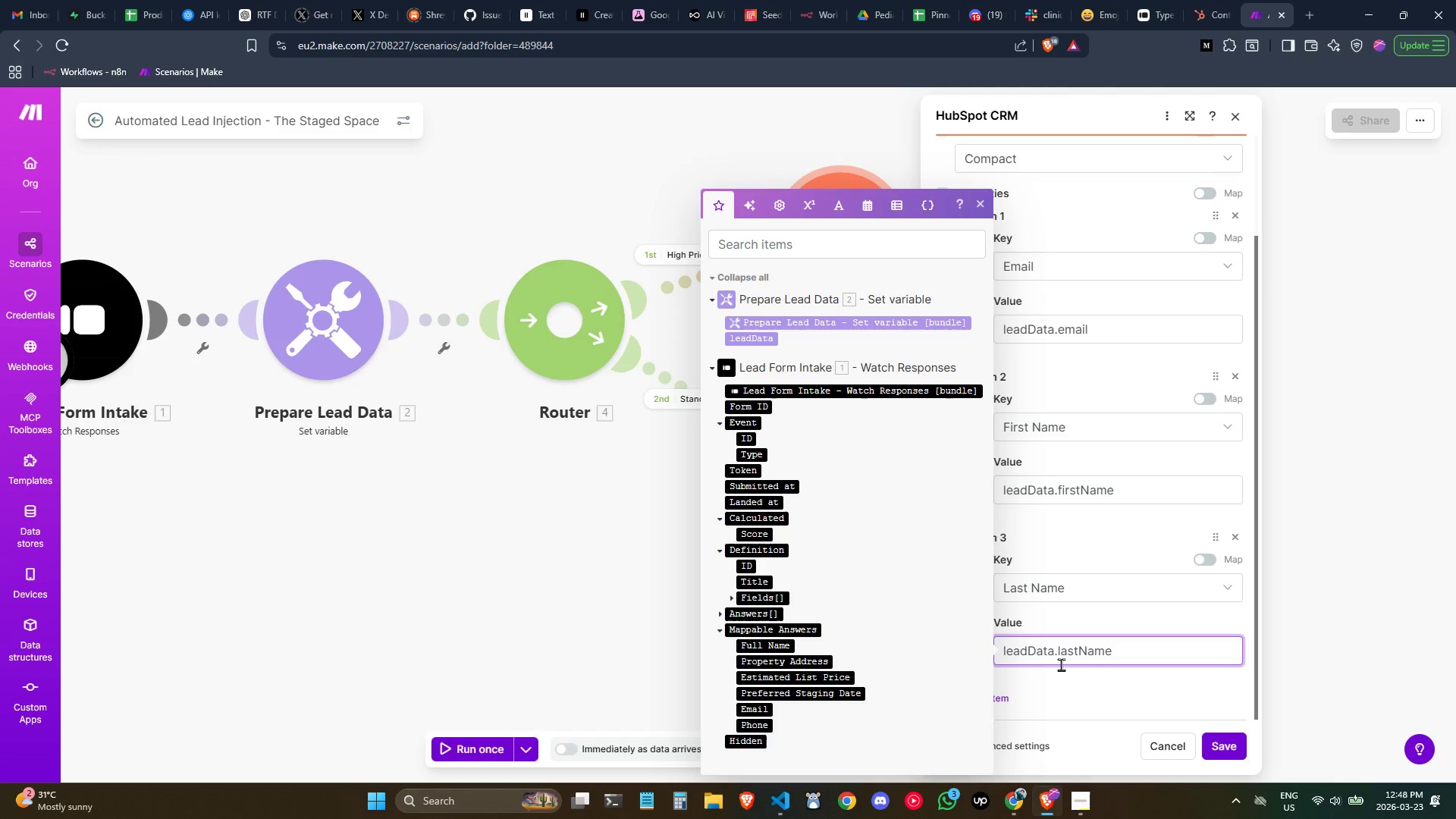 
left_click([997, 698])
 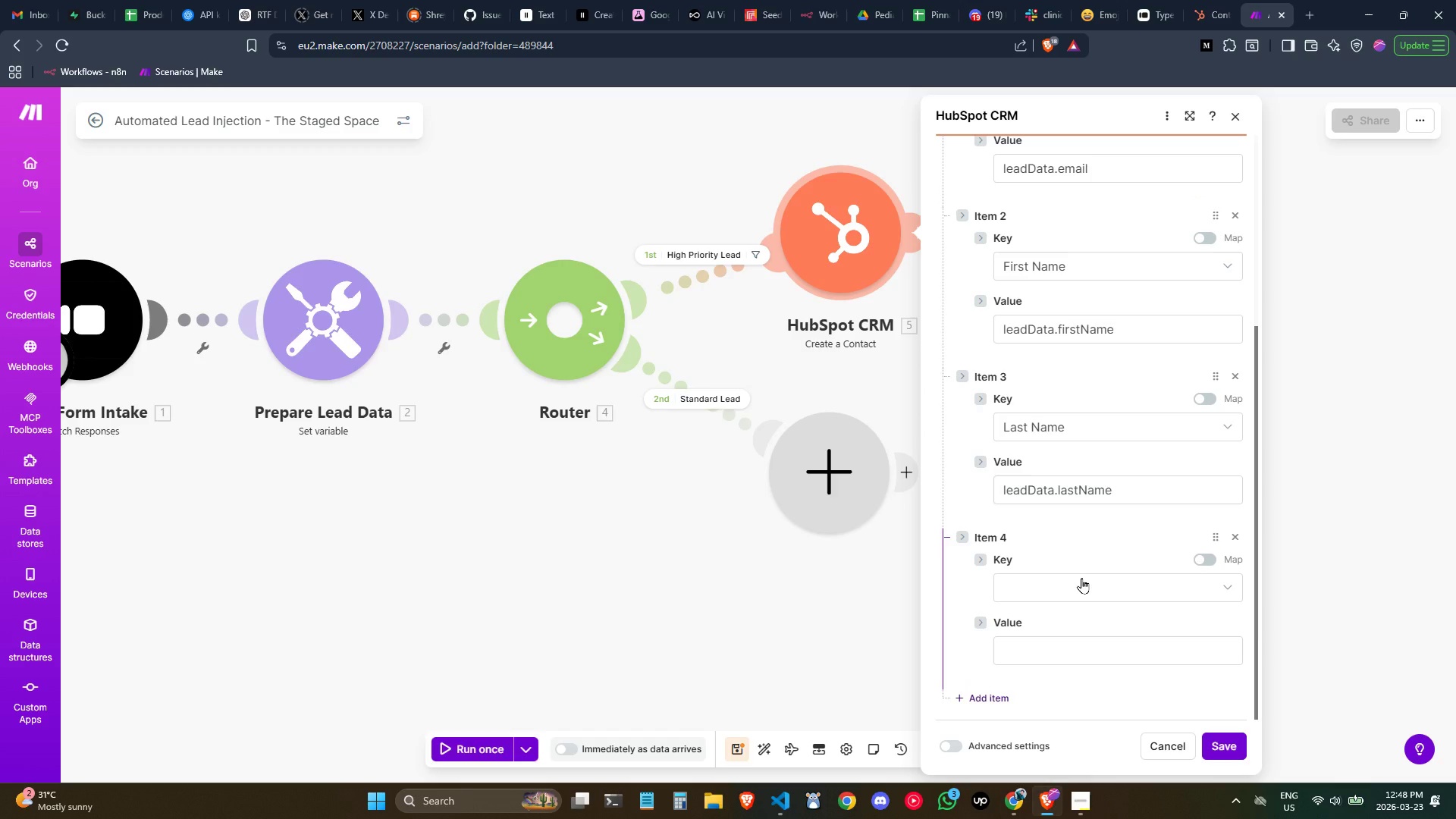 
wait(9.66)
 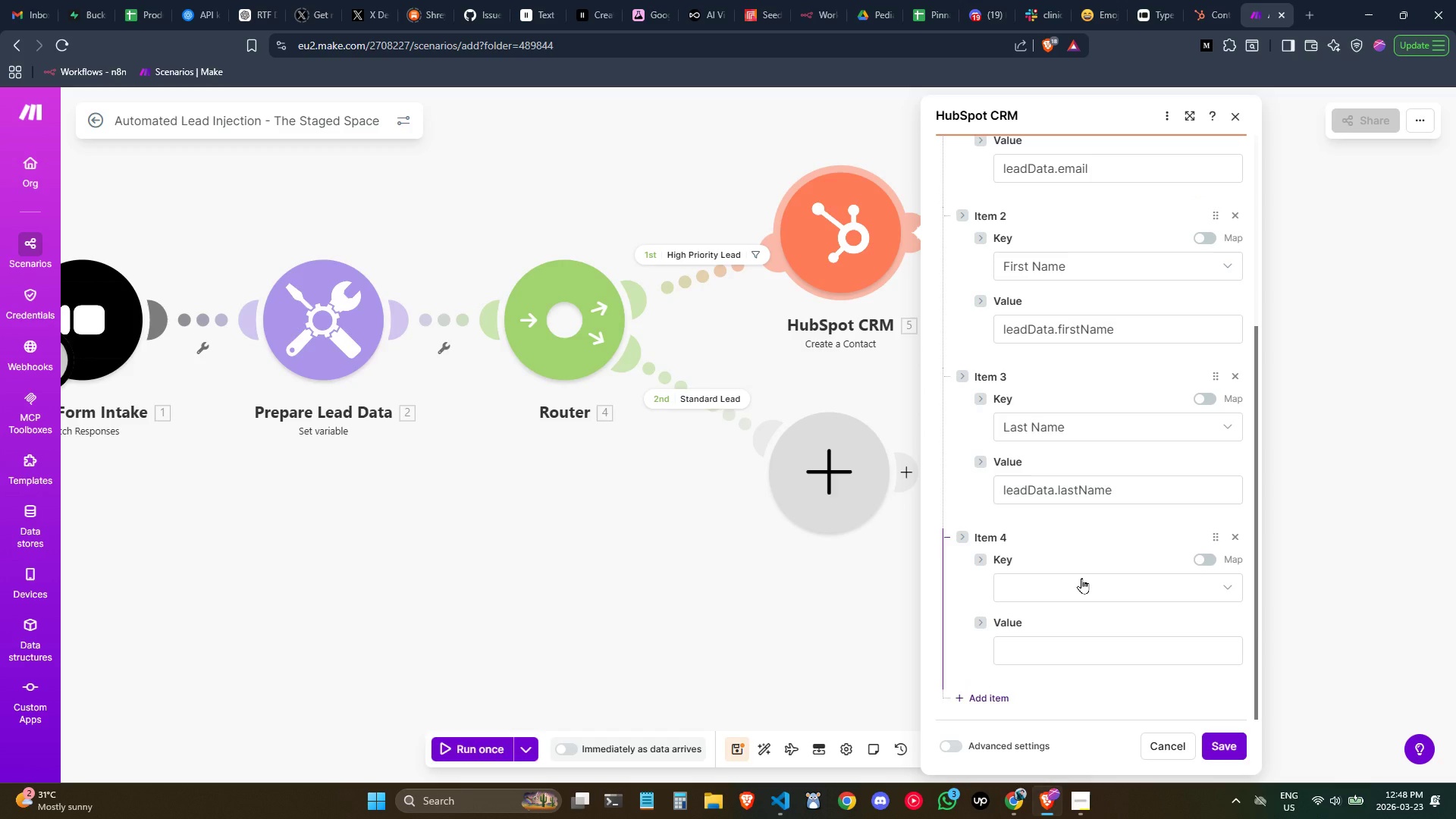 
left_click([1072, 587])
 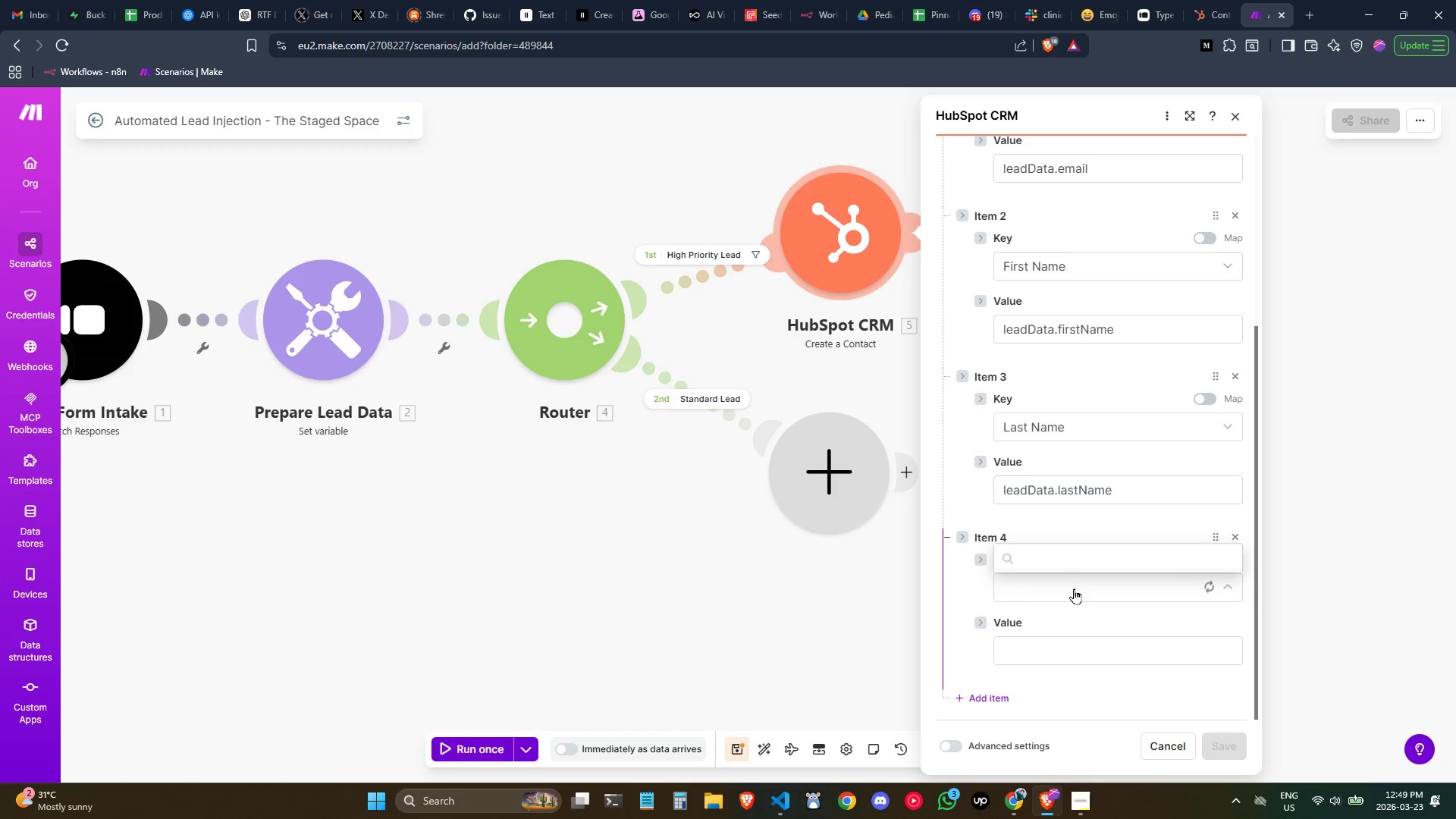 
type(phon)
 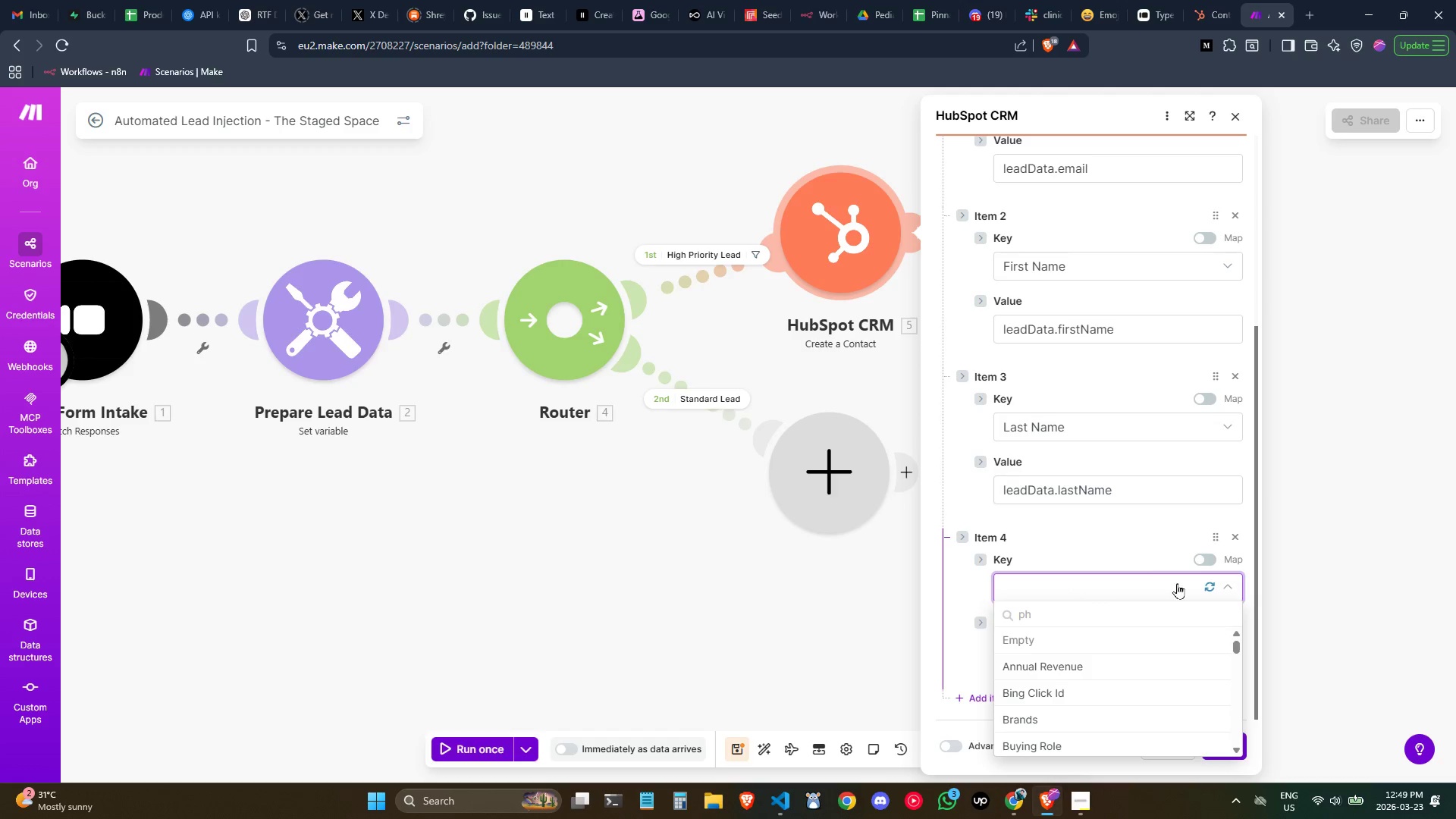 
double_click([1093, 591])
 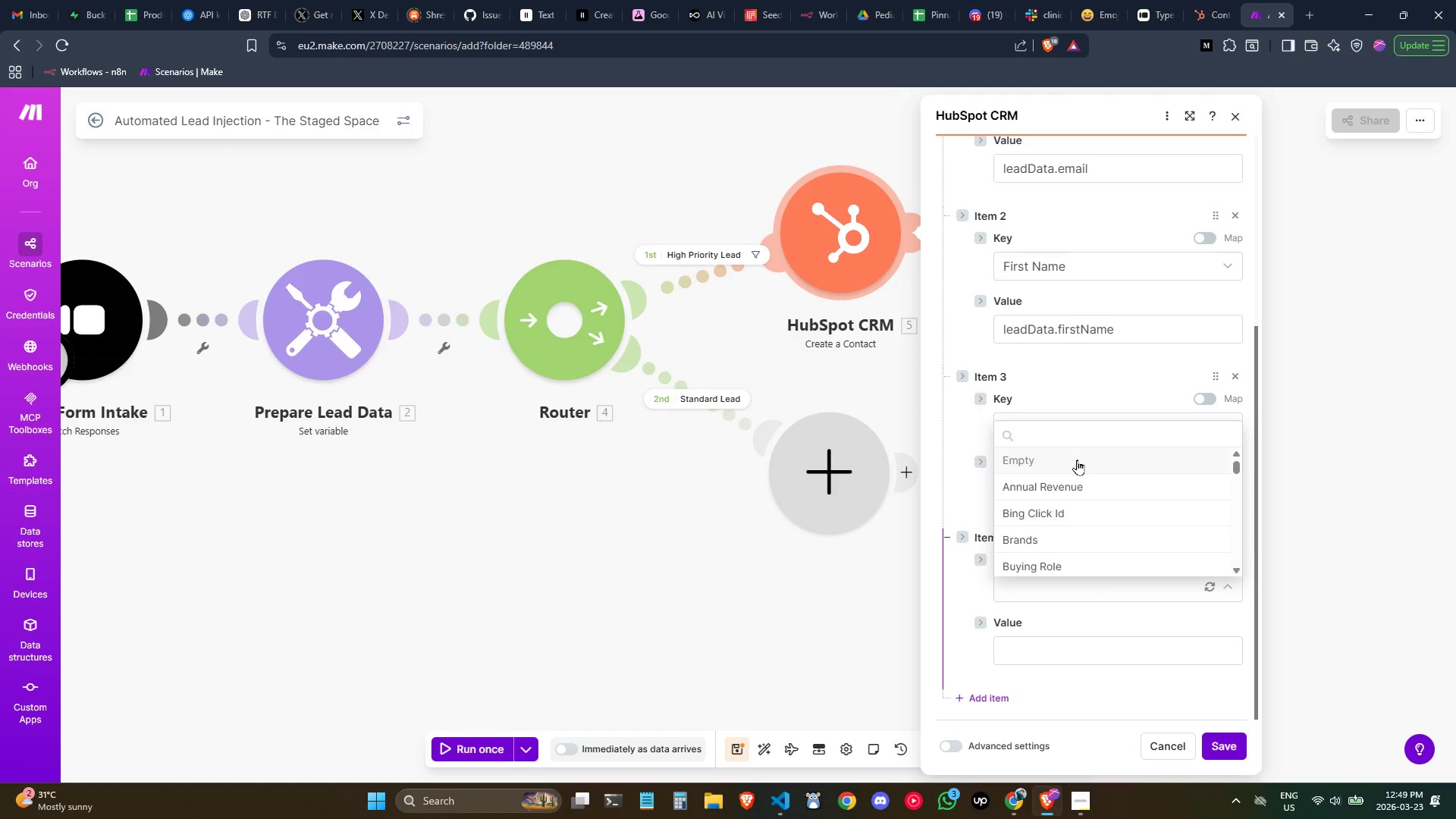 
type(phi)
key(Backspace)
type(on)
 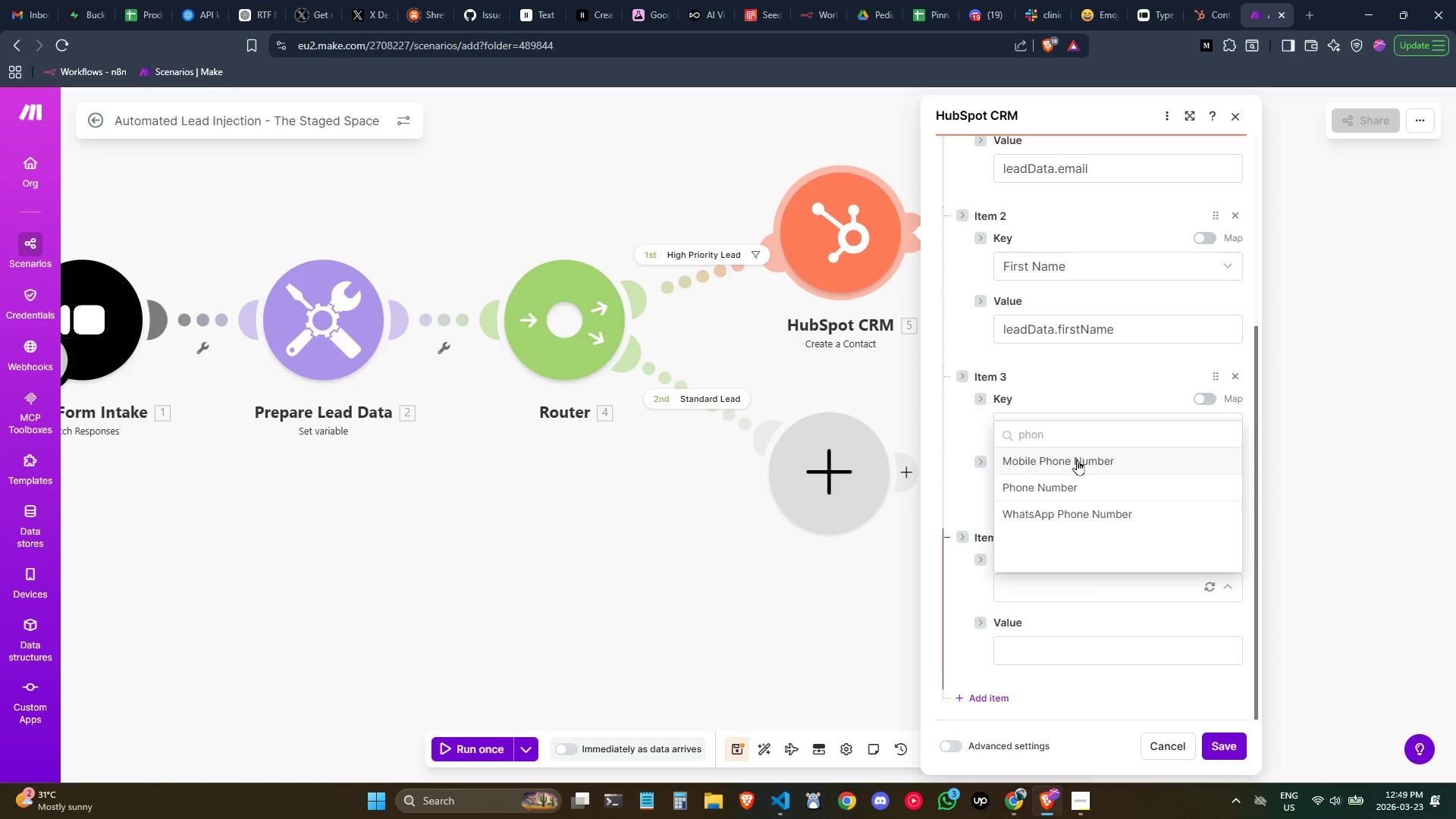 
left_click([1079, 484])
 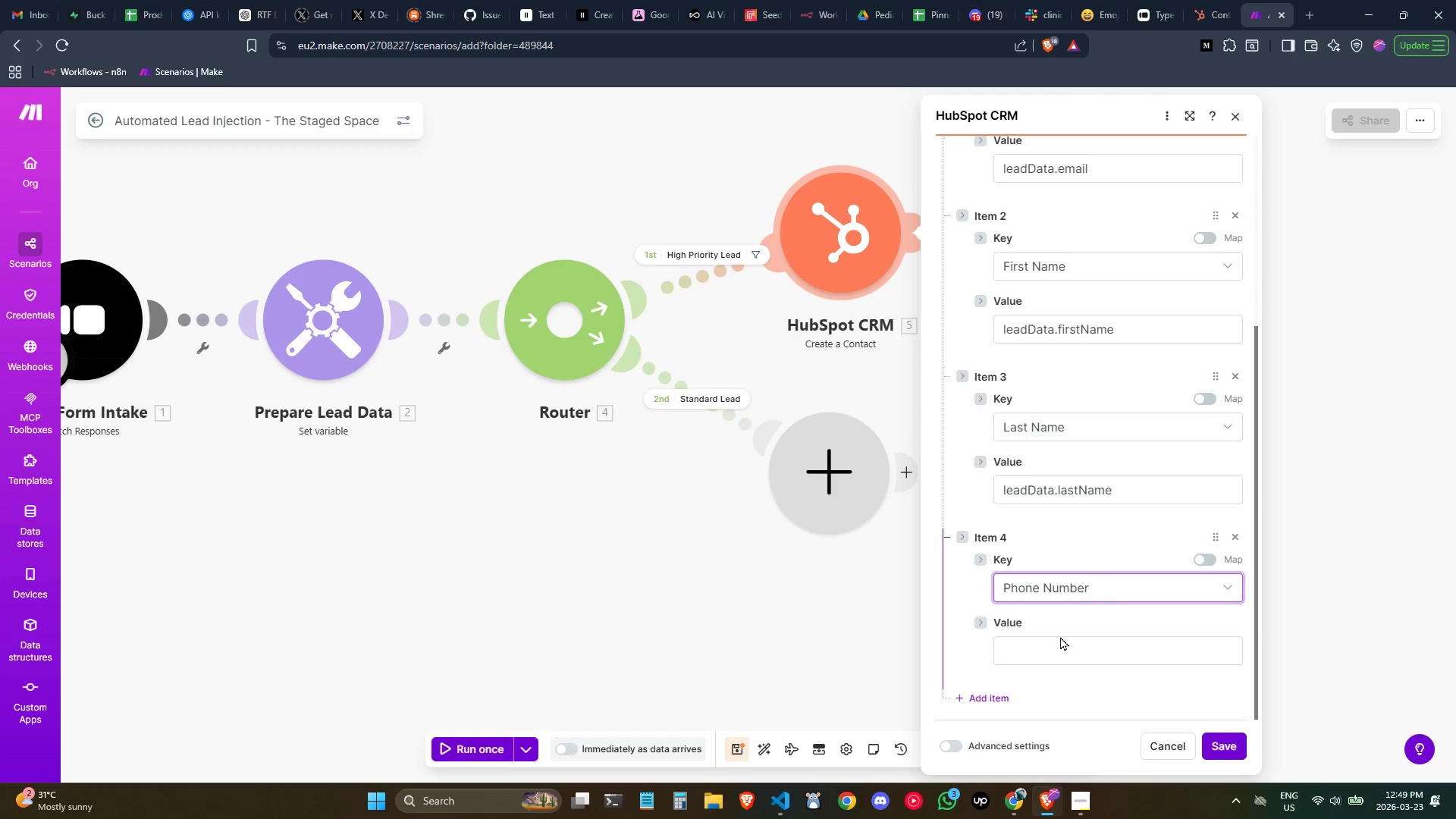 
left_click([1054, 643])
 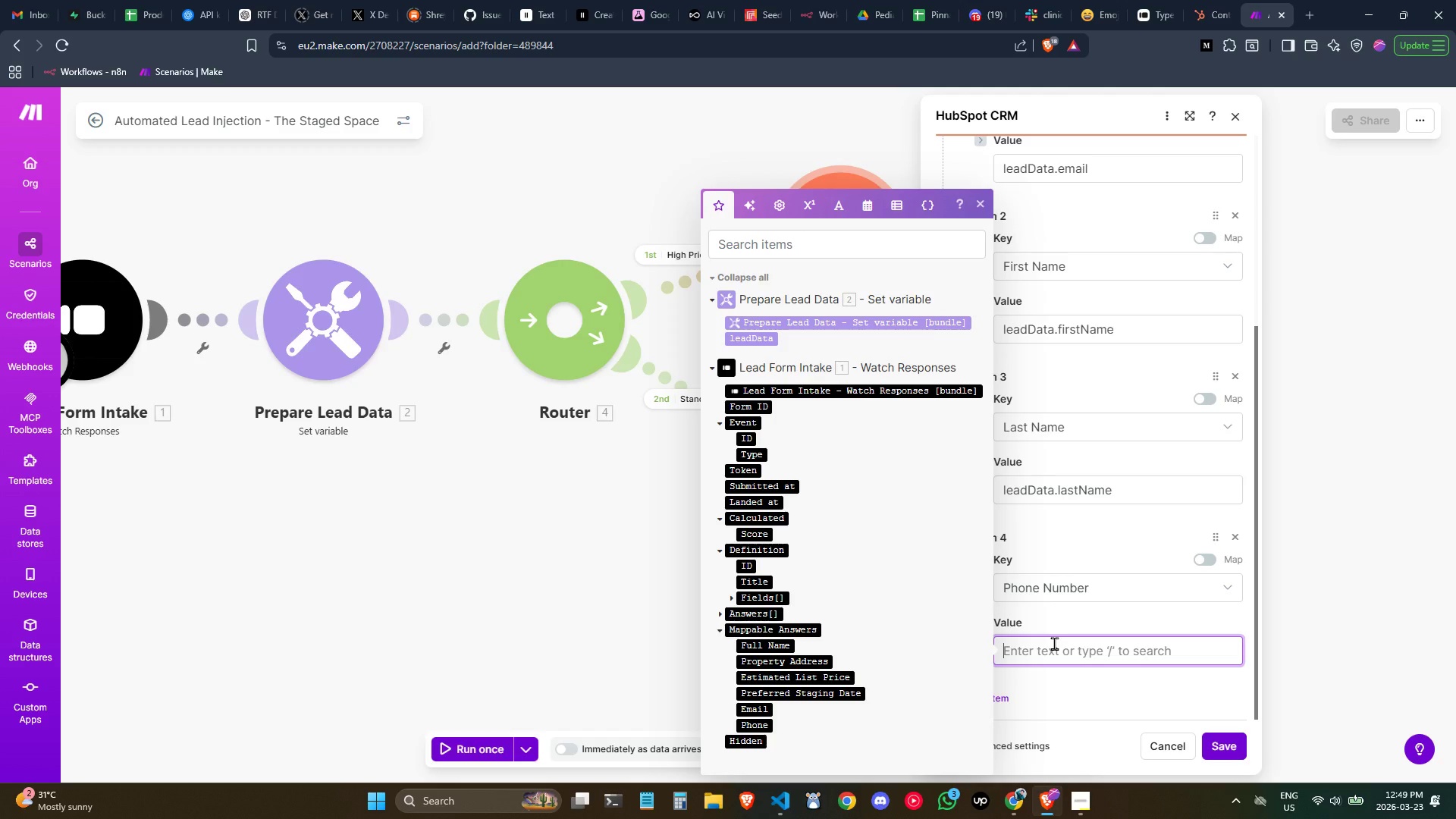 
type(leadData.phone)
 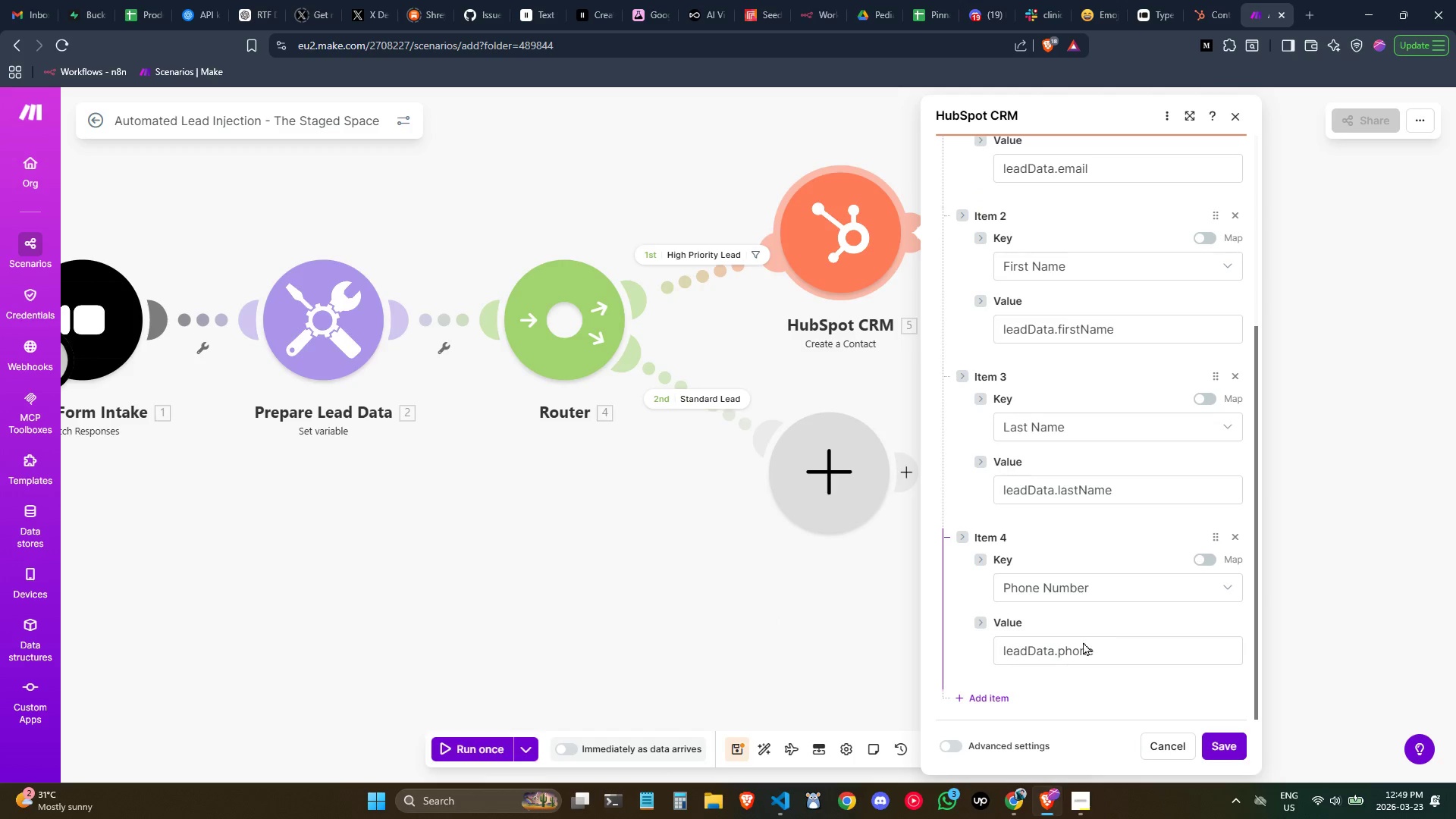 
left_click([988, 701])
 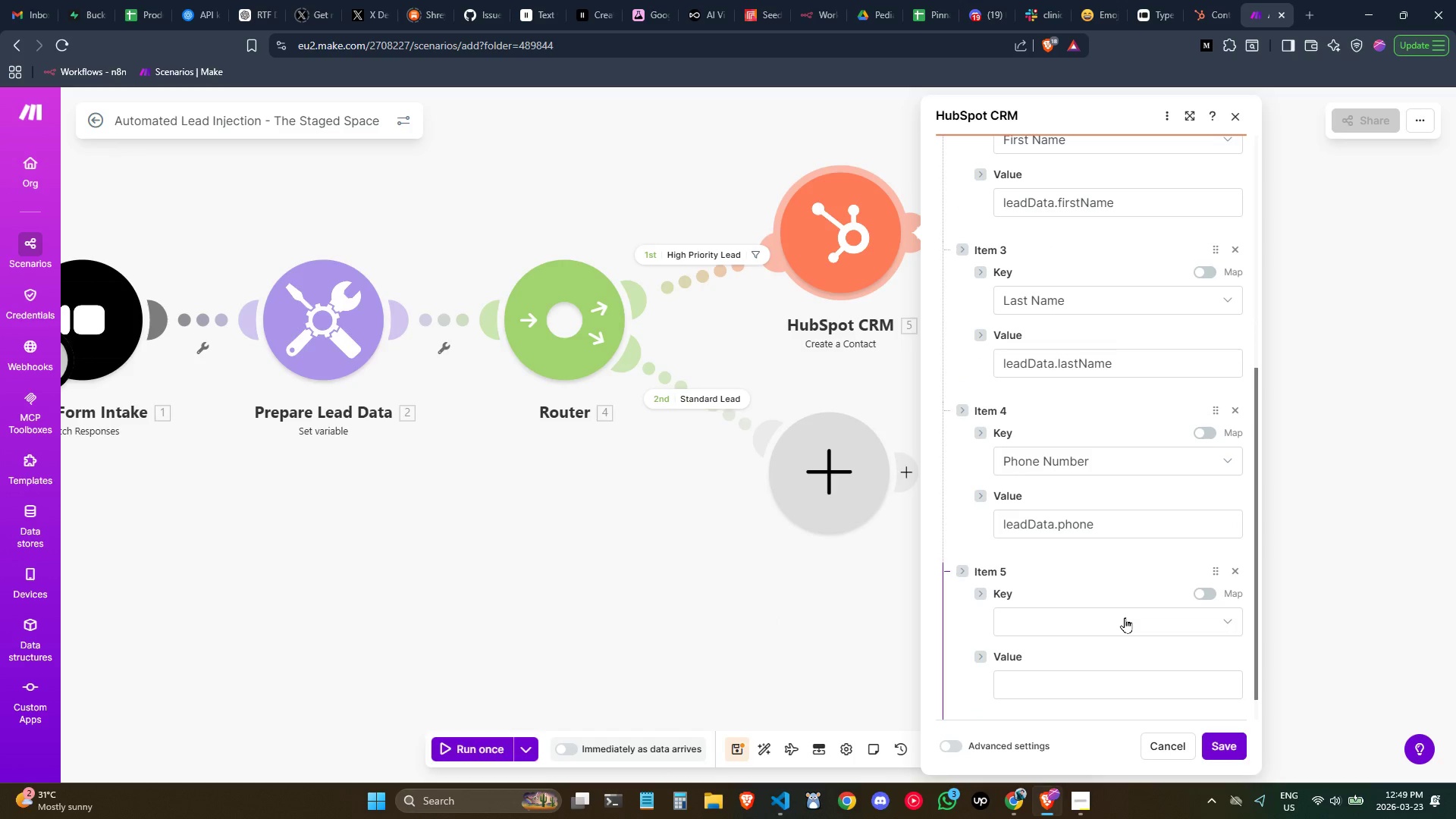 
wait(7.06)
 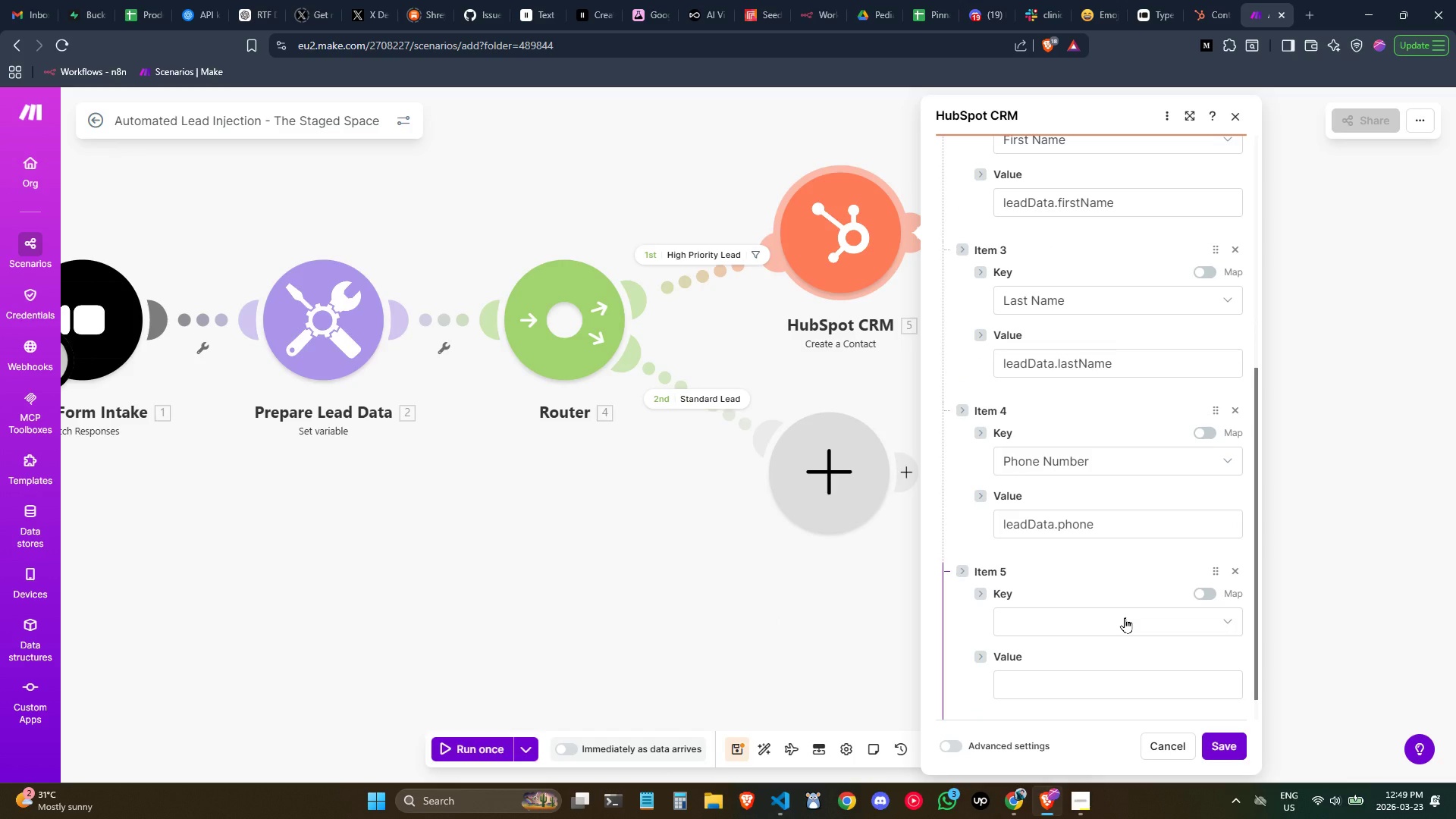 
scroll: coordinate [1057, 554], scroll_direction: down, amount: 1.0
 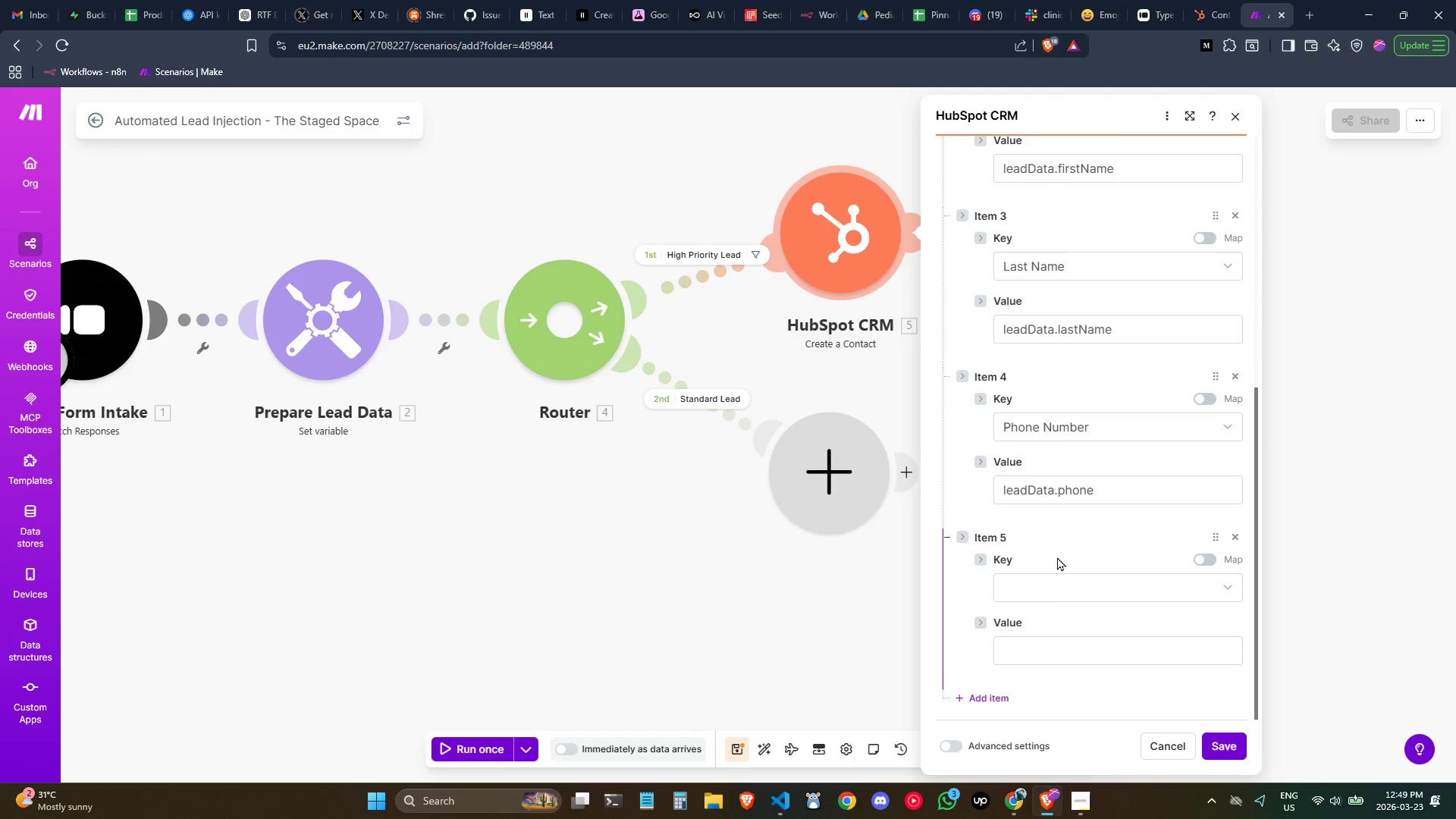 
double_click([1053, 582])
 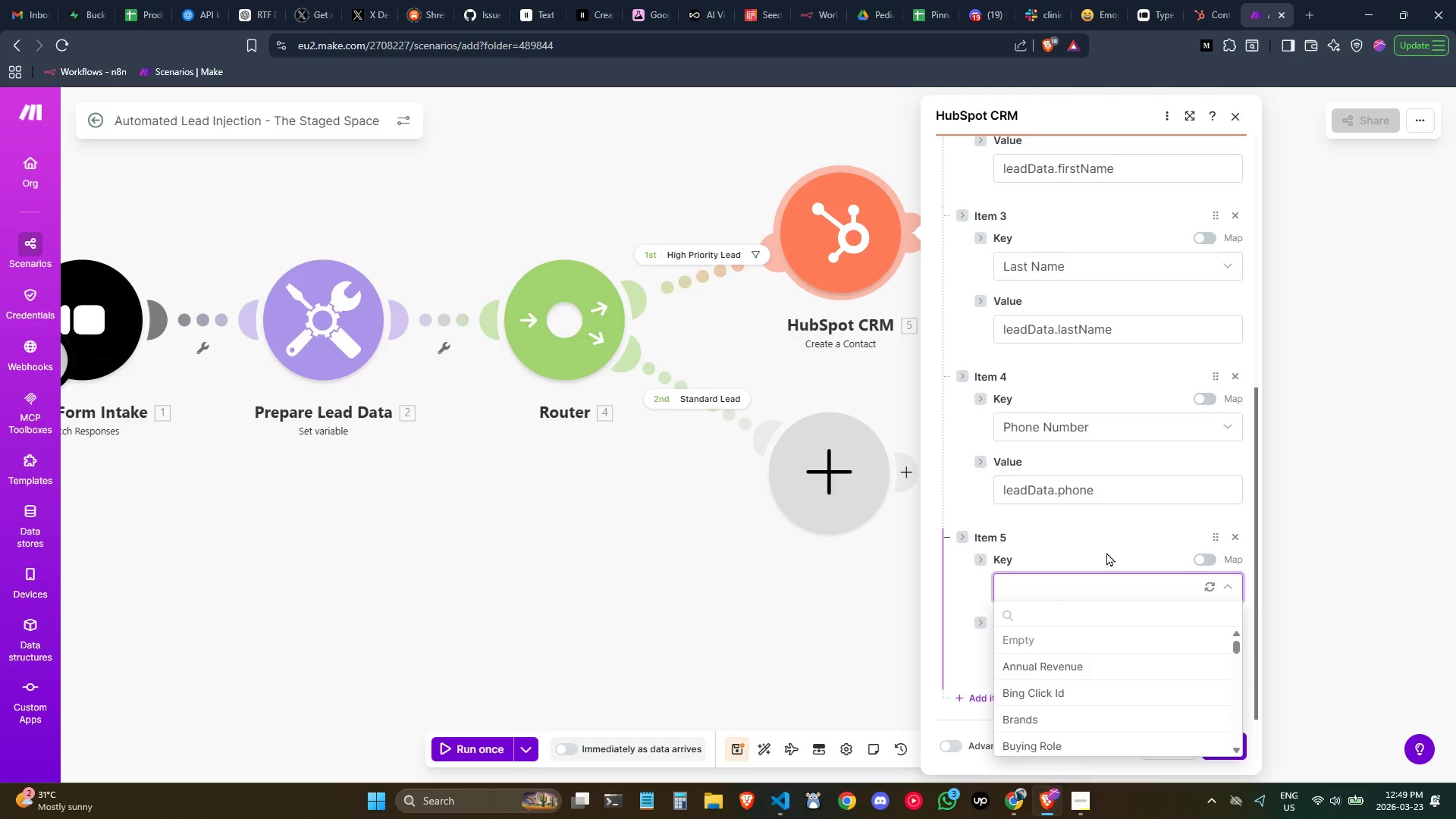 
wait(10.64)
 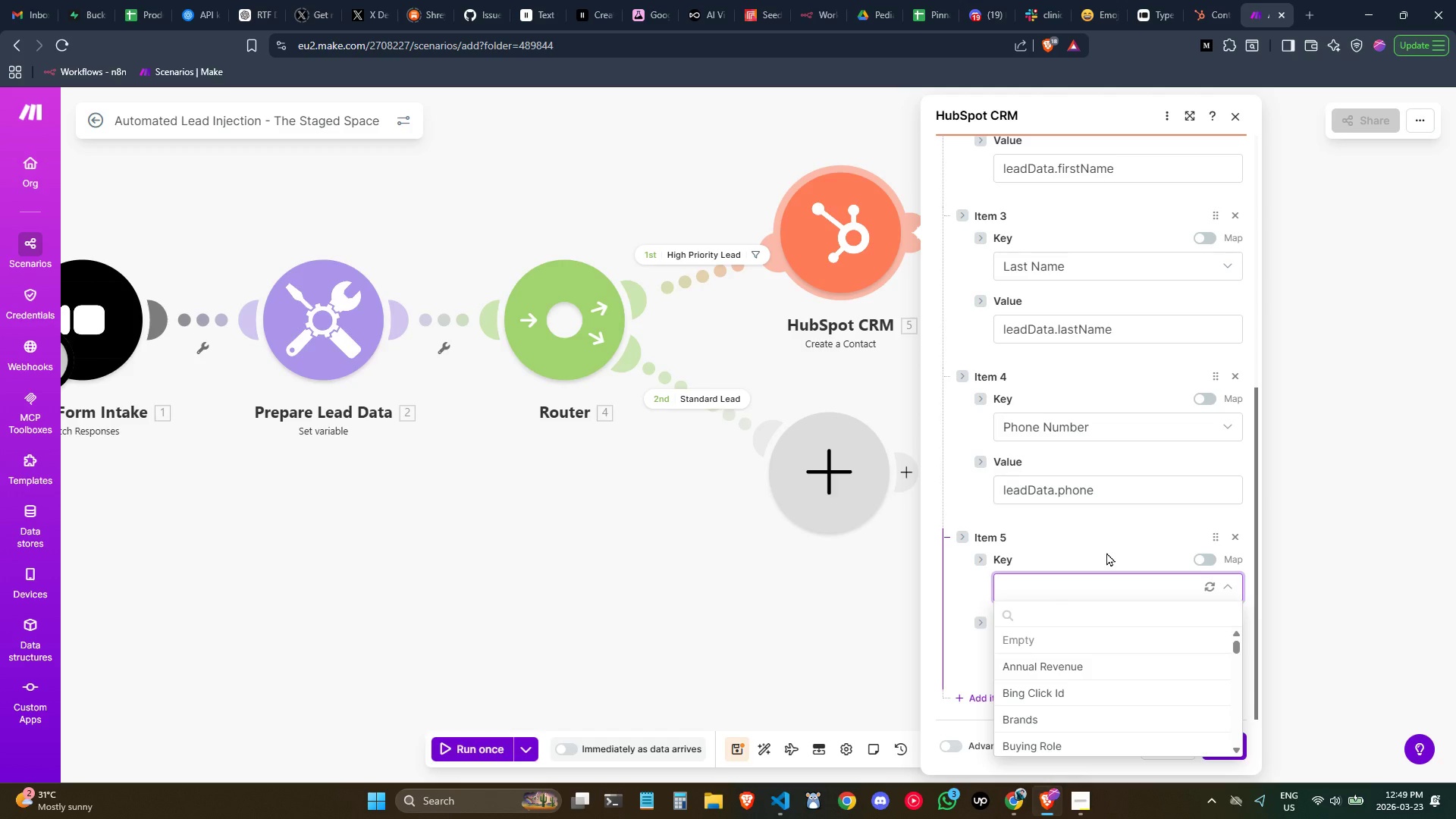 
type(Com)
 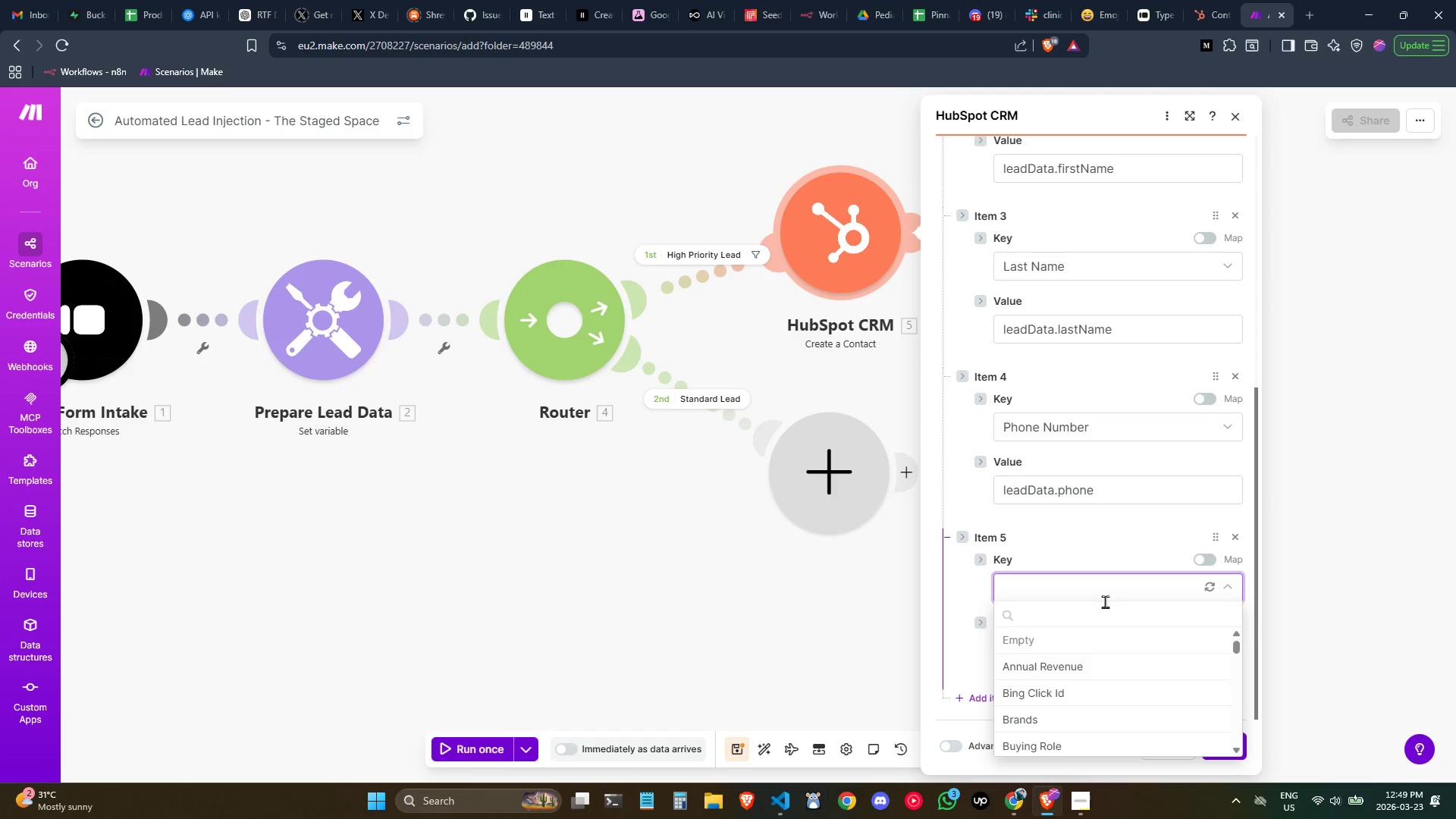 
left_click([1118, 640])
 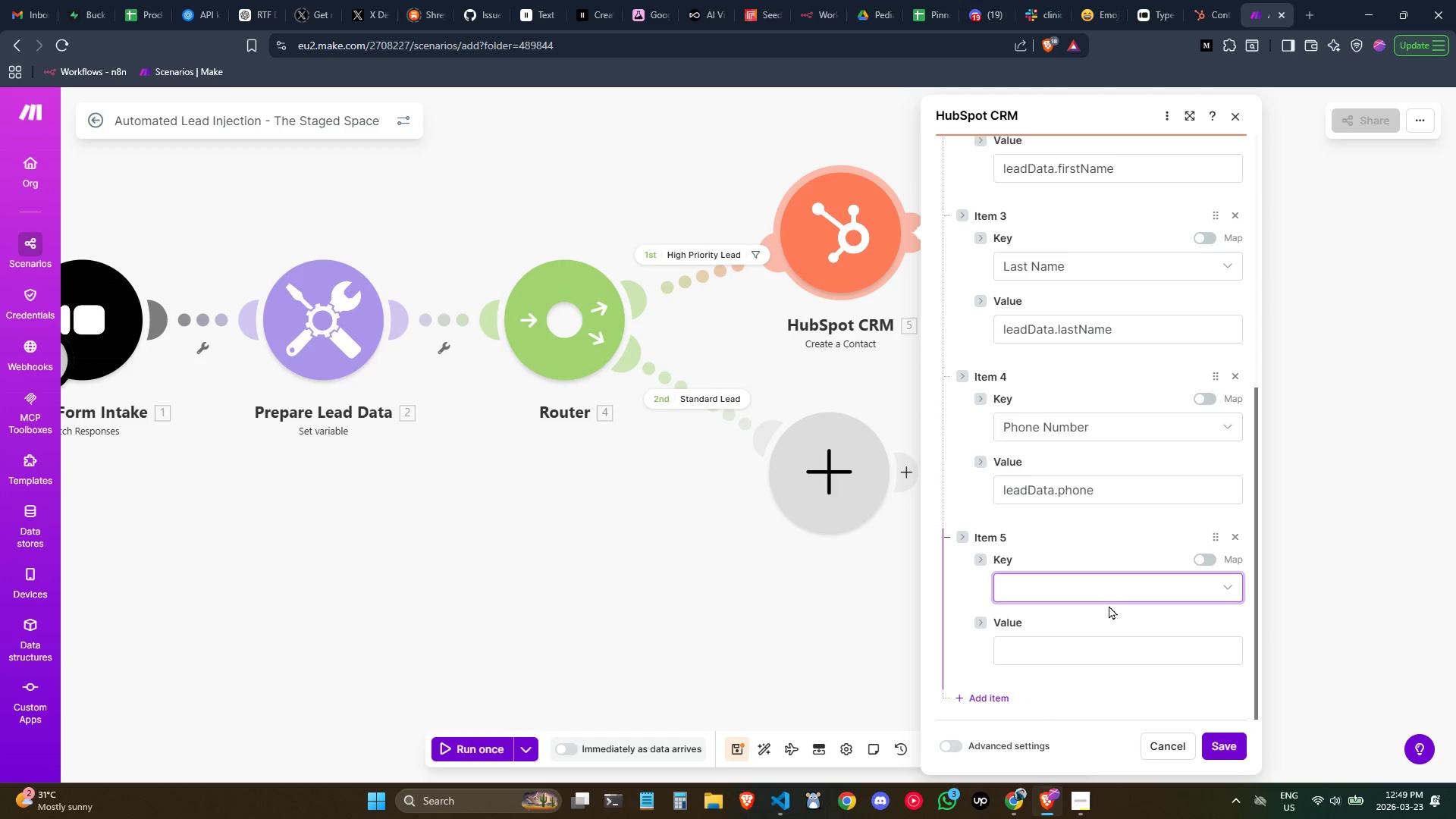 
left_click([1109, 590])
 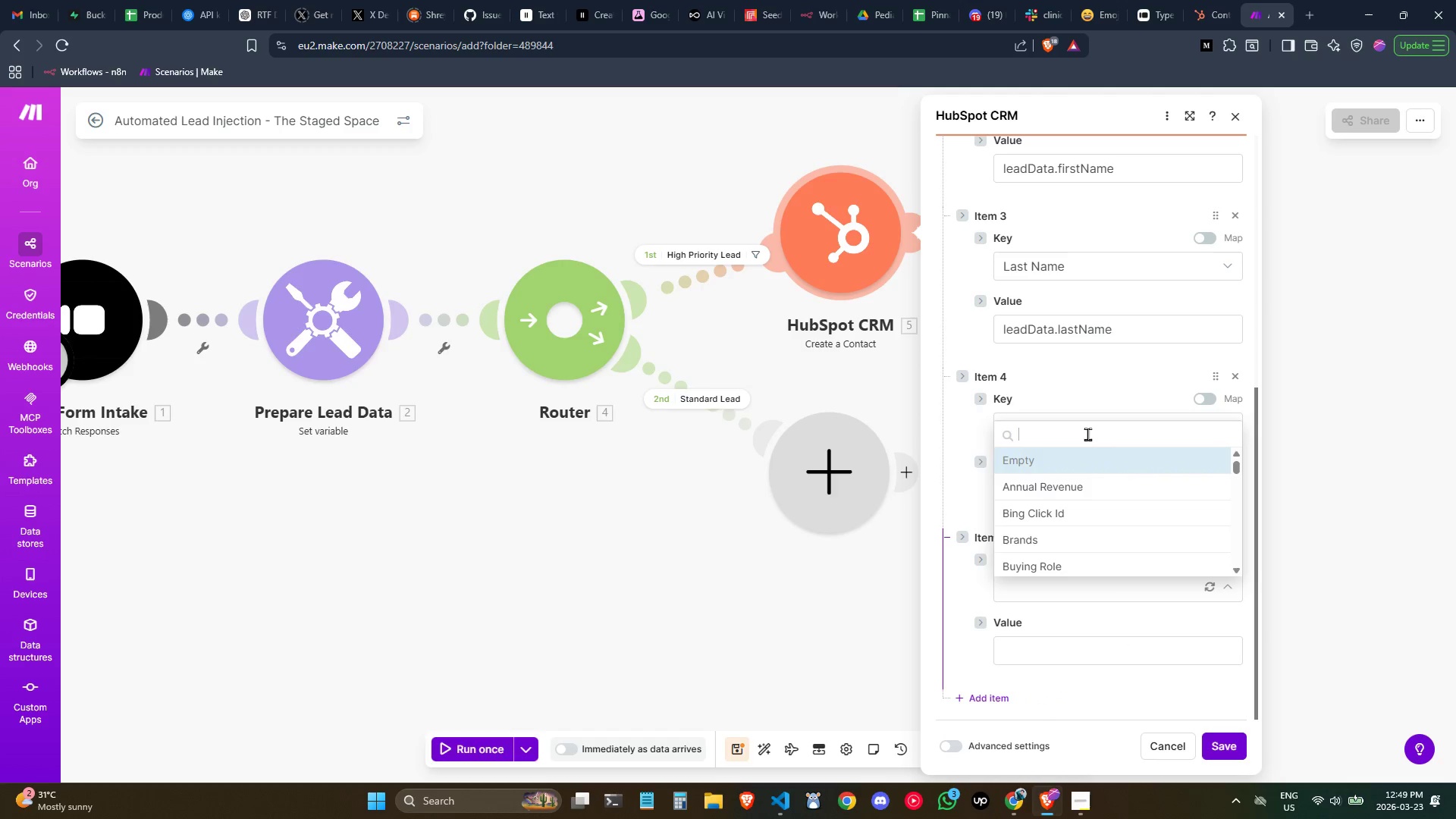 
left_click([1087, 434])
 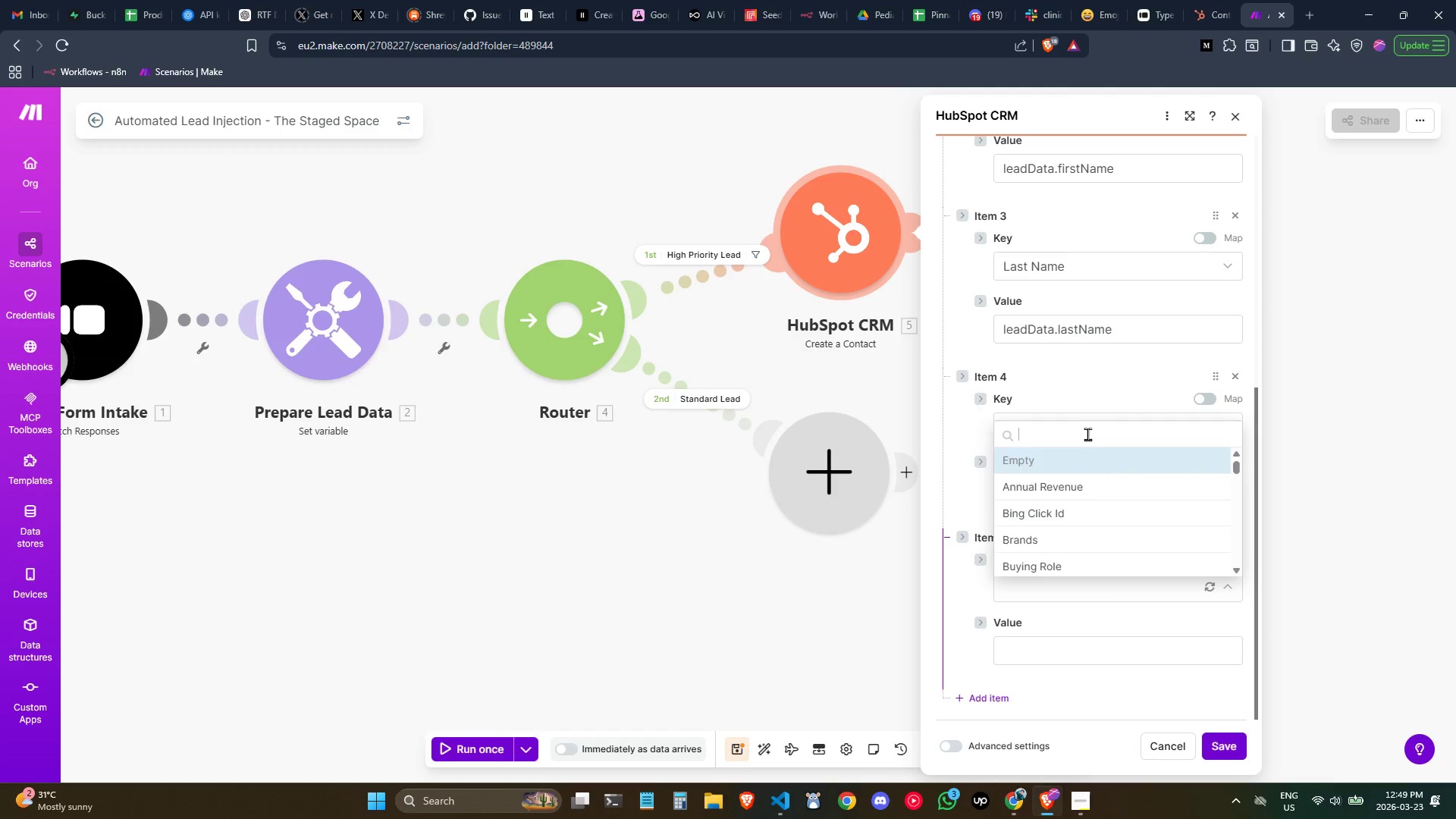 
type(comp)
 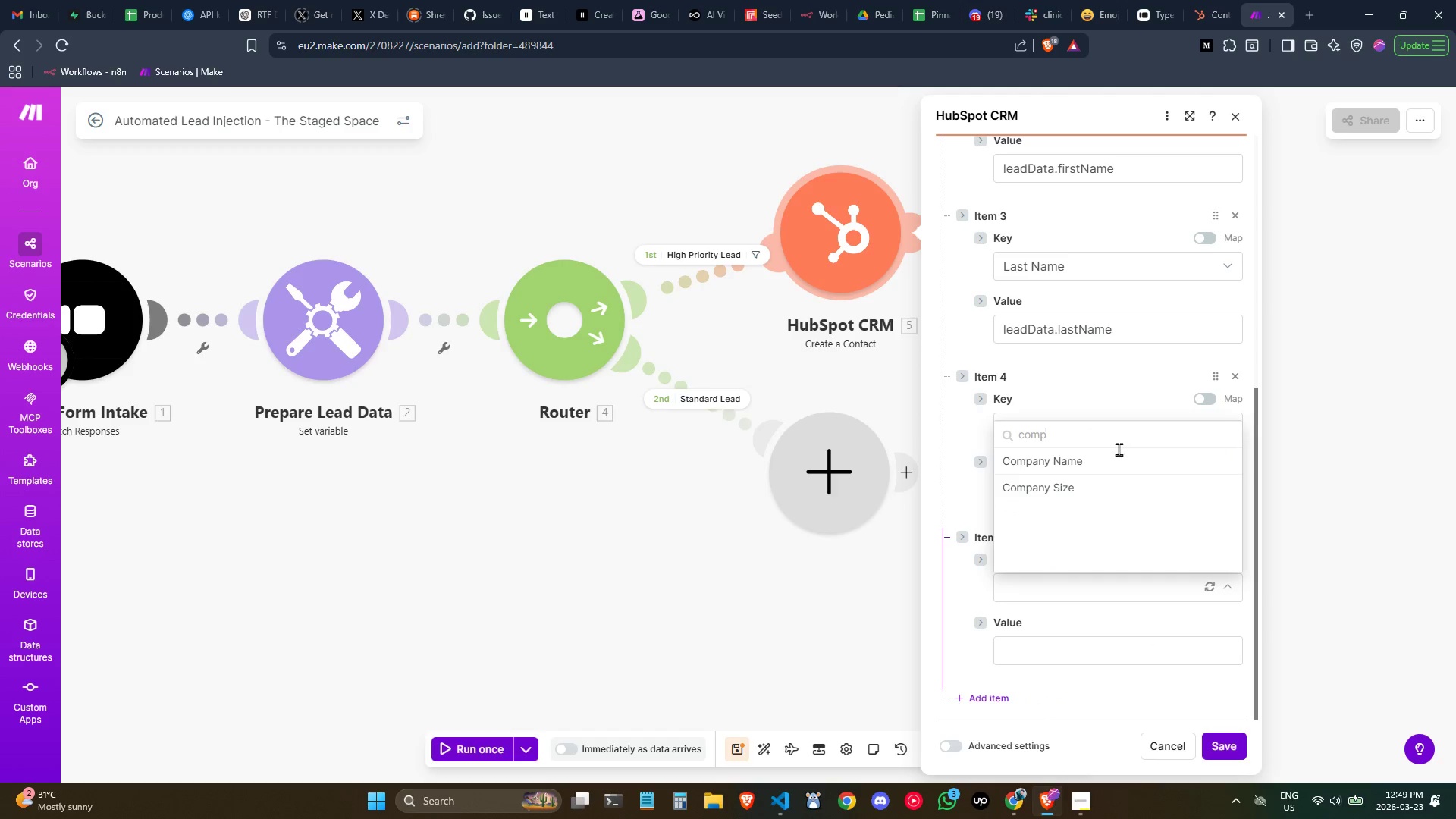 
left_click([1116, 459])
 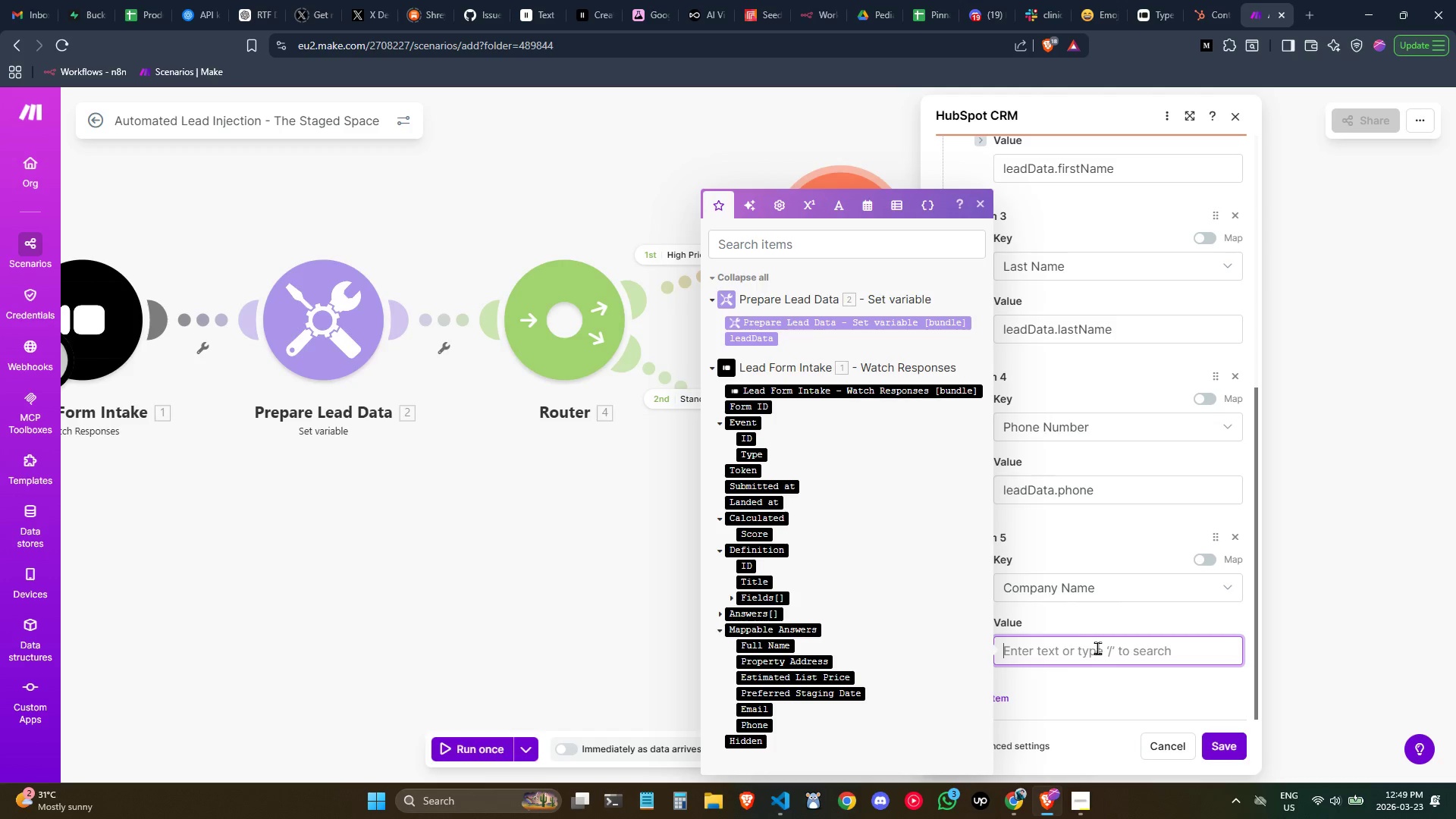 
wait(10.95)
 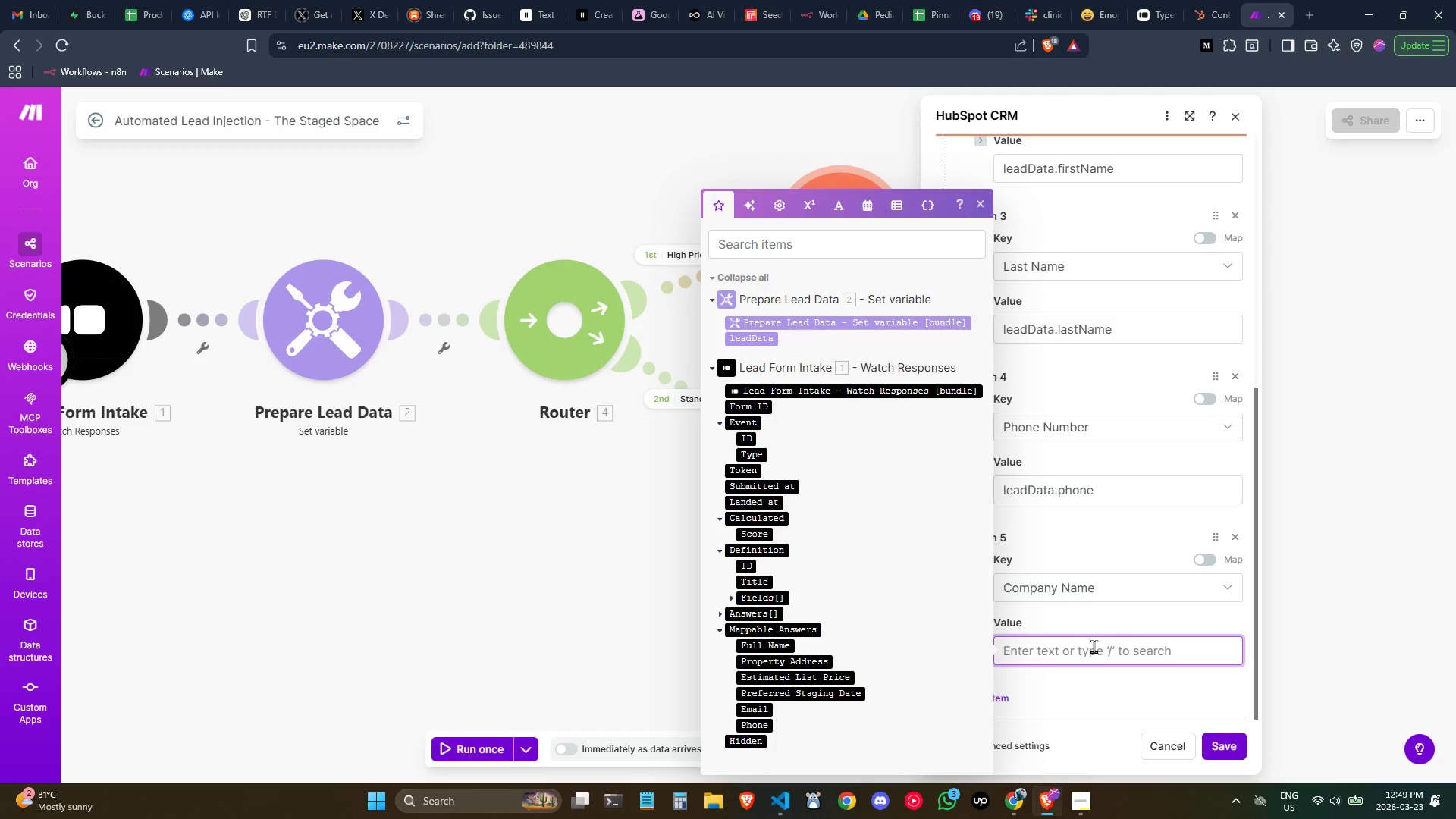 
type(The Staged Space)
 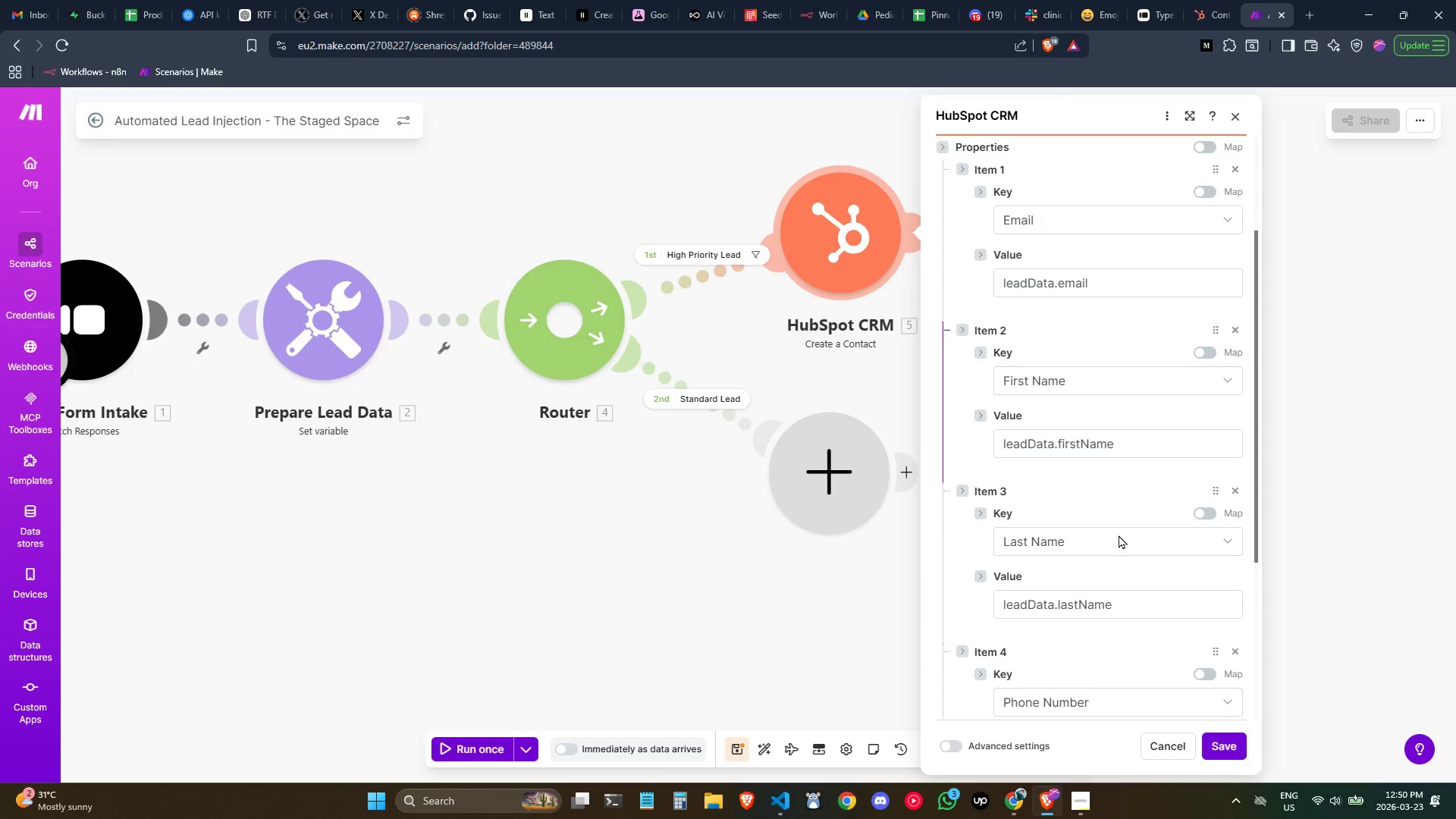 
wait(12.34)
 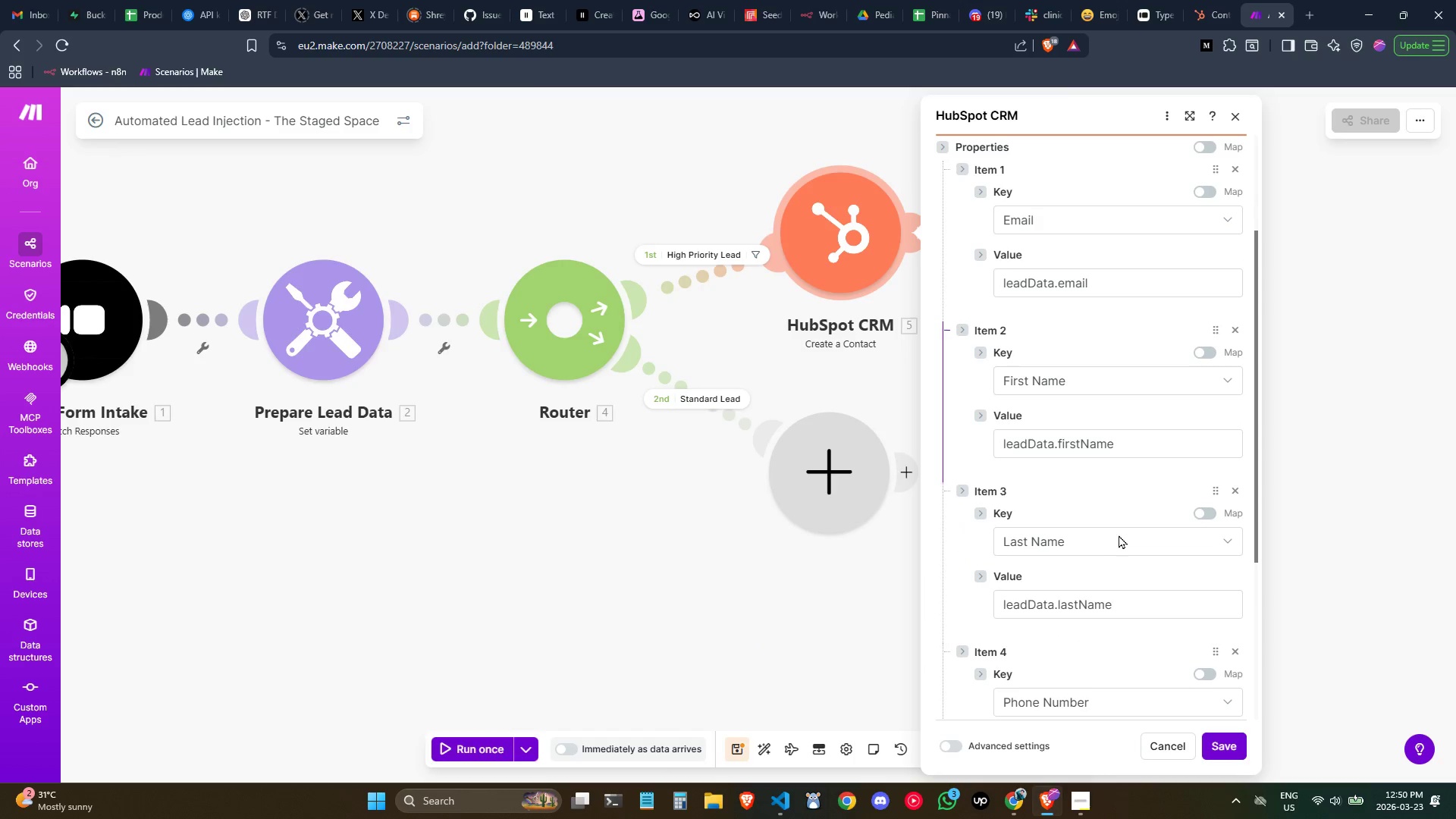 
left_click([1000, 700])
 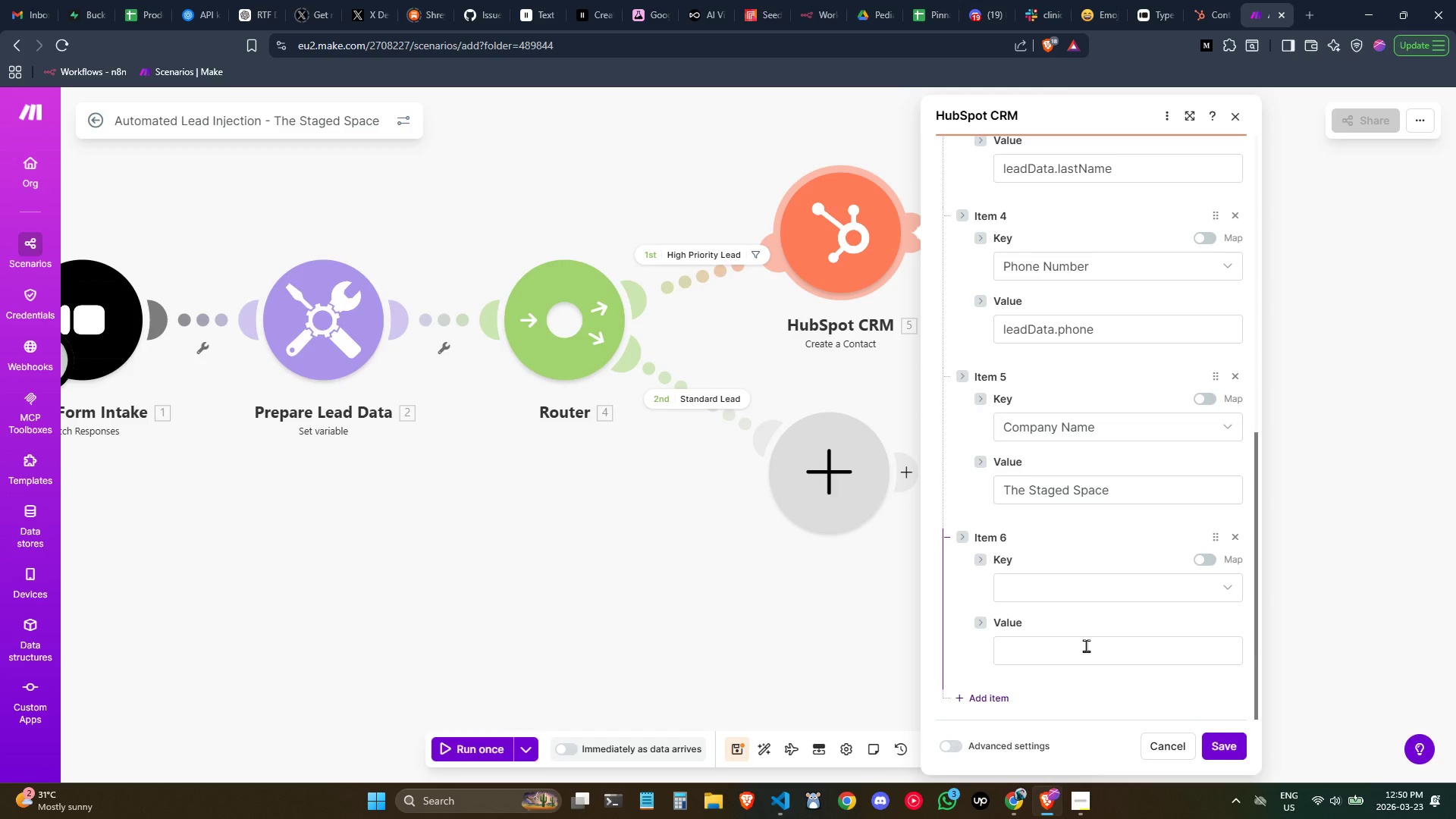 
wait(7.92)
 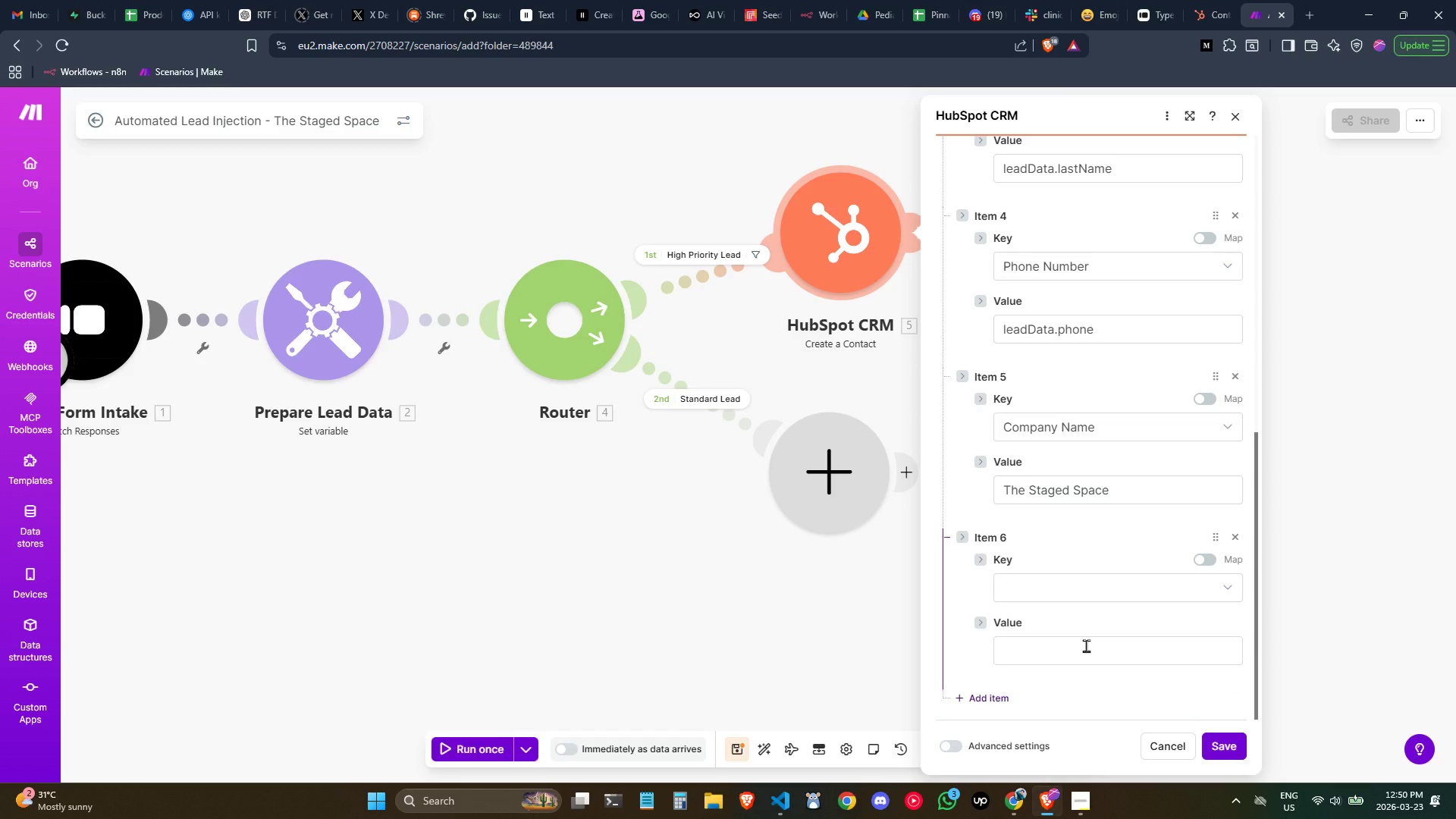 
scroll: coordinate [1065, 634], scroll_direction: down, amount: 1.0
 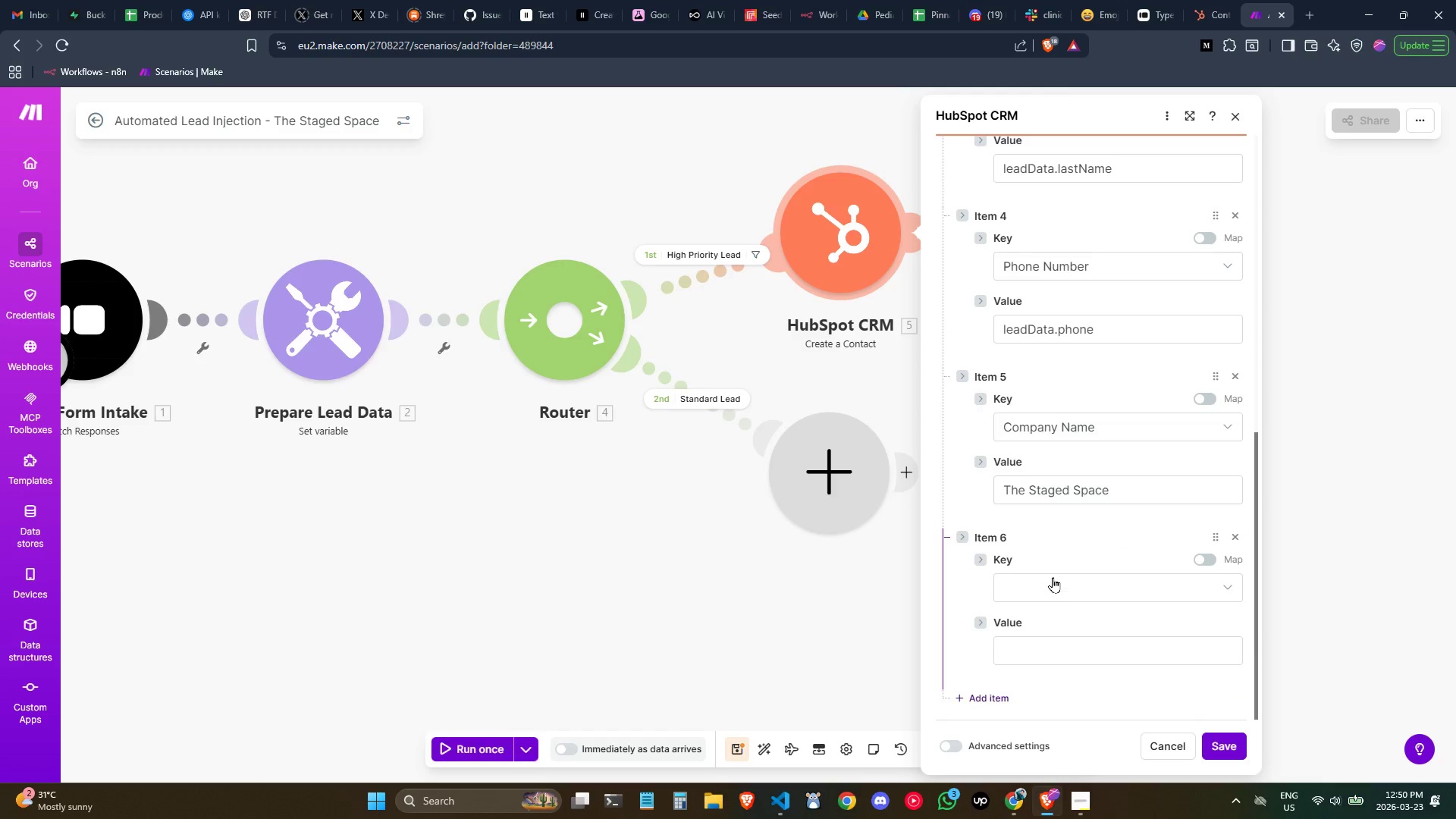 
left_click([1051, 576])
 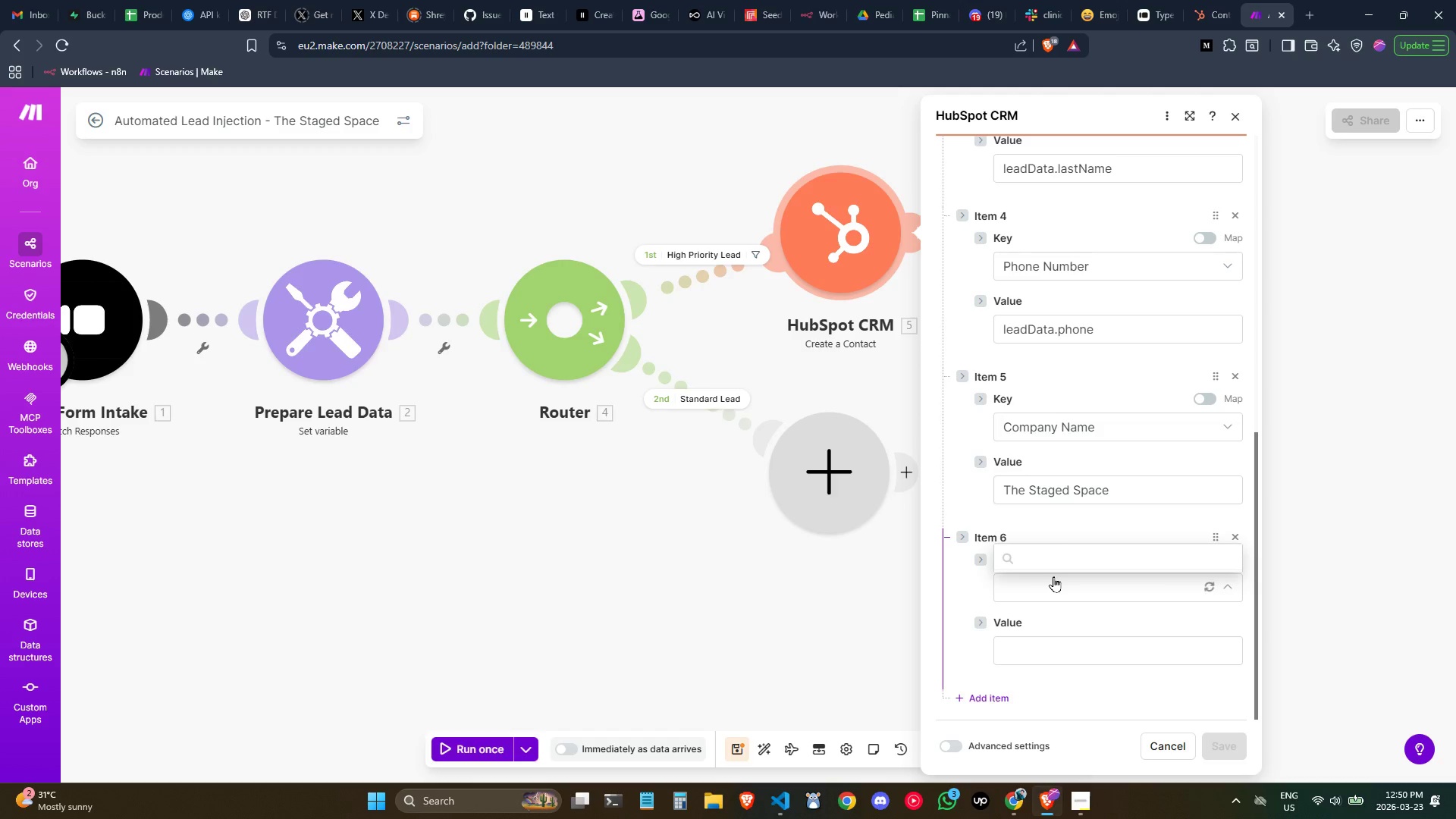 
left_click([1059, 551])
 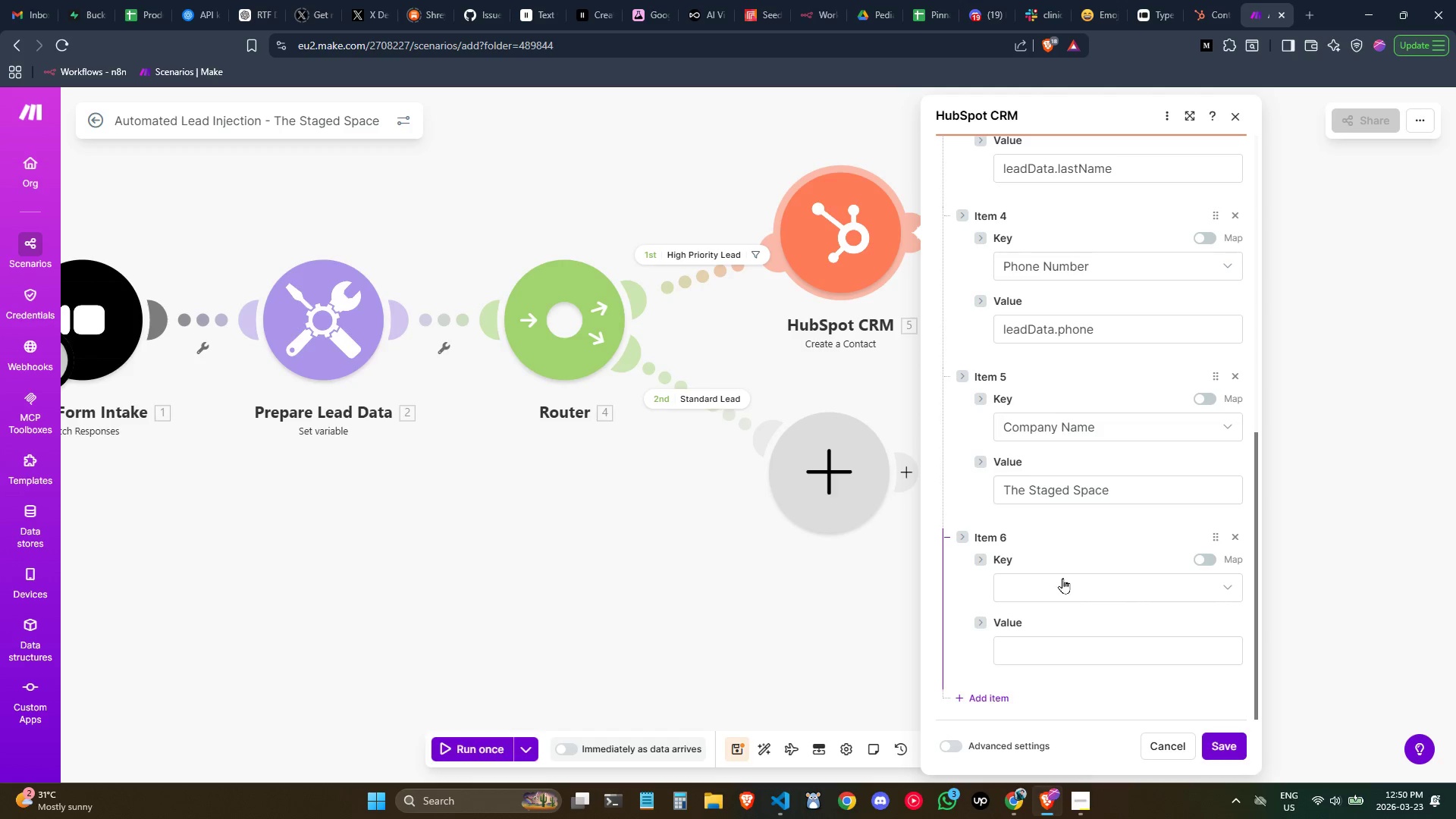 
left_click([1062, 584])
 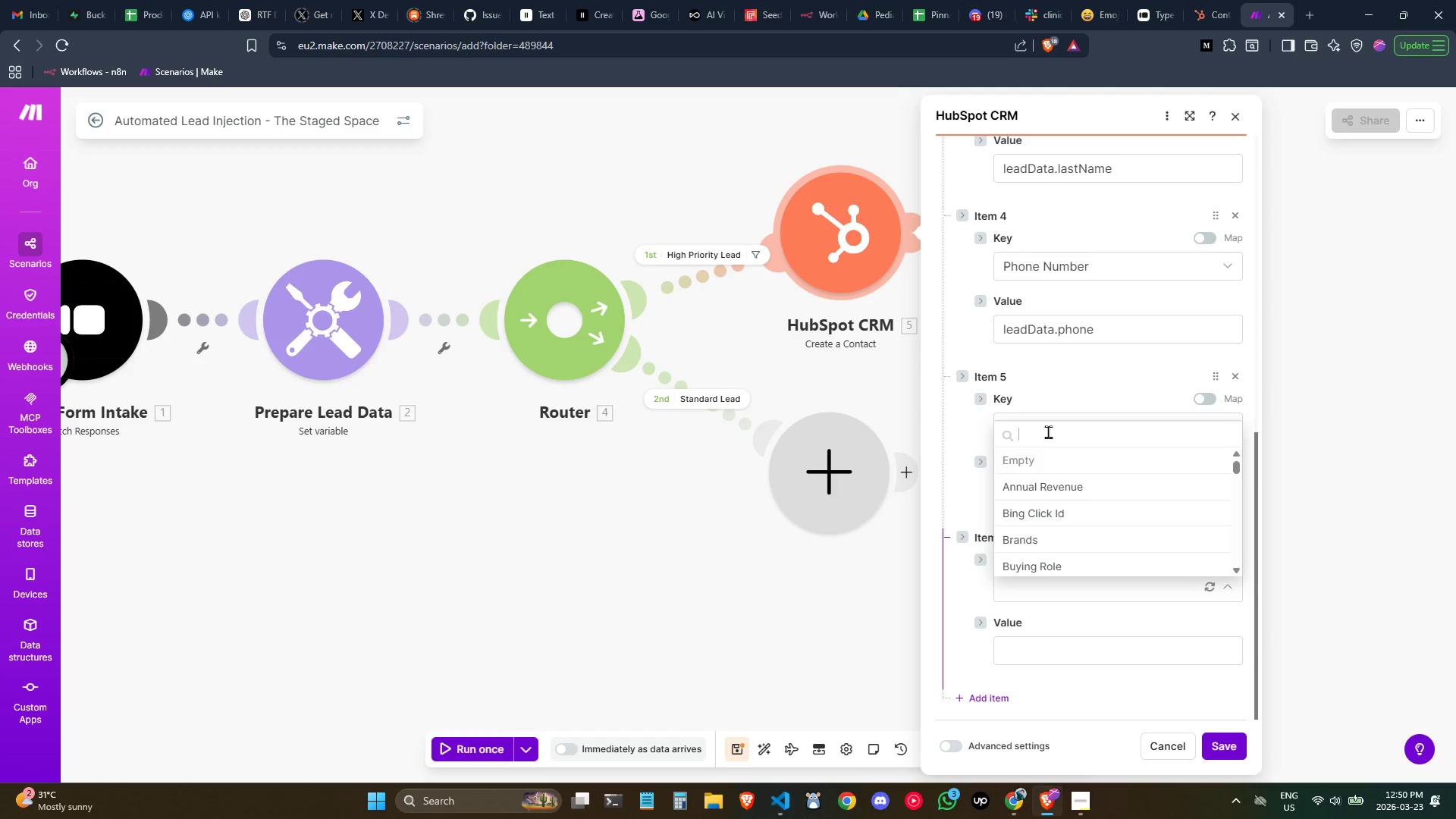 
type(prop)
key(Backspace)
key(Backspace)
key(Backspace)
key(Backspace)
type(pro)
key(Backspace)
key(Backspace)
key(Backspace)
key(Backspace)
type(addre)
 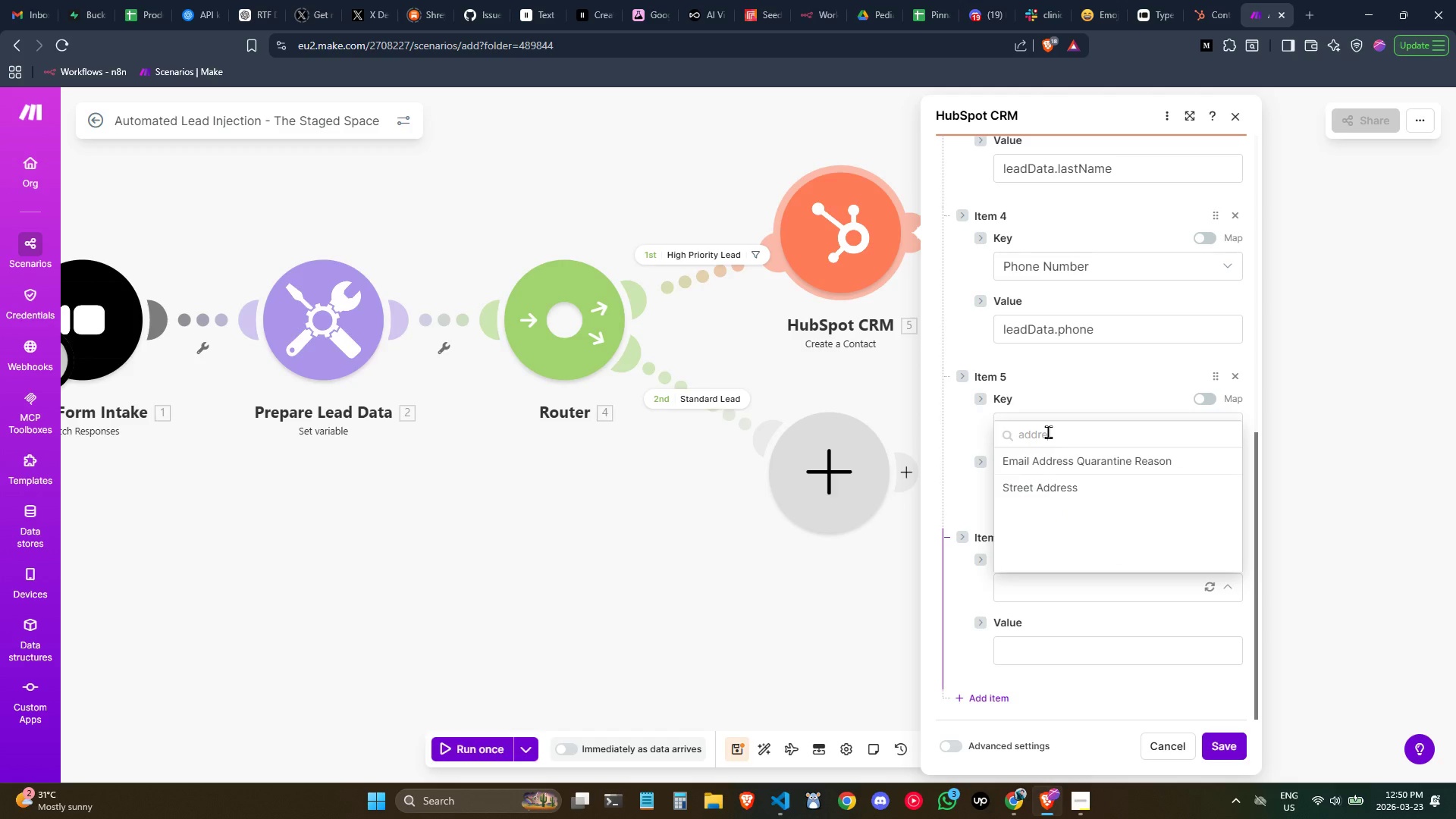 
left_click([1065, 386])
 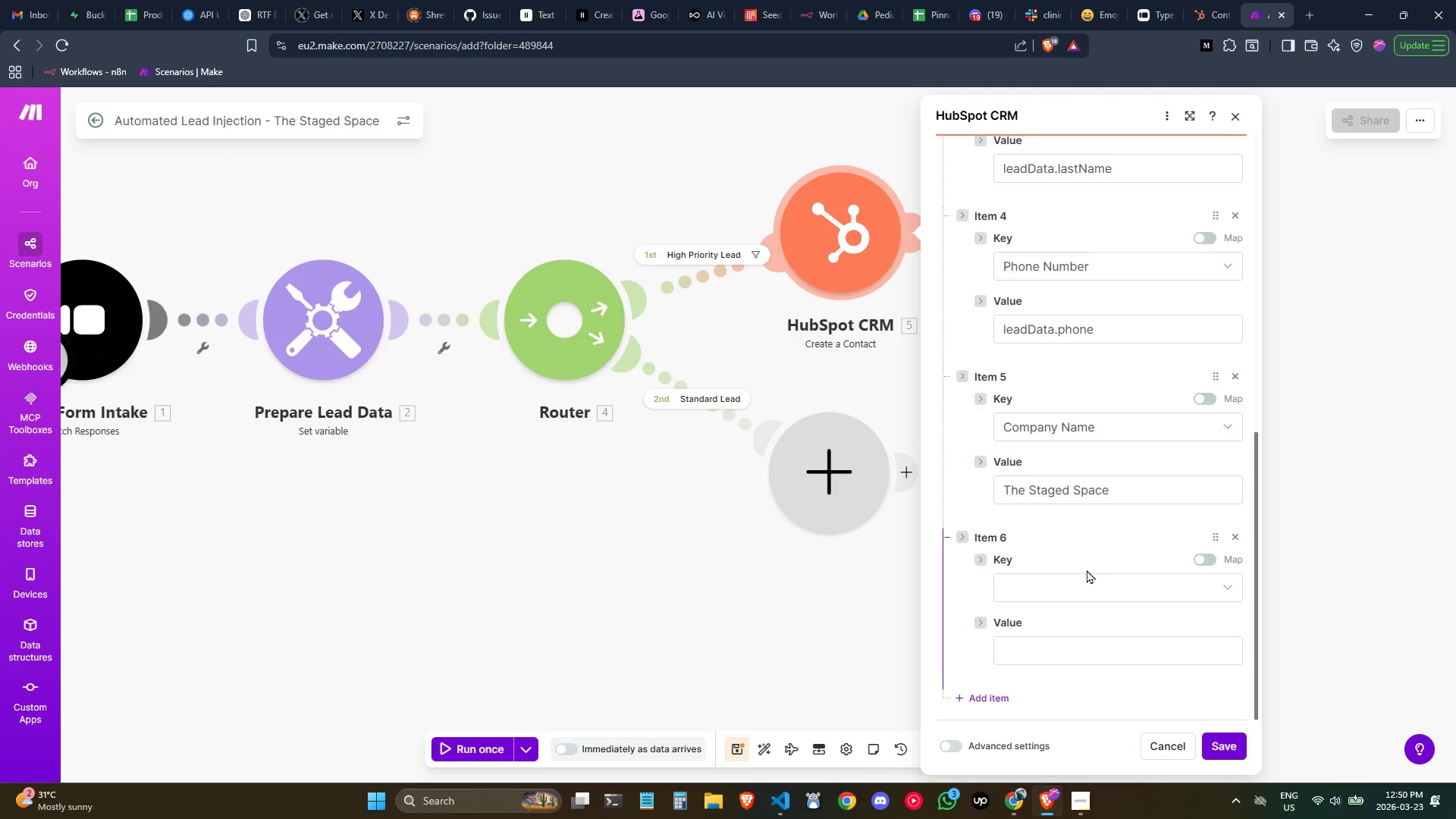 
left_click([1088, 584])
 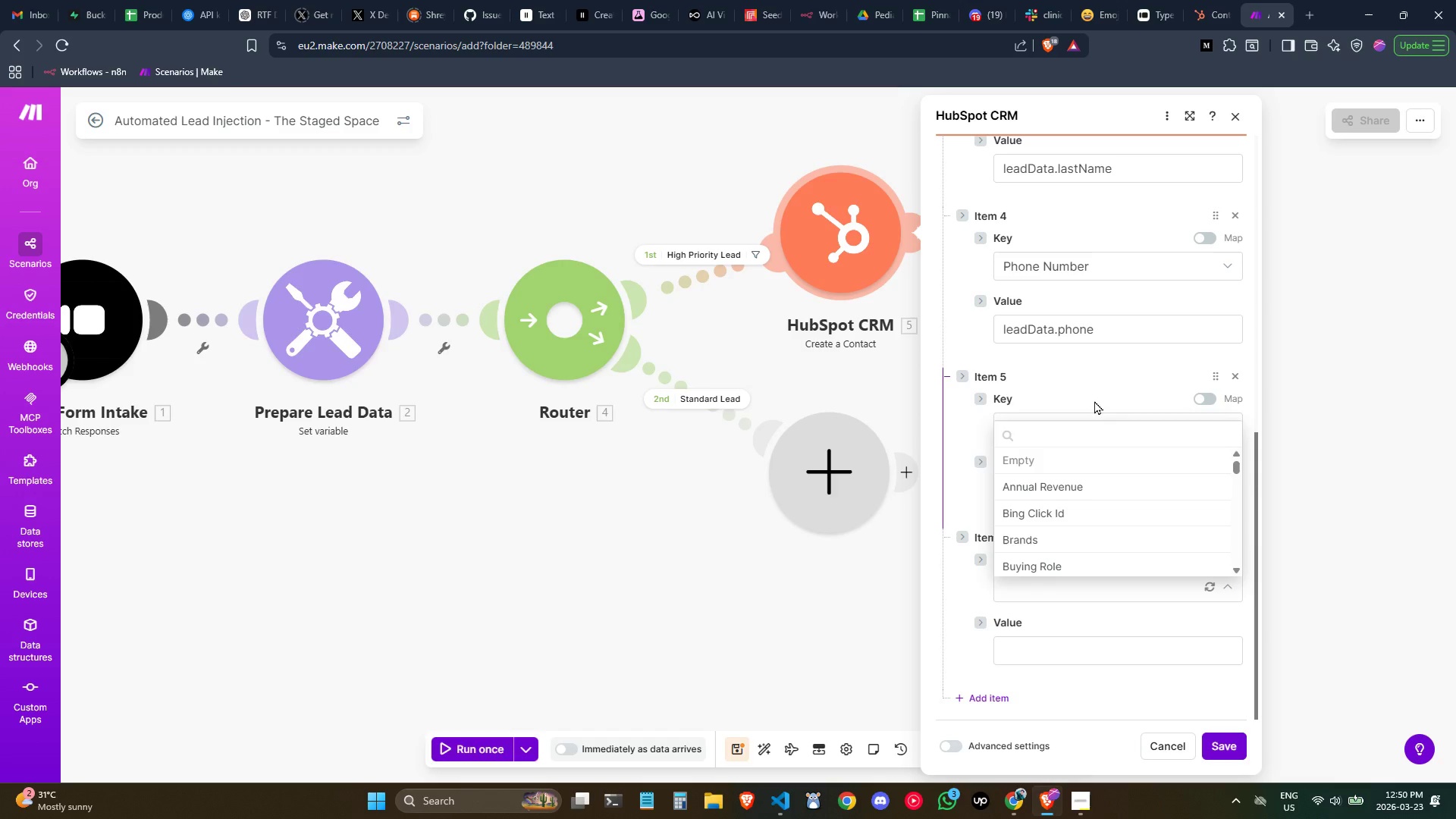 
scroll: coordinate [1097, 489], scroll_direction: down, amount: 4.0
 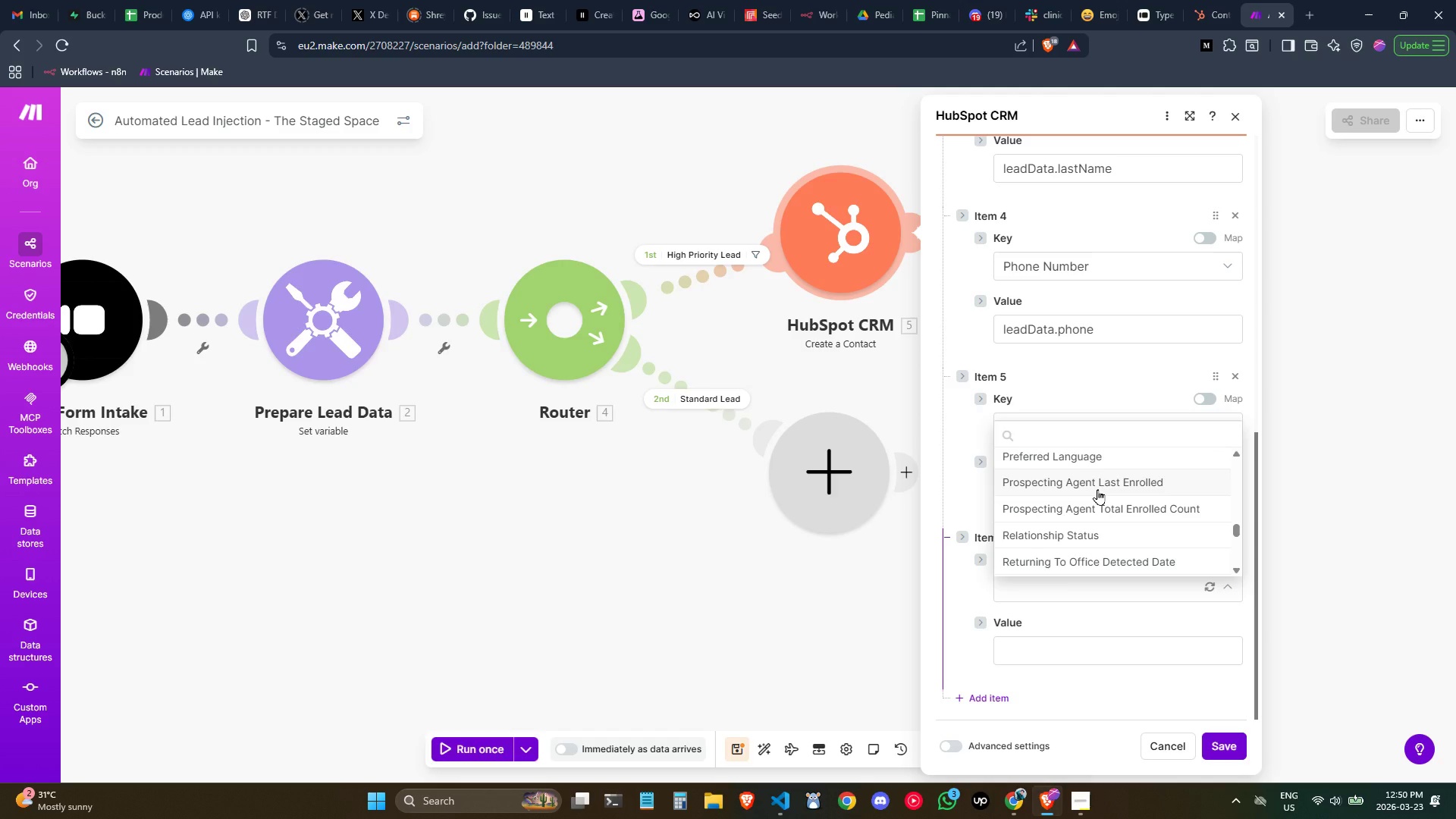 
scroll: coordinate [1097, 489], scroll_direction: up, amount: 1.0
 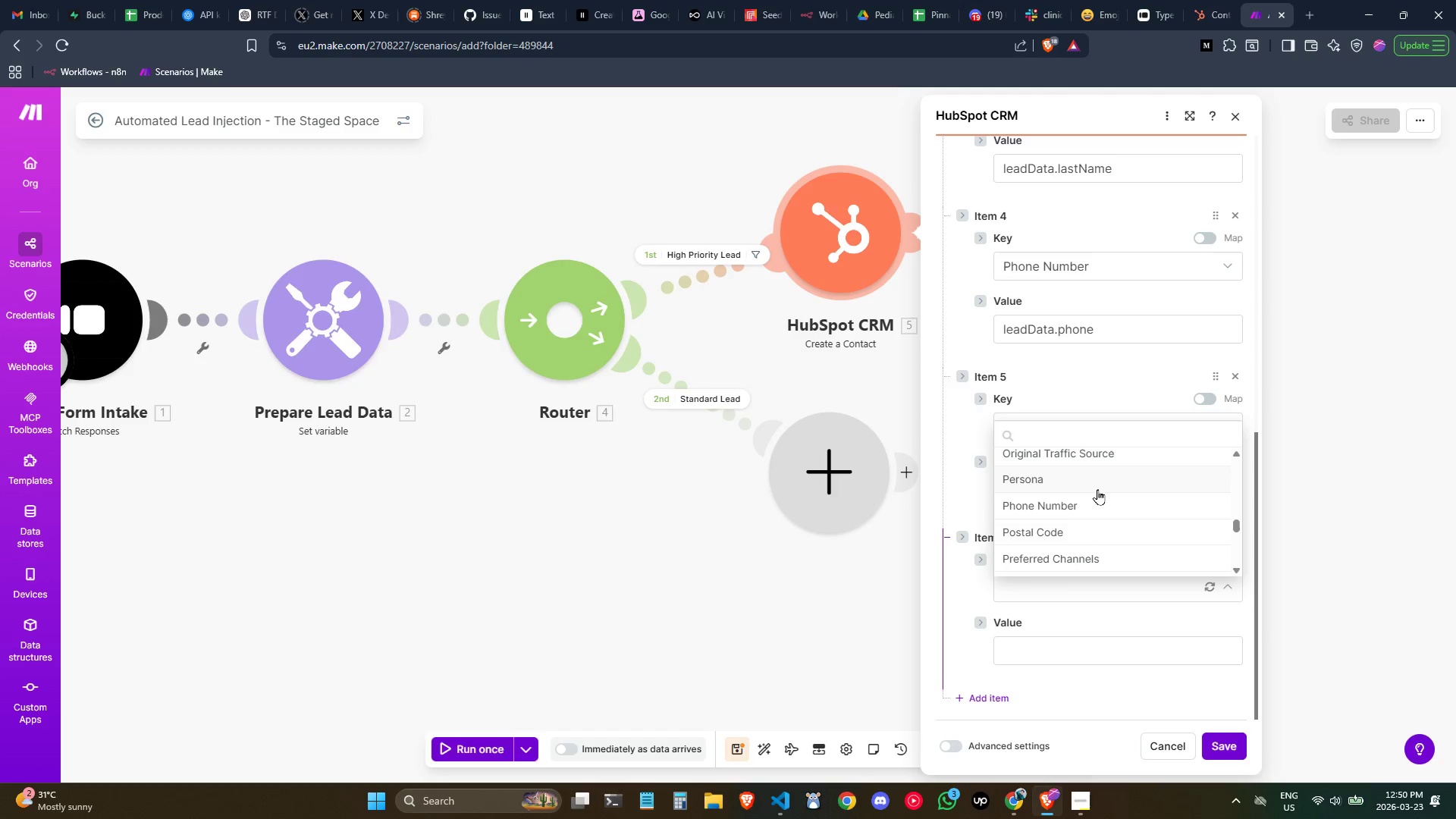 
scroll: coordinate [1097, 489], scroll_direction: down, amount: 1.0
 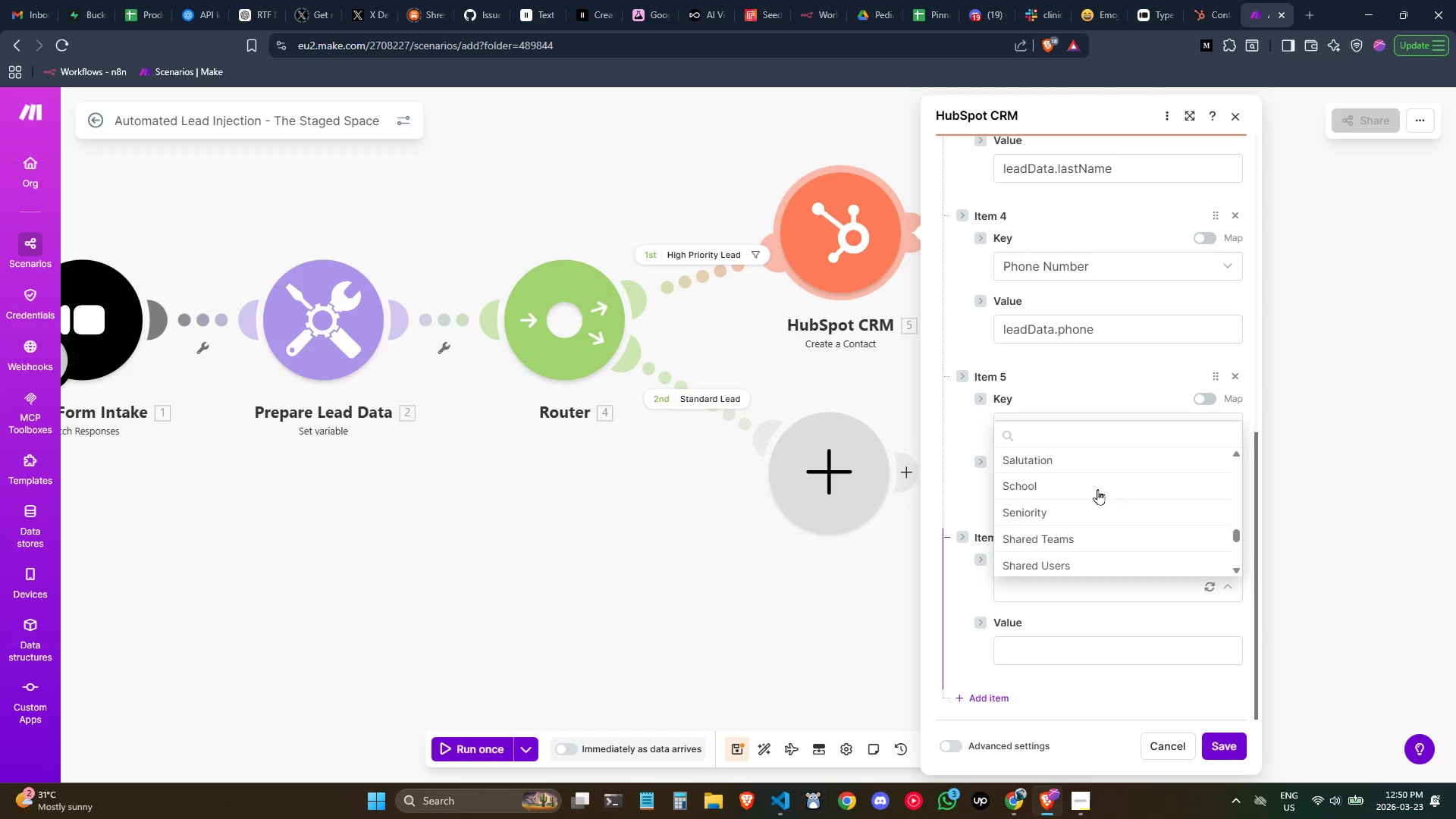 
scroll: coordinate [1097, 489], scroll_direction: up, amount: 12.0
 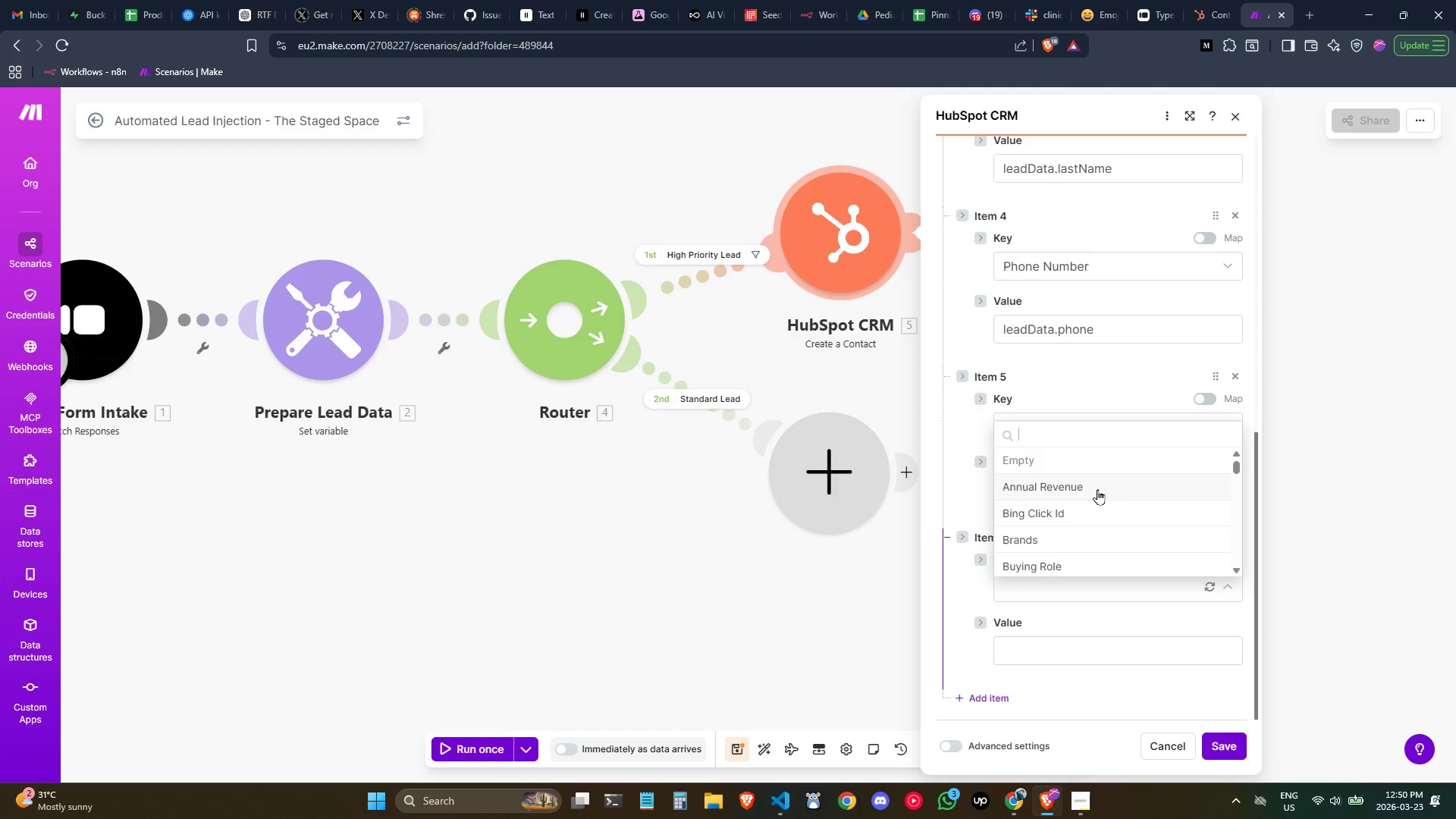 
scroll: coordinate [1097, 489], scroll_direction: down, amount: 20.0
 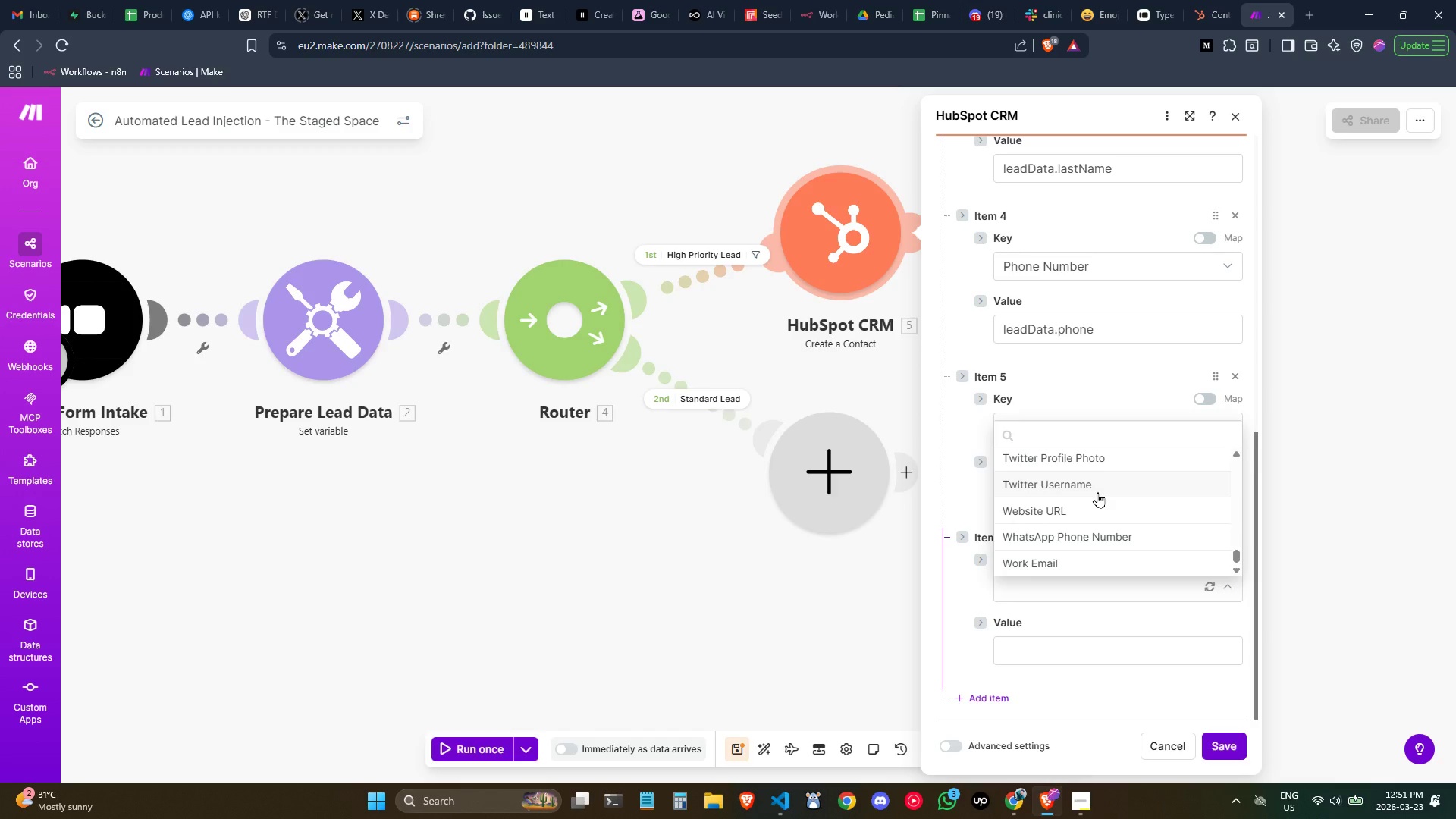 
wait(11.55)
 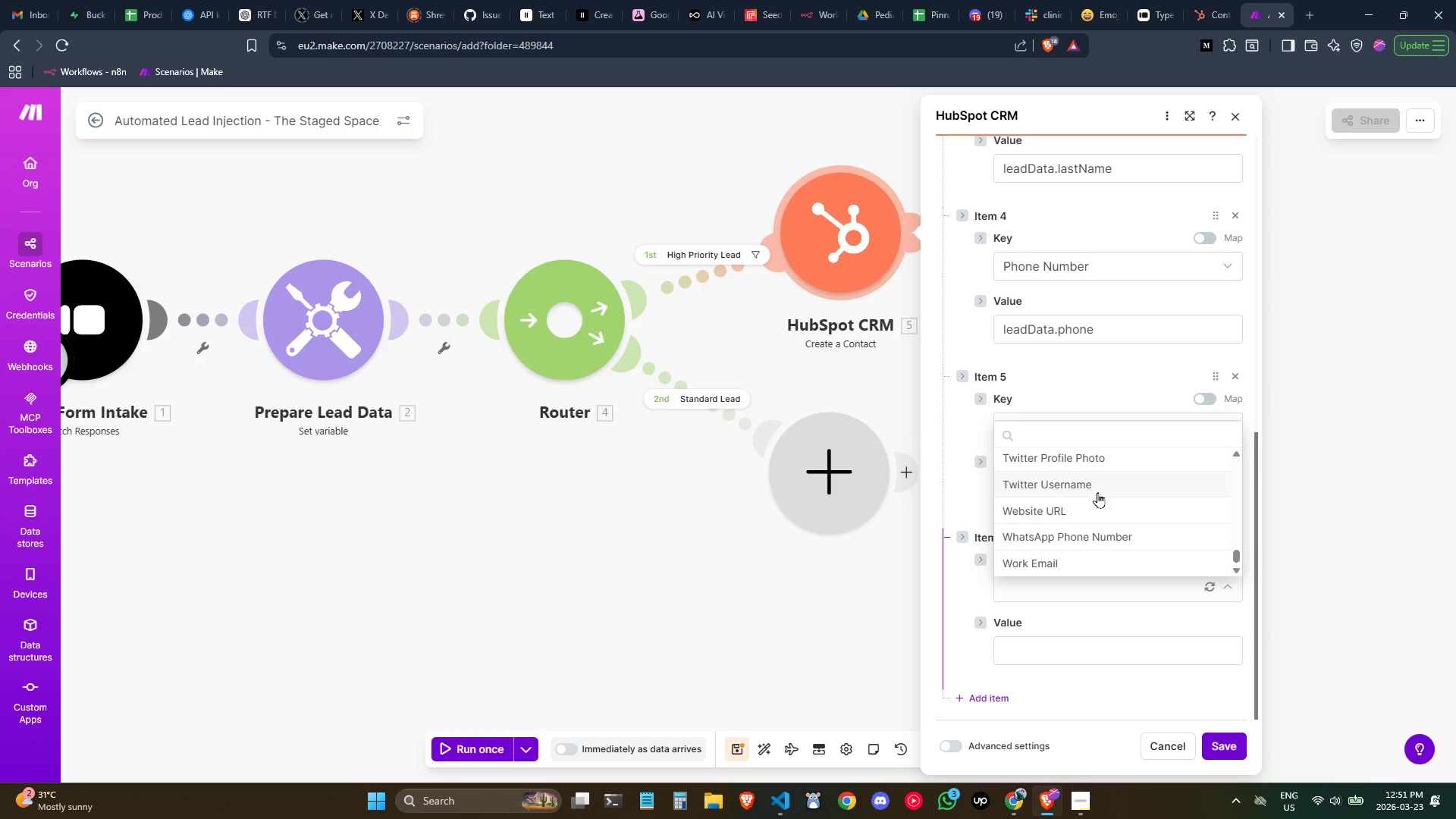 
left_click([1207, 561])
 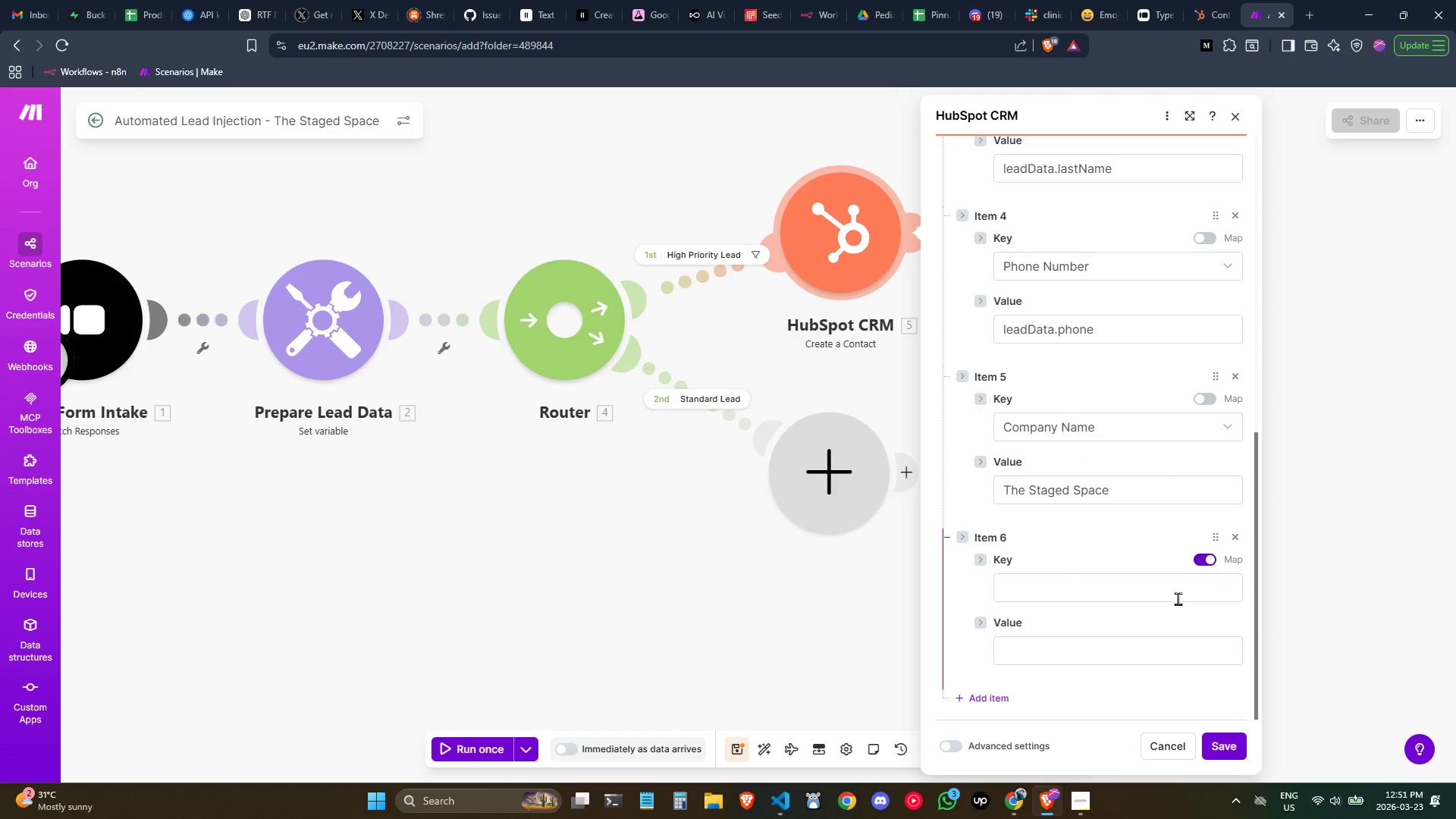 
left_click([1170, 595])
 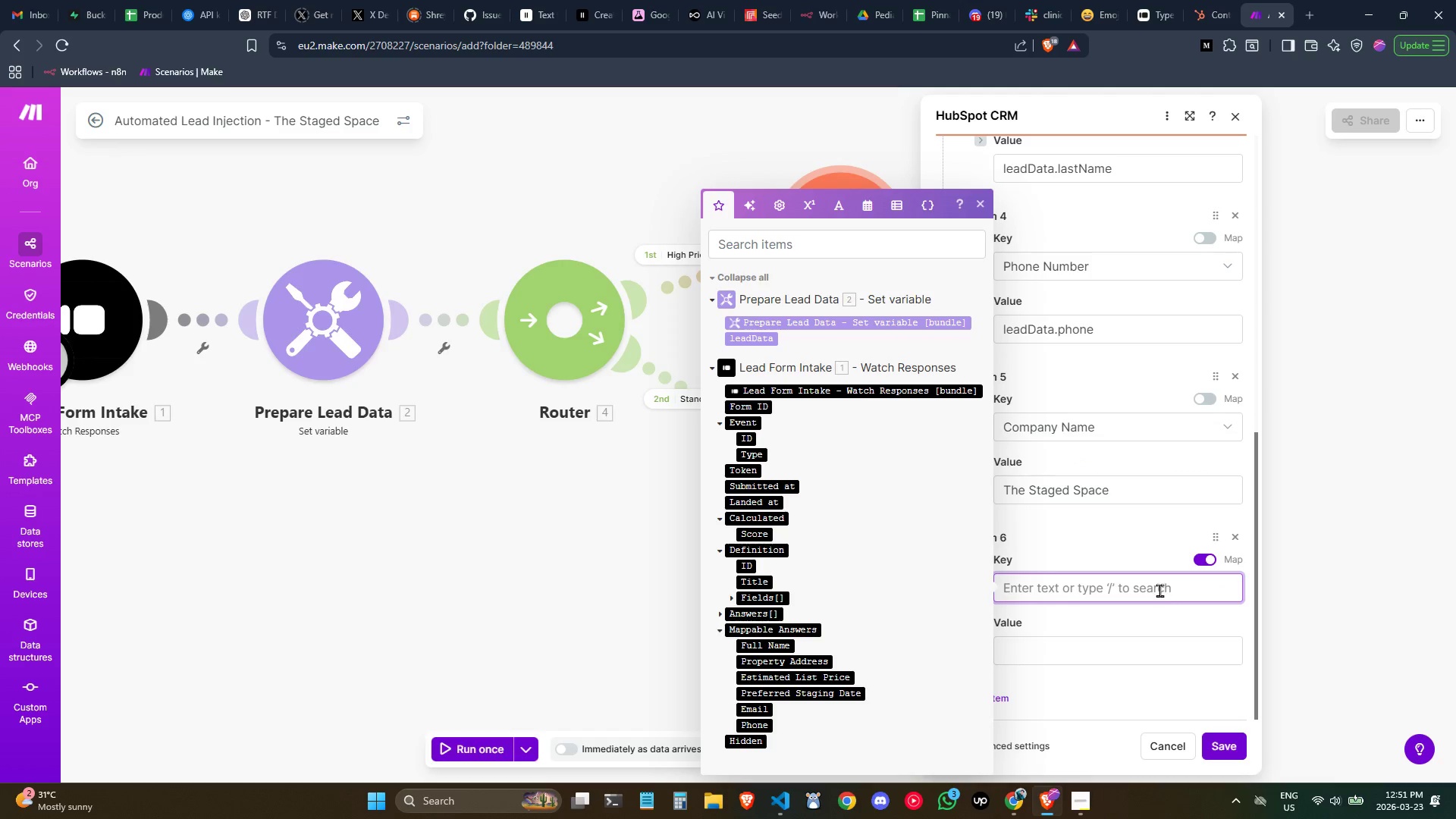 
left_click([1156, 587])
 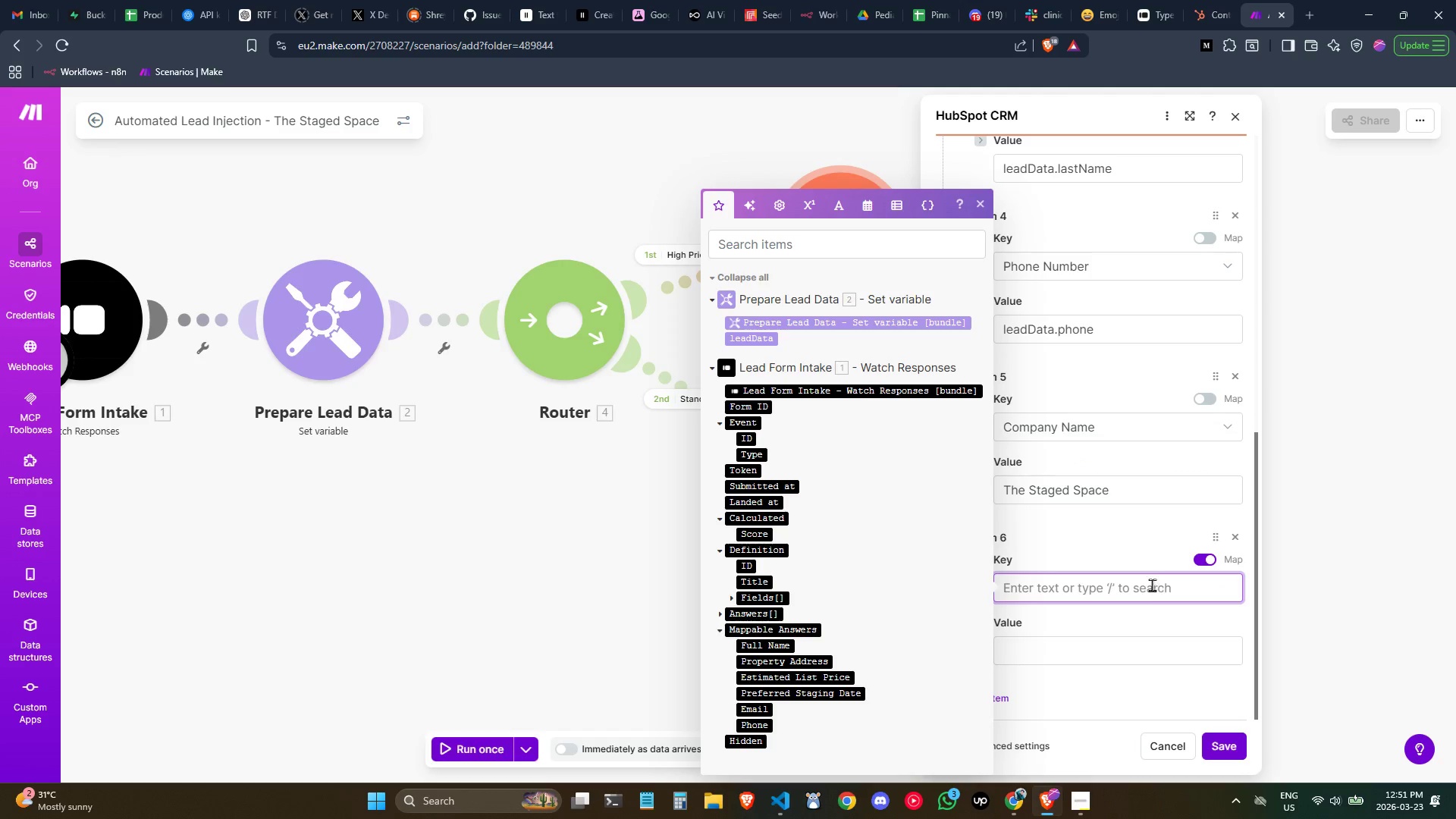 
left_click([1138, 551])
 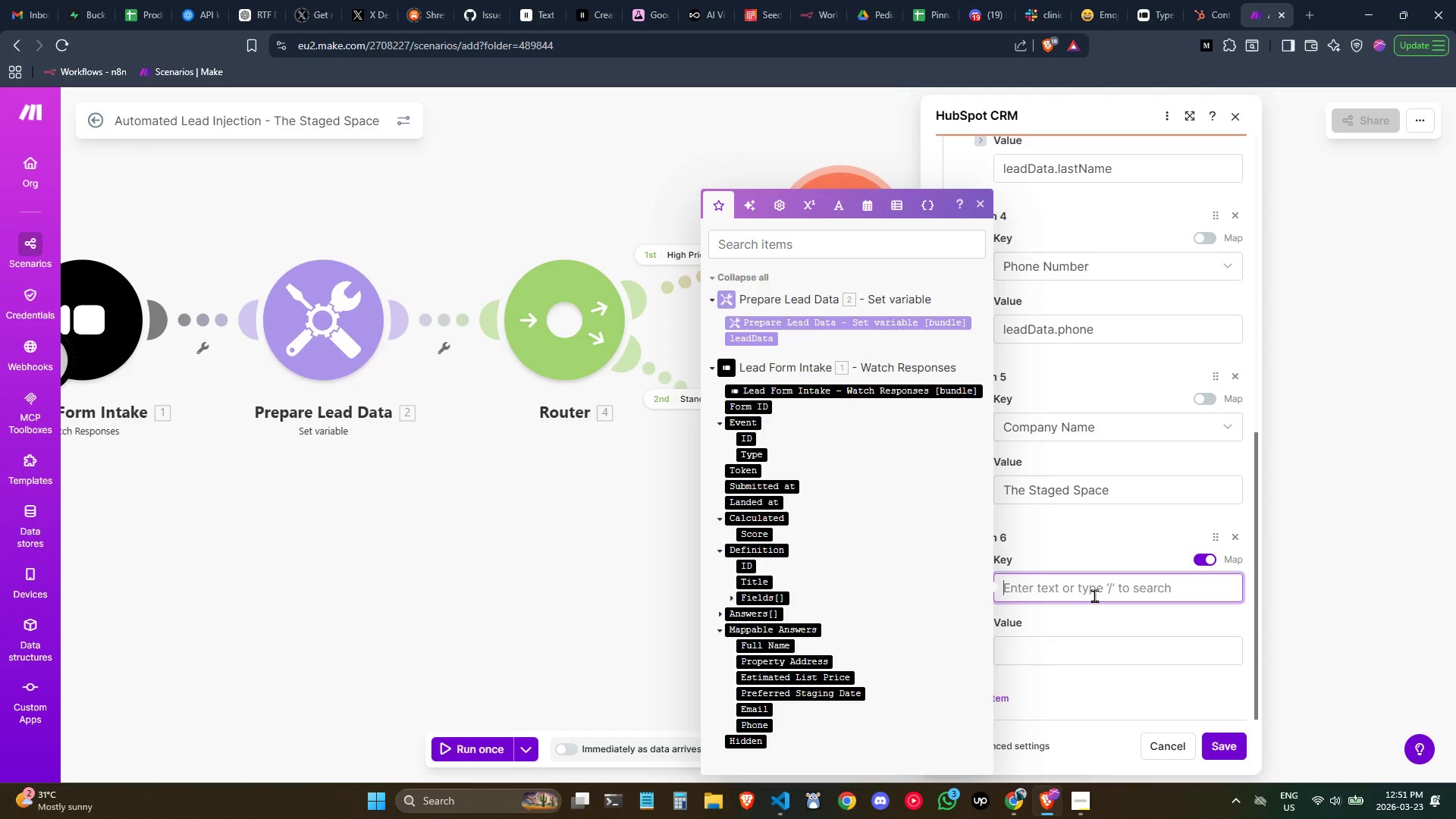 
wait(5.39)
 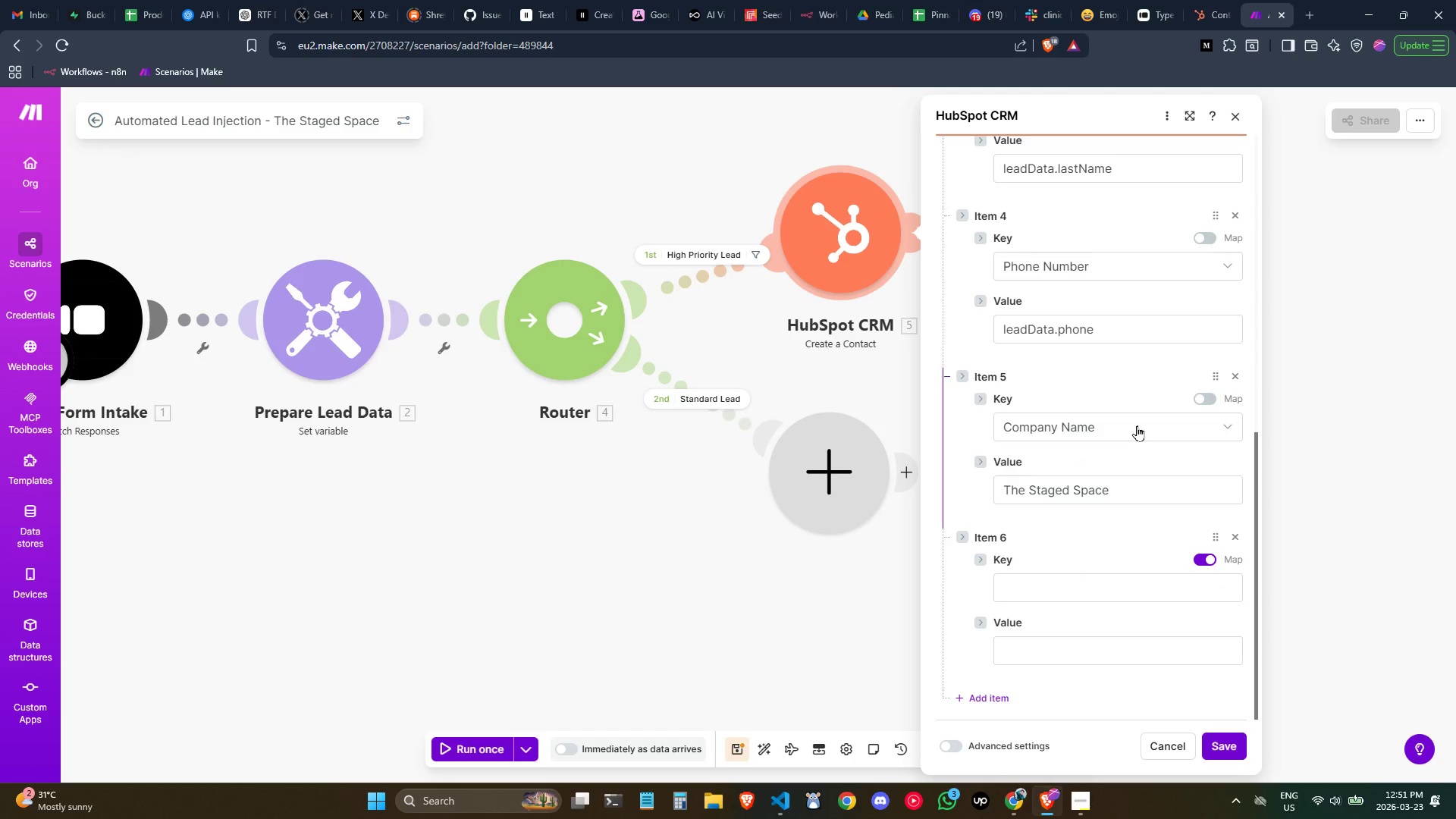 
type(L)
key(Backspace)
type(Property D)
key(Backspace)
type(Address)
 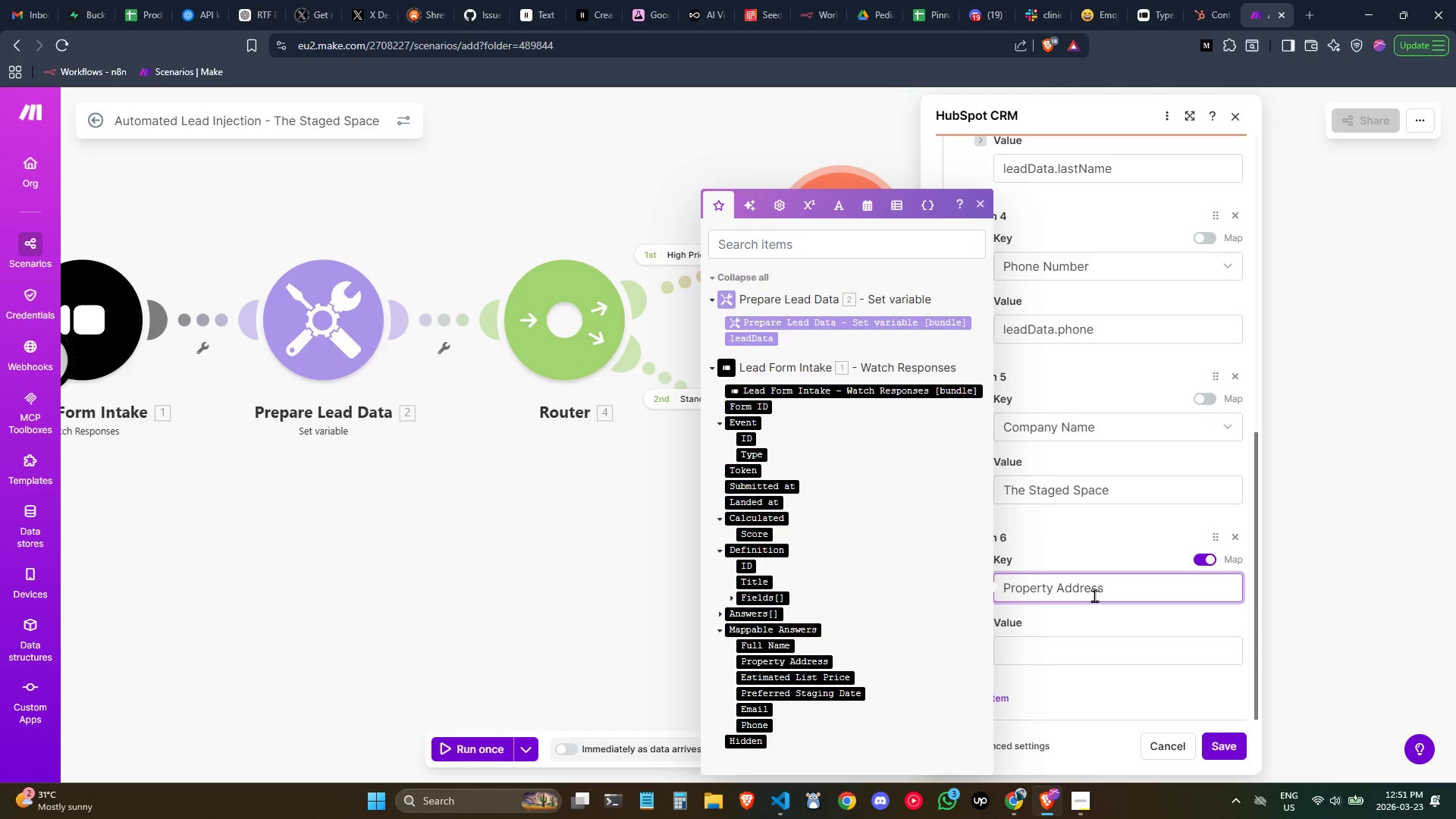 
left_click([1092, 523])
 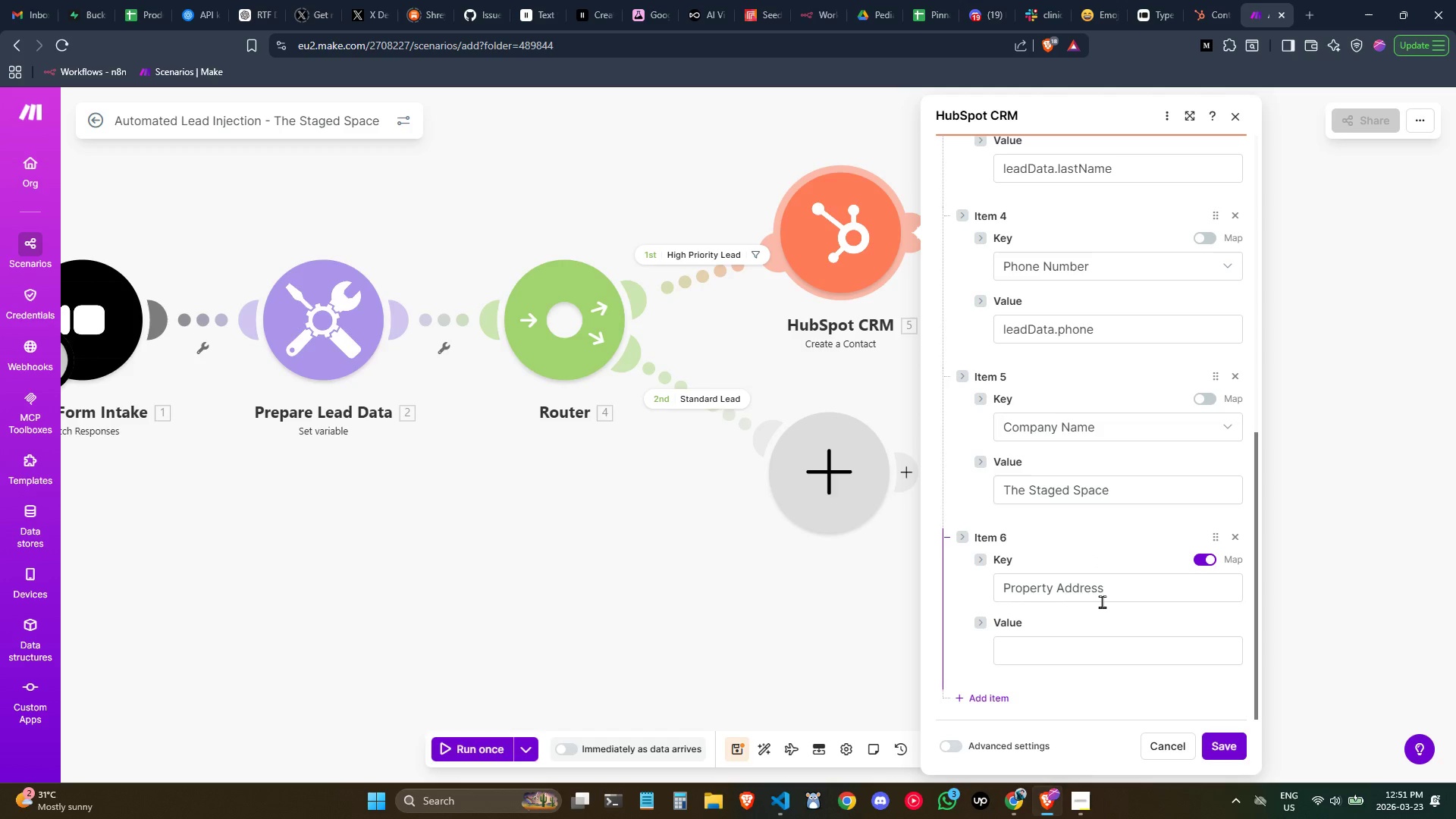 
left_click([1098, 651])
 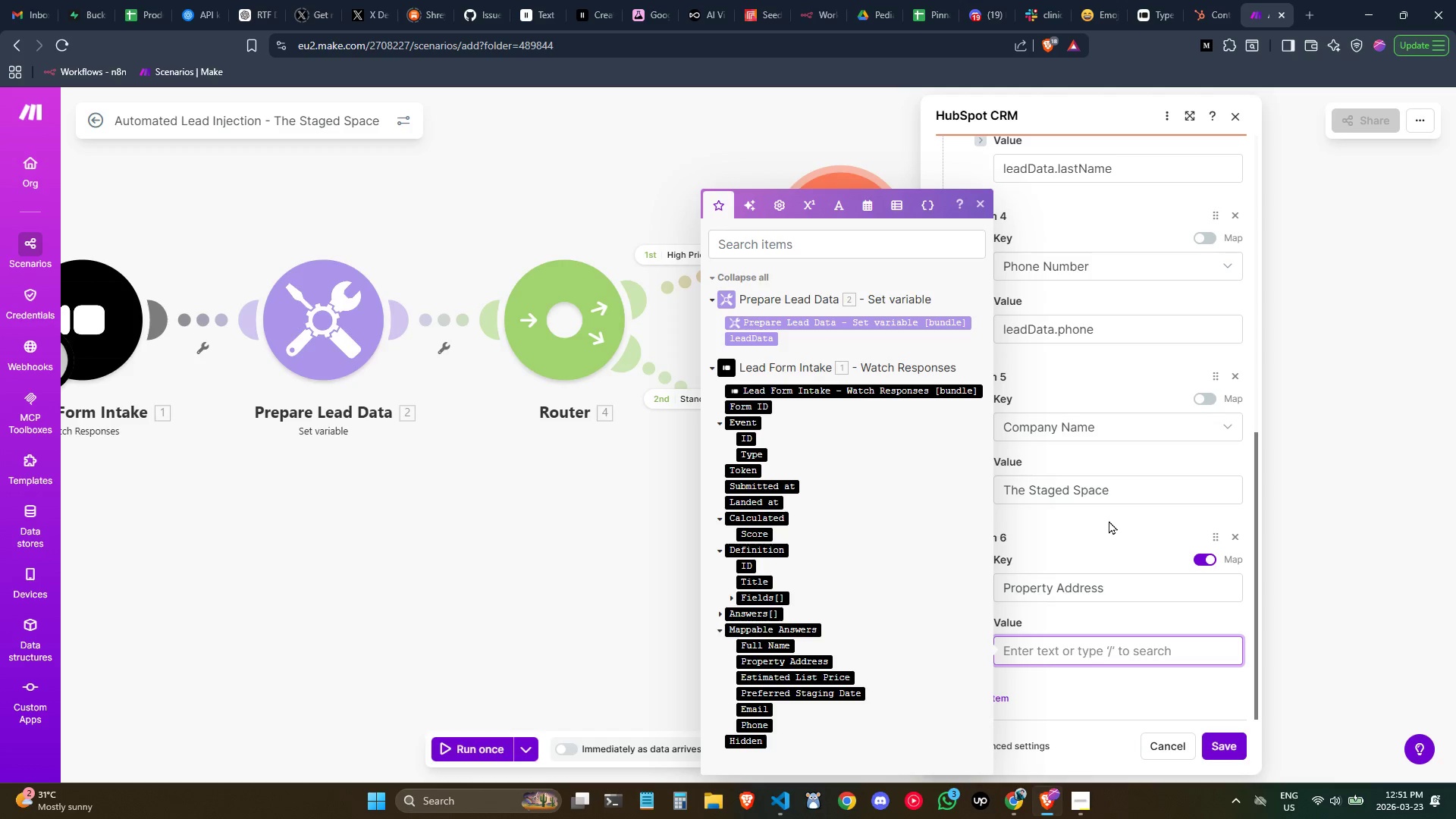 
type(leadData.)
 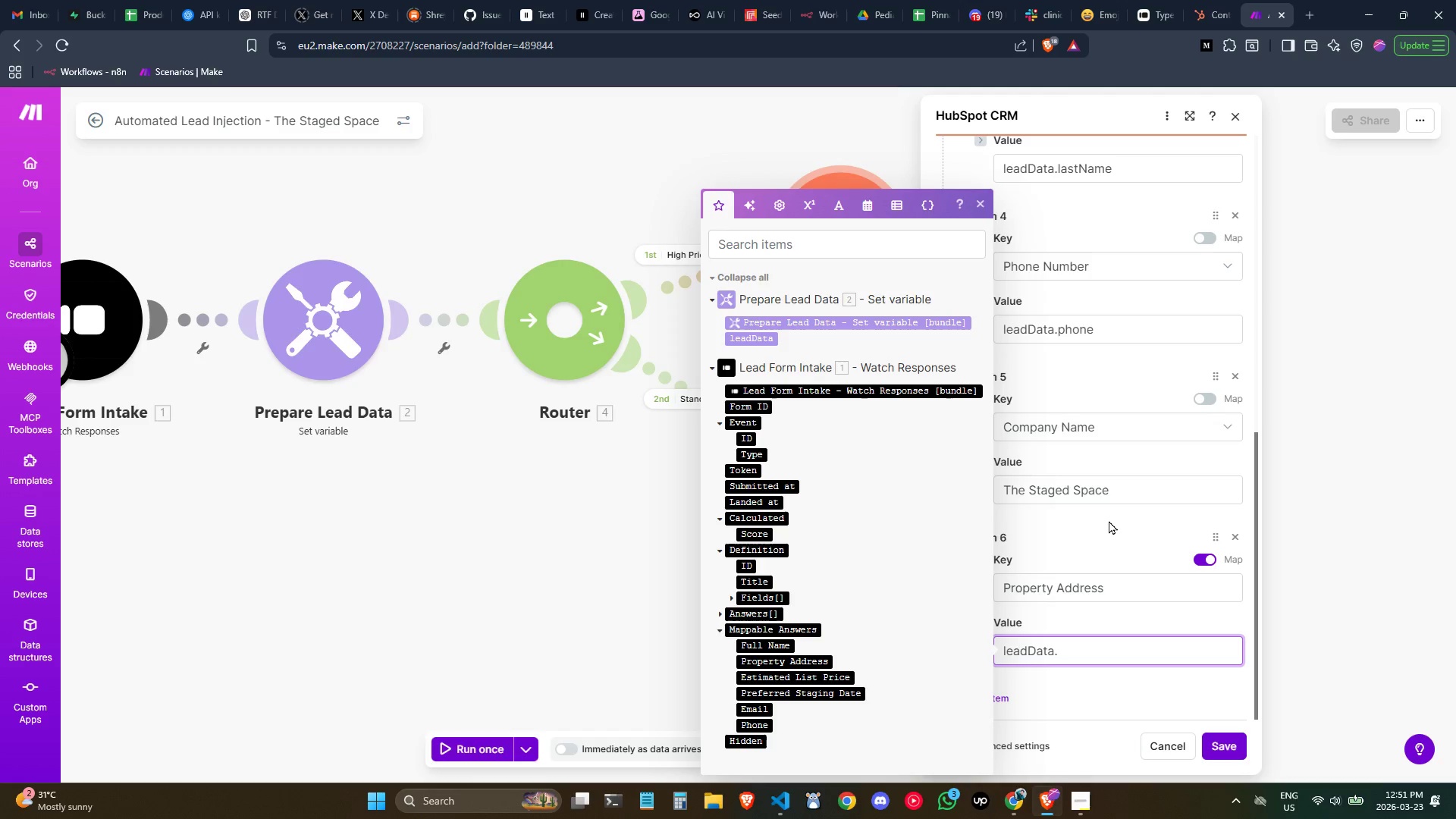 
type(propertyAdde)
key(Backspace)
type(ress)
 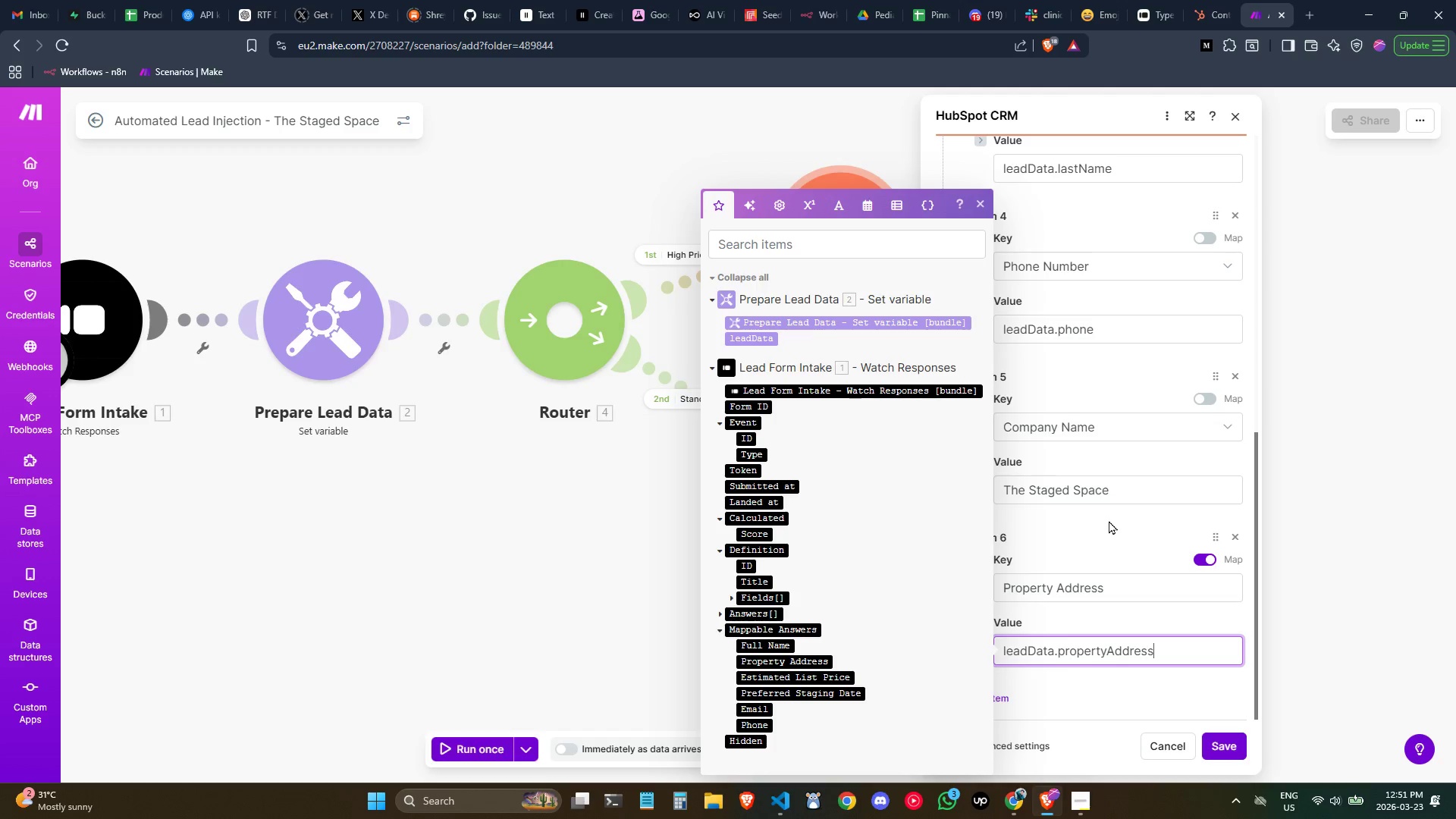 
left_click([1109, 520])
 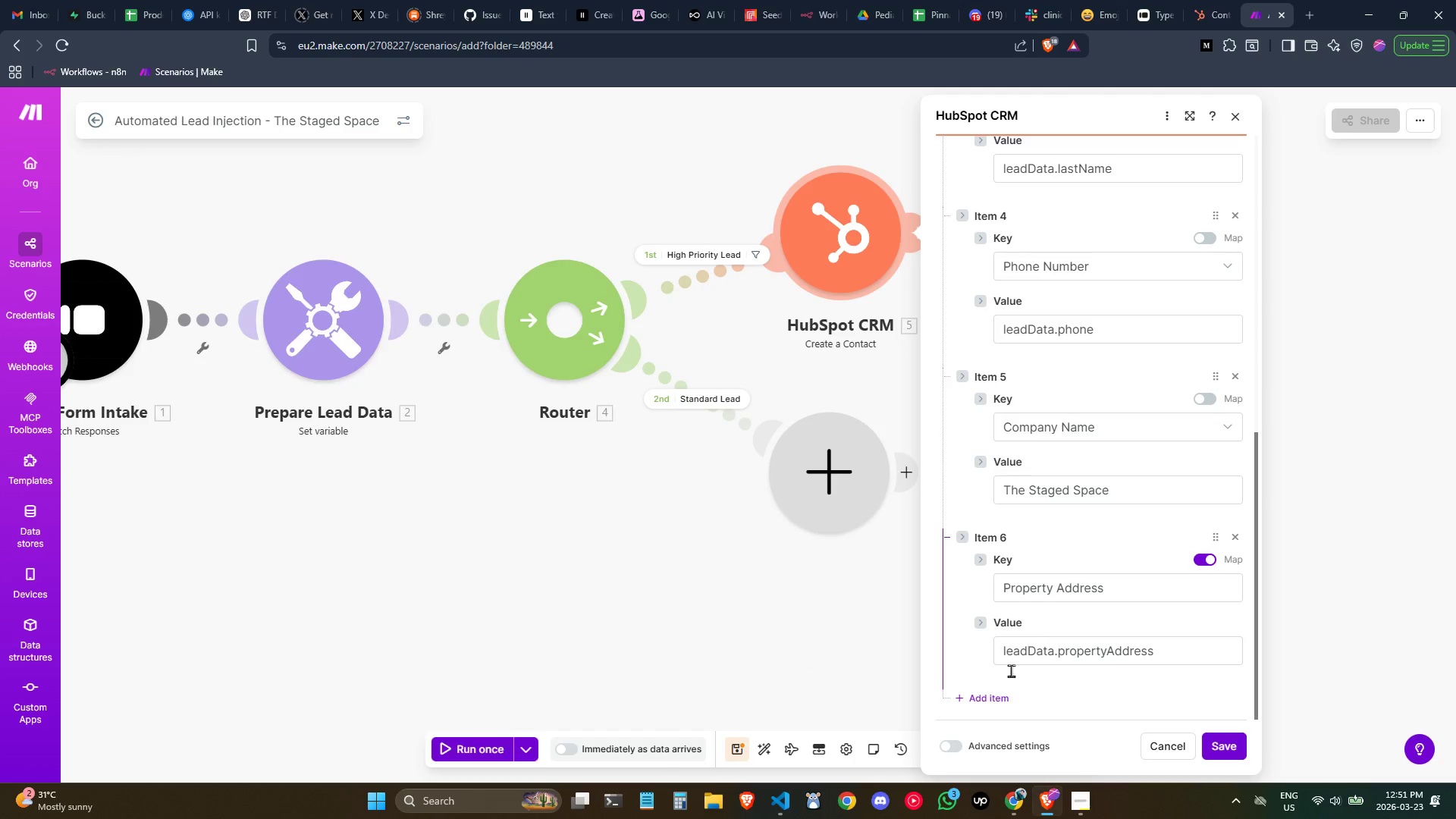 
left_click([983, 705])
 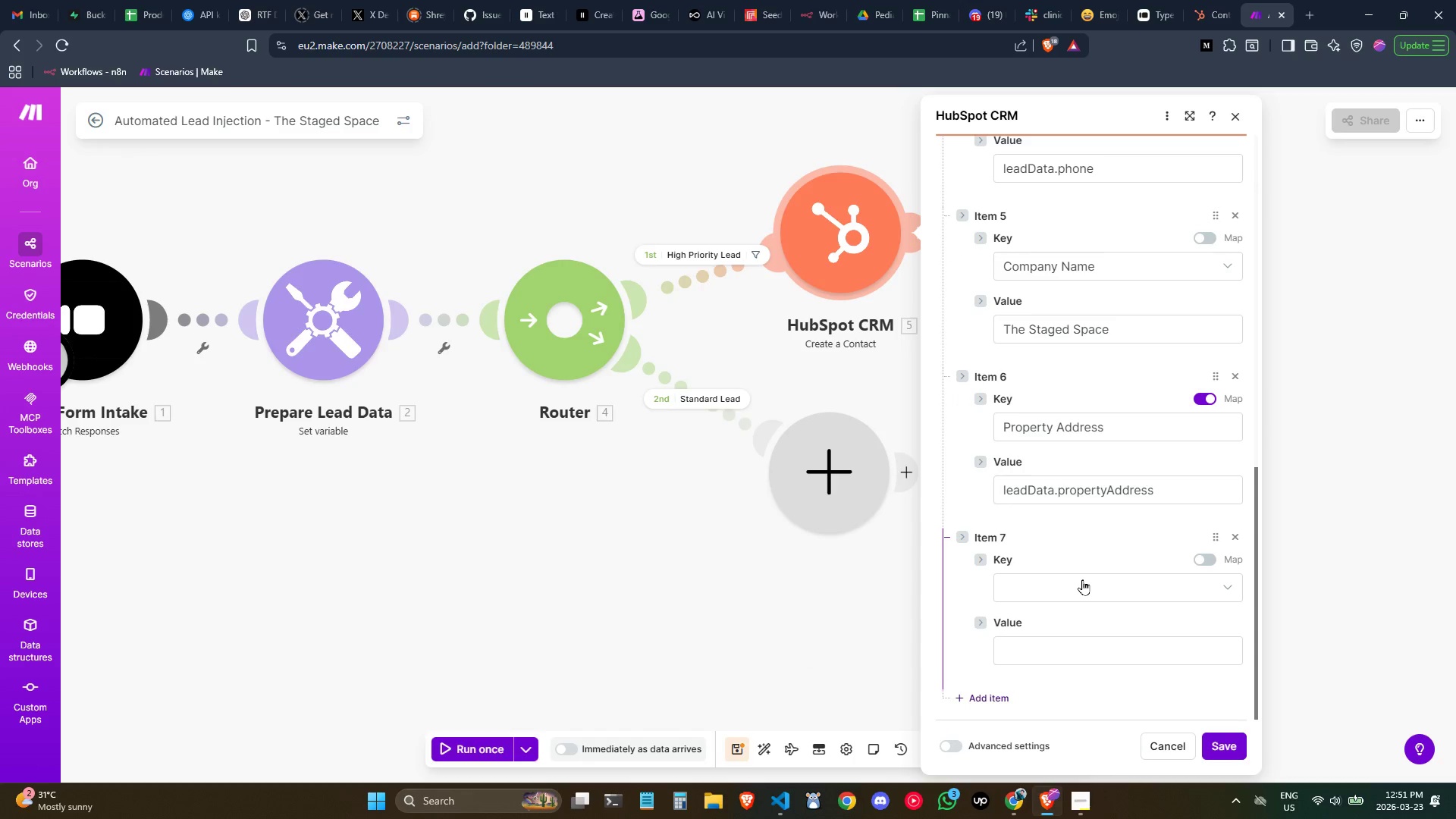 
wait(5.12)
 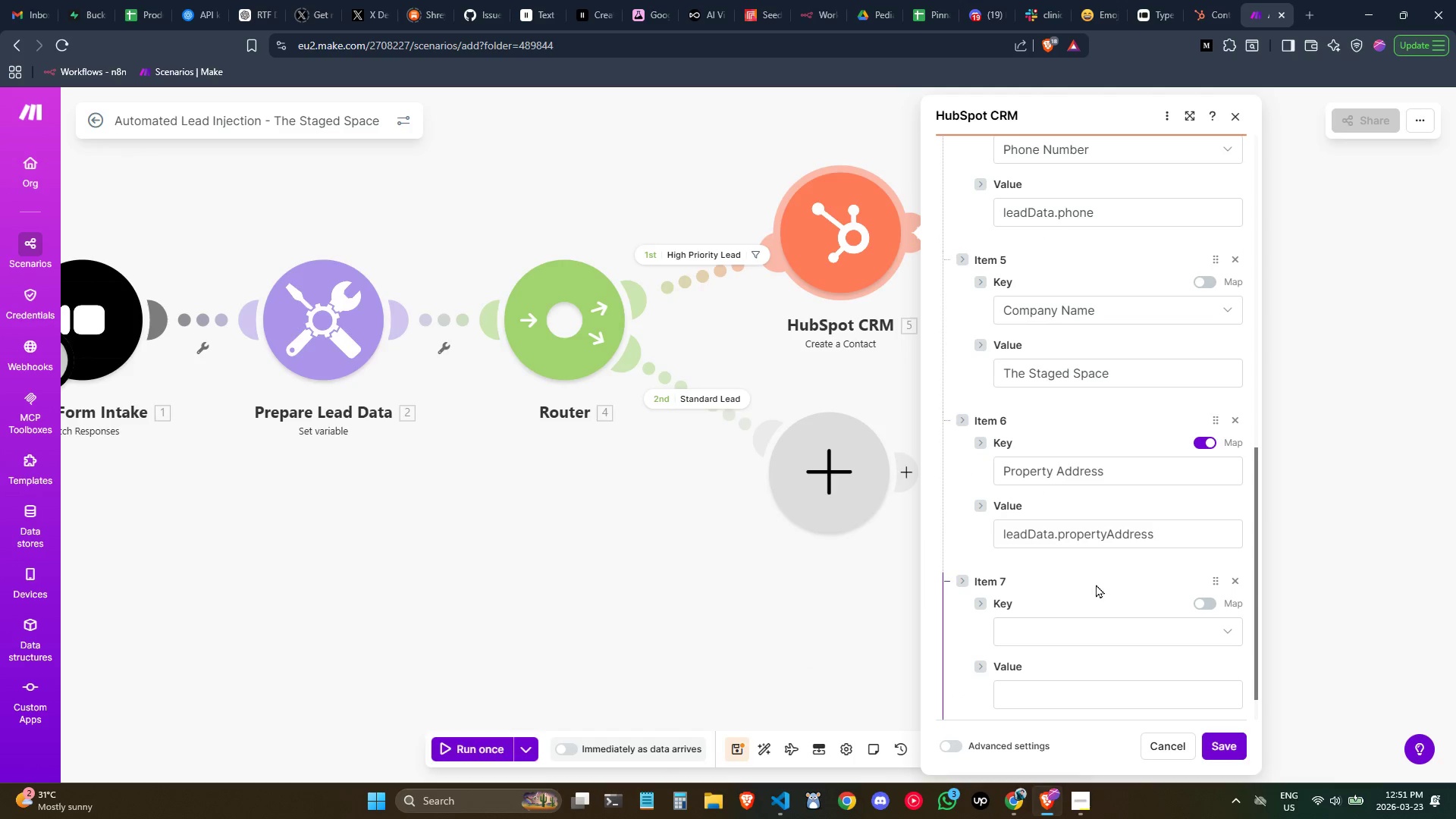 
left_click([1064, 579])
 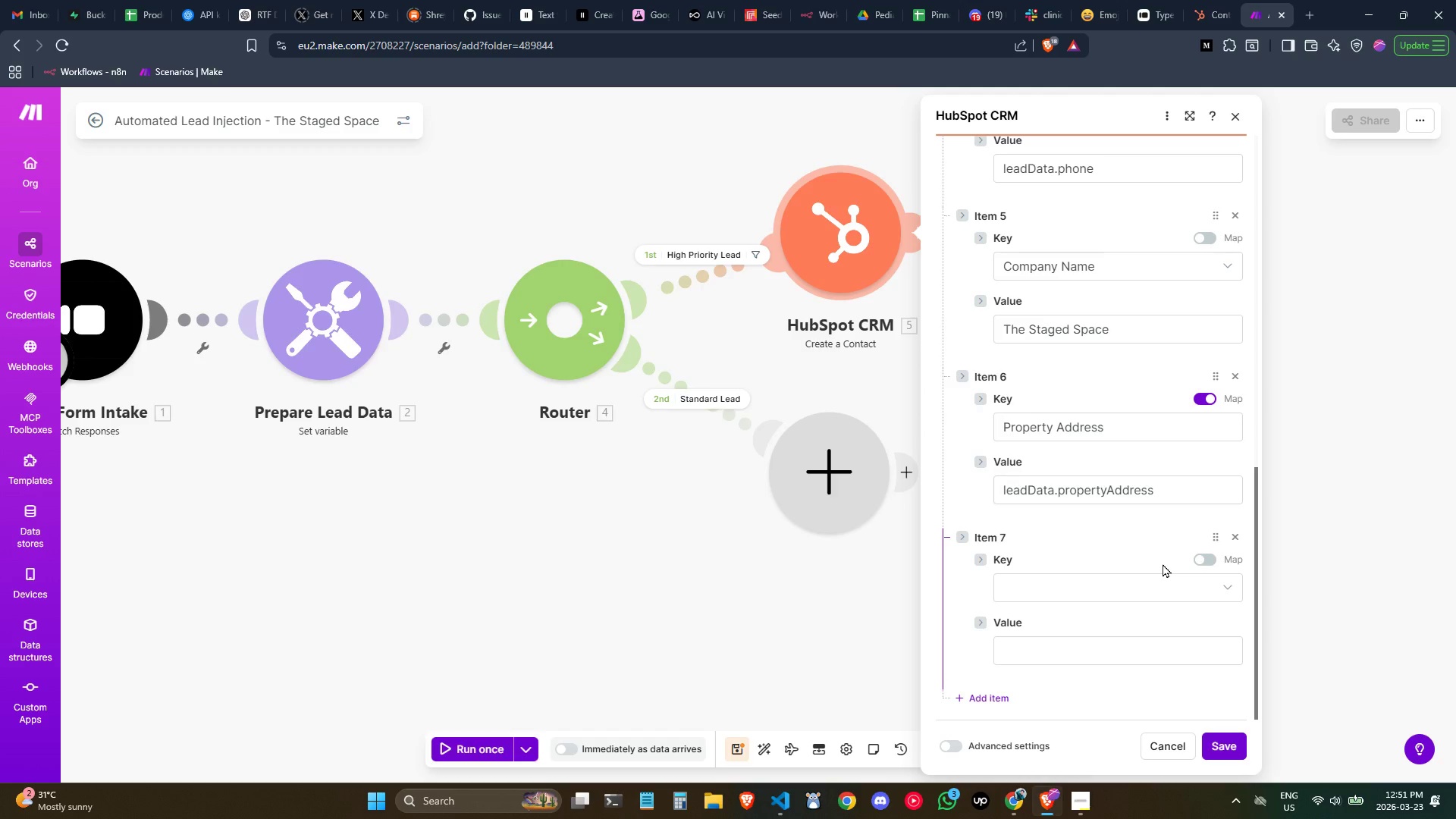 
wait(5.52)
 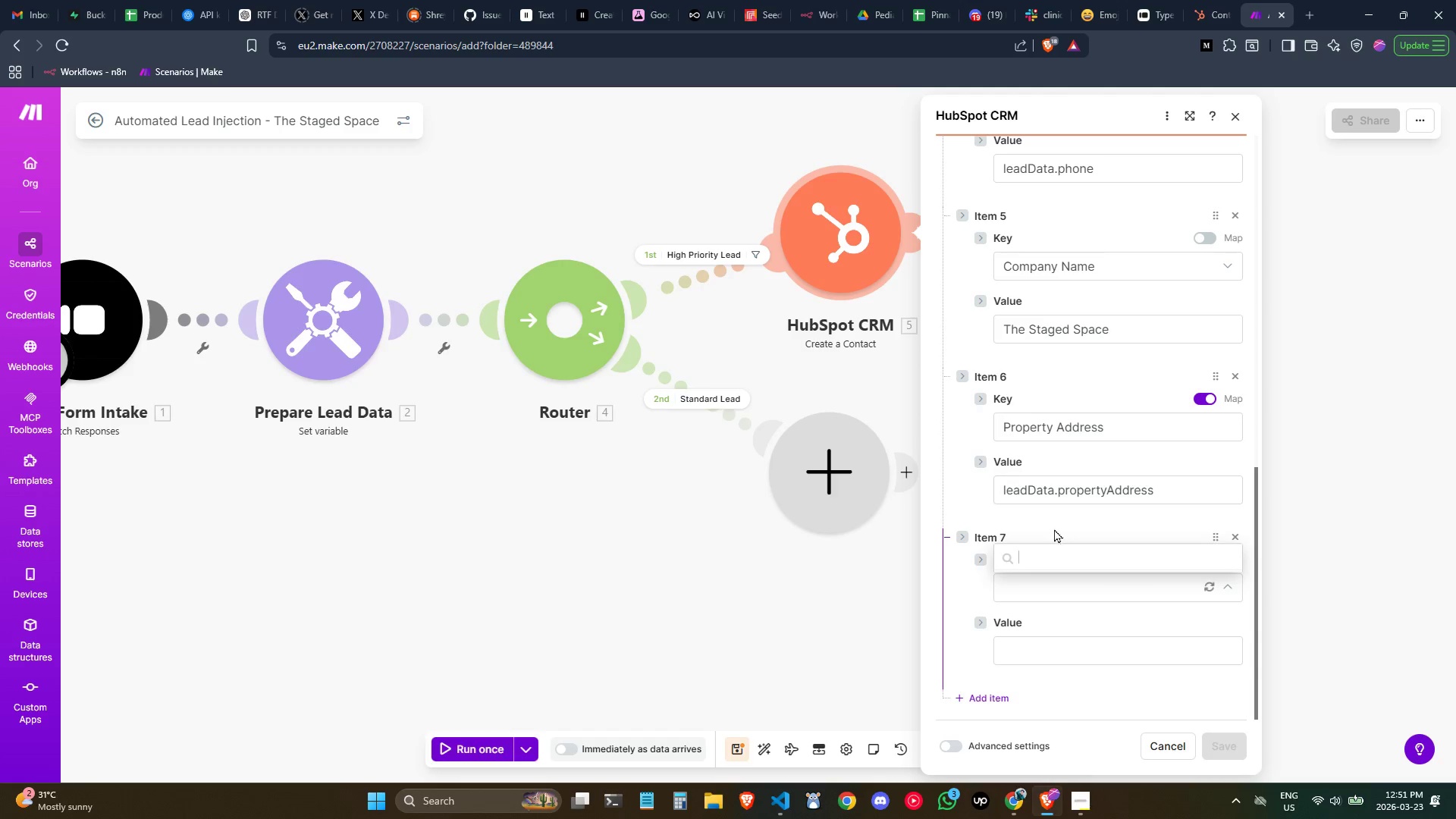 
left_click([1141, 580])
 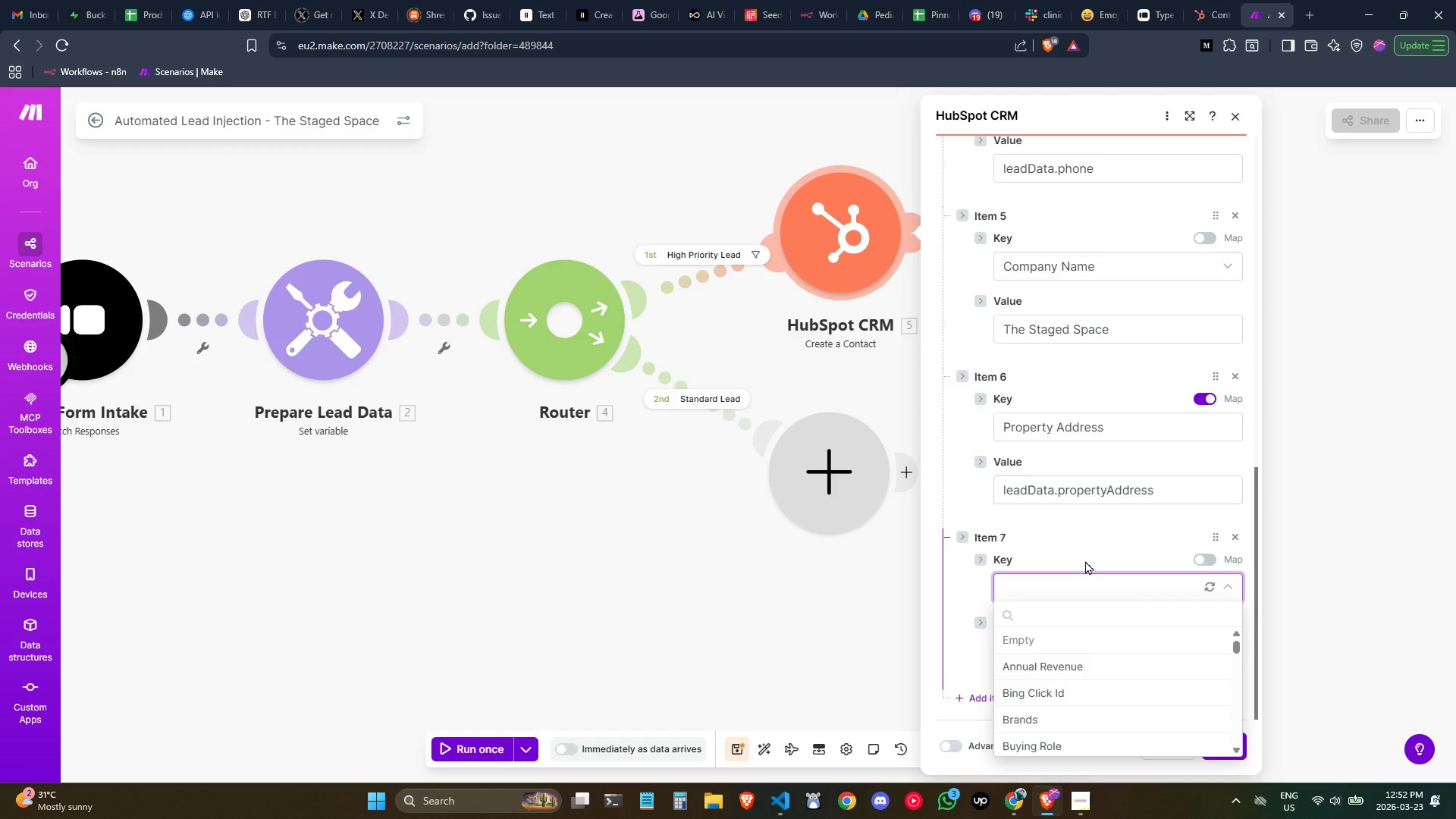 
left_click([1069, 619])
 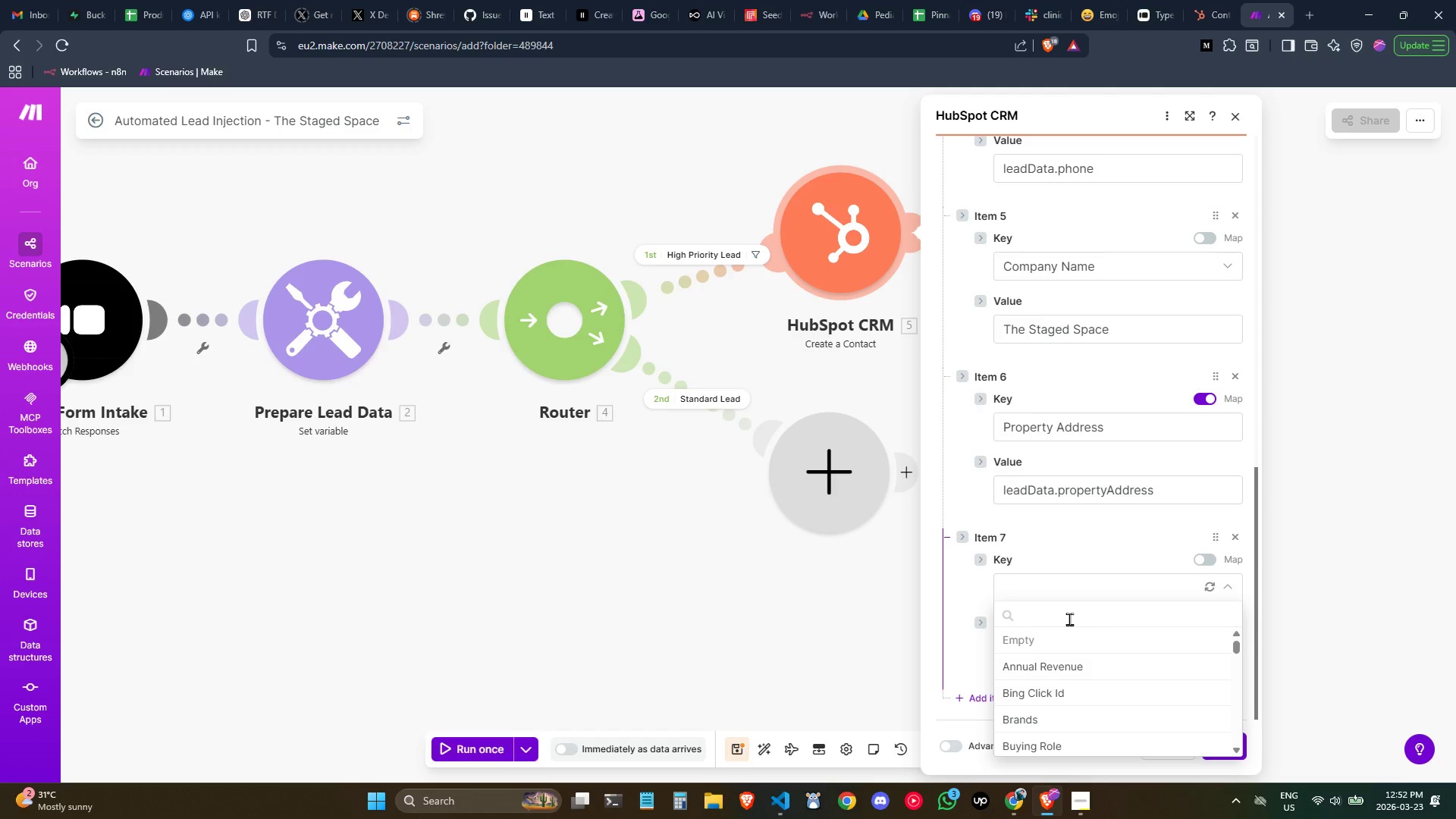 
type(estim)
key(Backspace)
key(Backspace)
key(Backspace)
key(Backspace)
key(Backspace)
key(Backspace)
type(lead)
key(Backspace)
key(Backspace)
key(Backspace)
key(Backspace)
key(Backspace)
 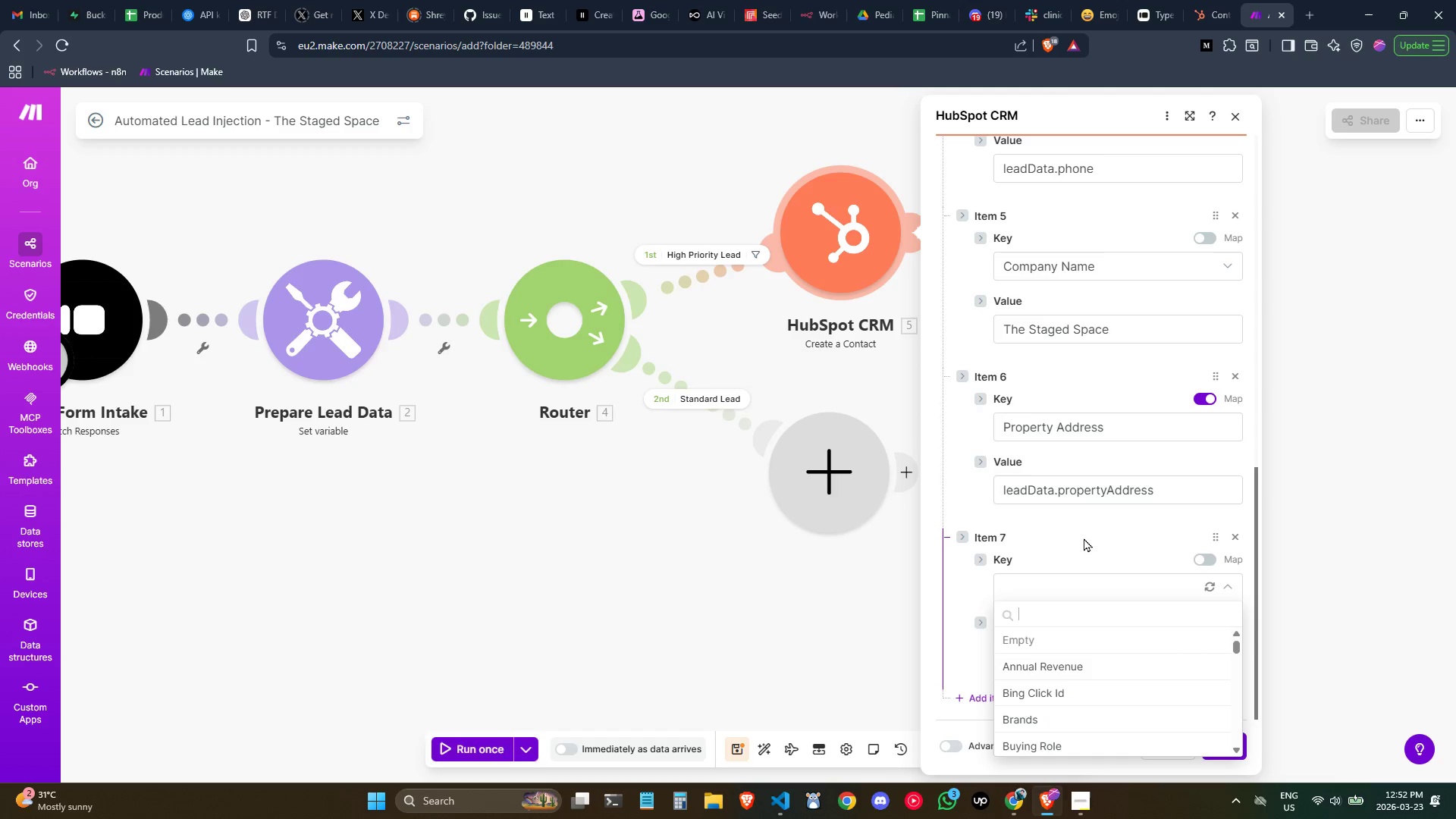 
left_click([1084, 534])
 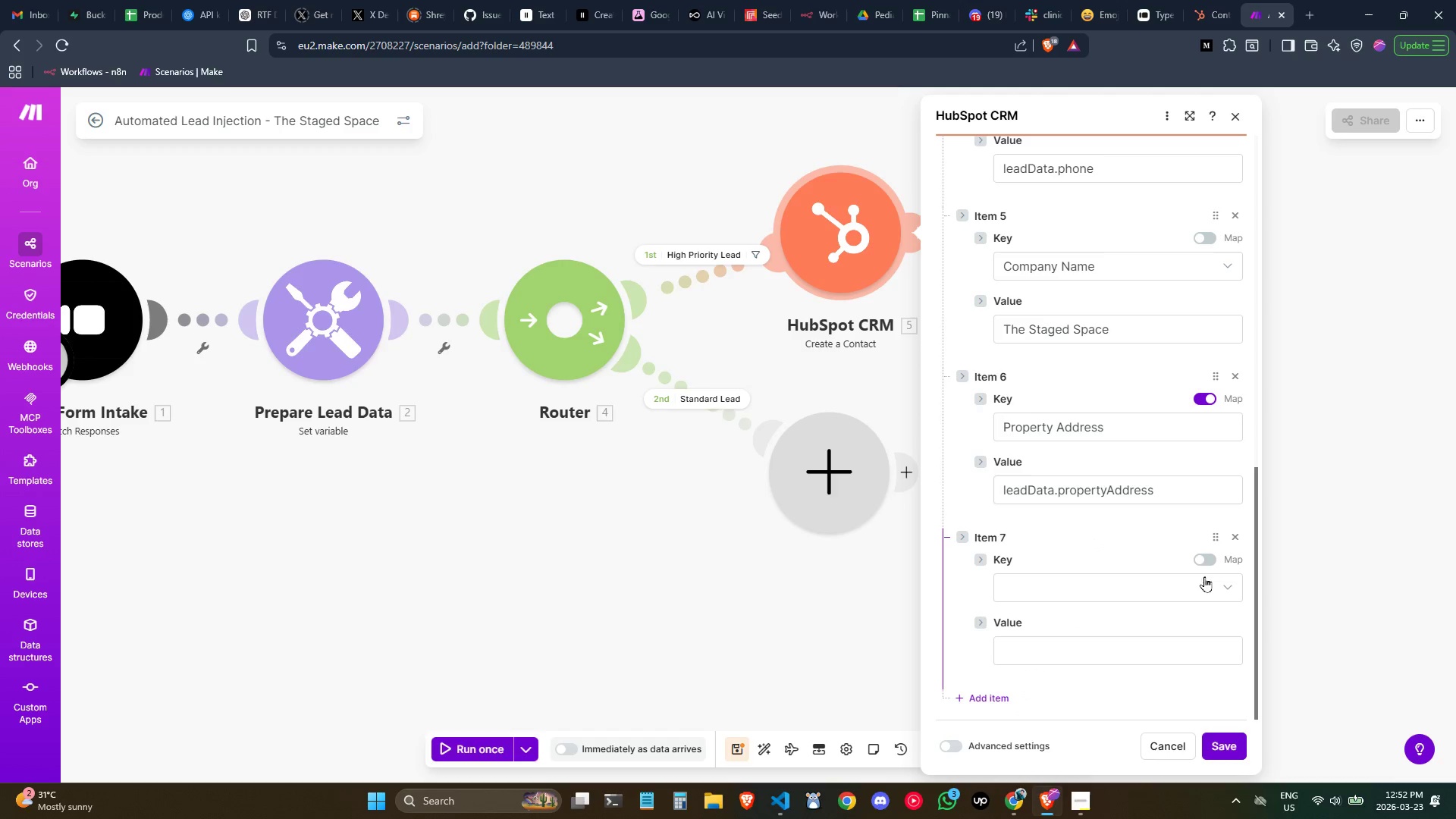 
left_click([1210, 564])
 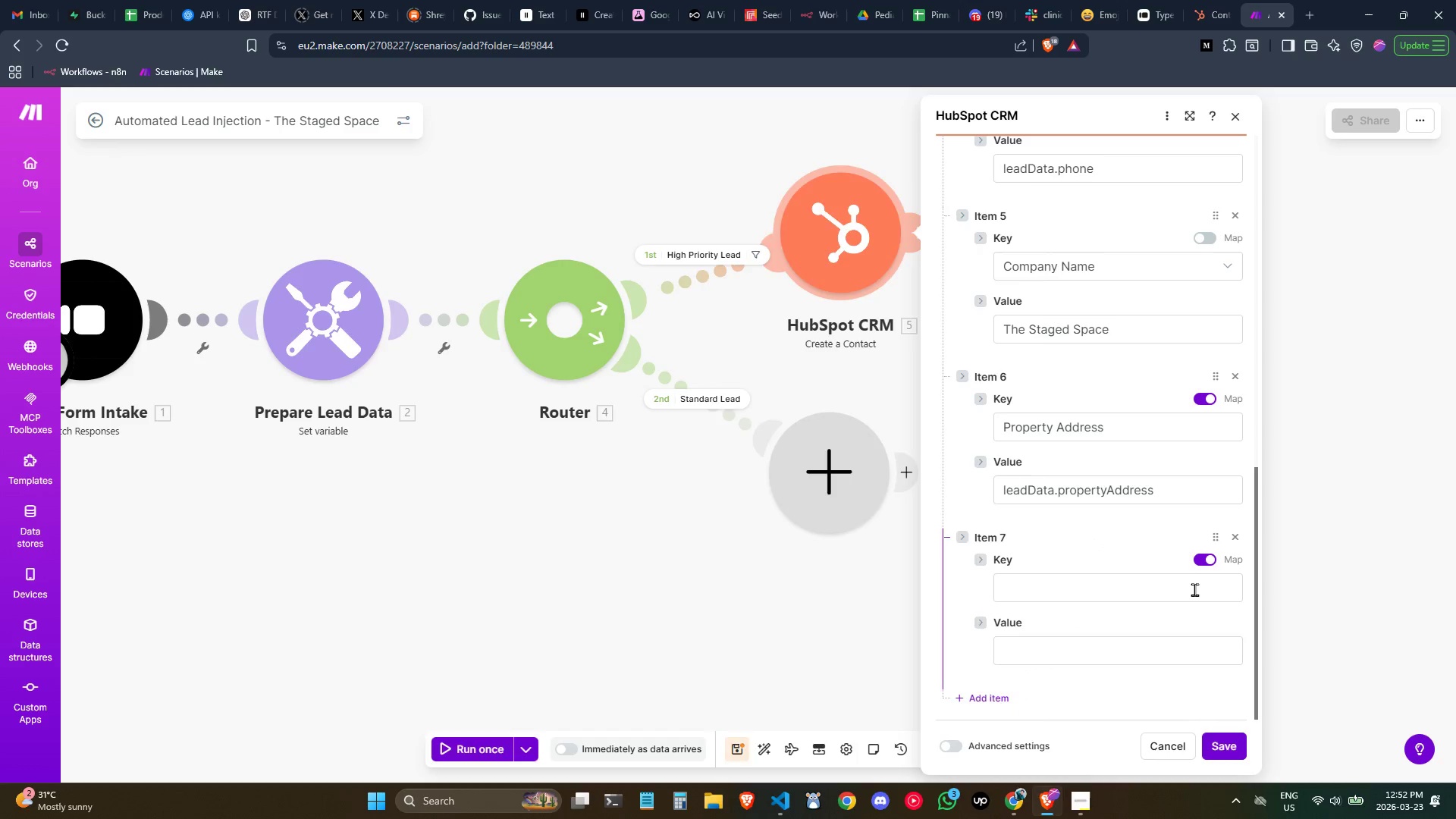 
left_click([1194, 589])
 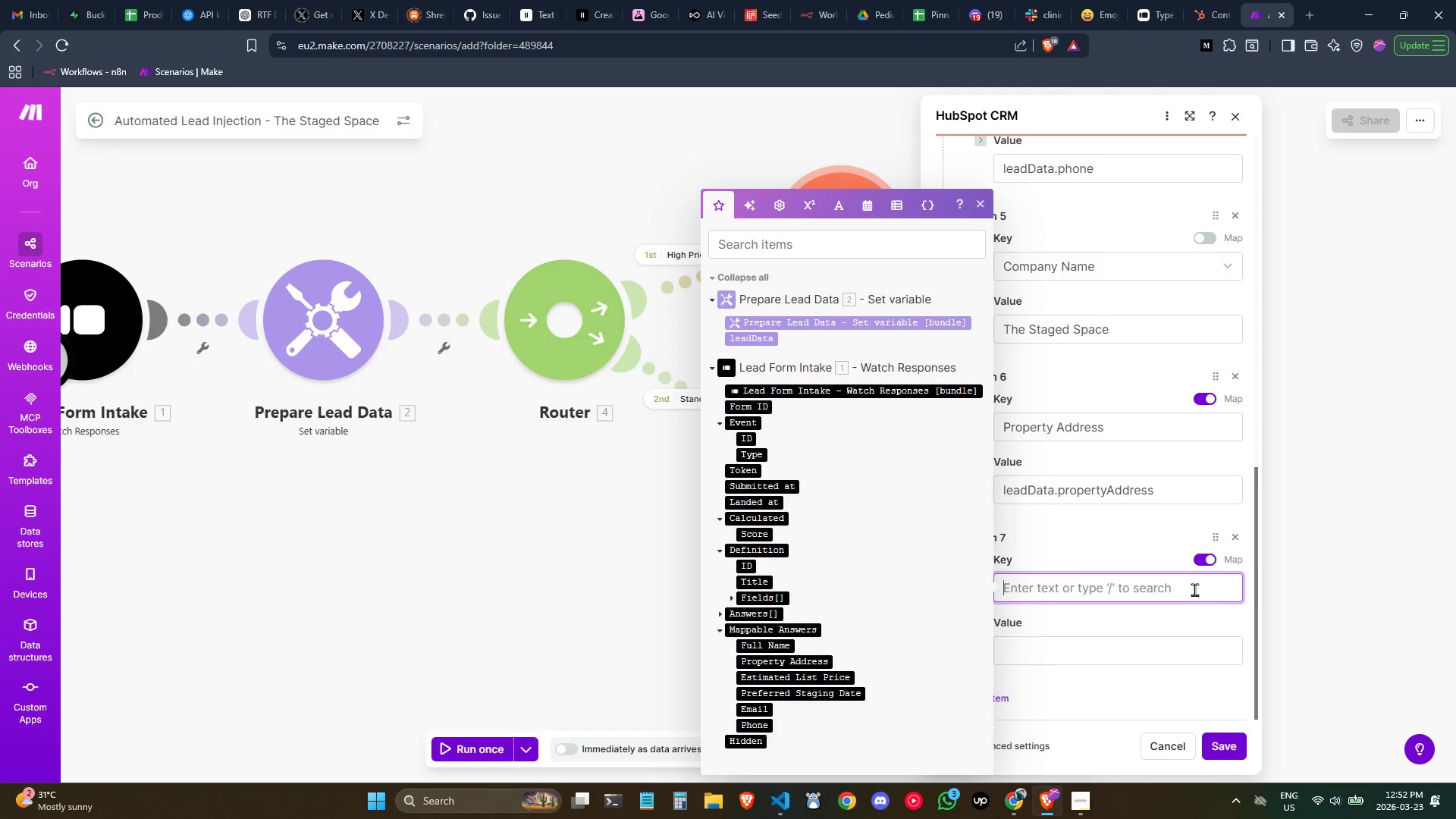 
type(Estimad)
key(Backspace)
type(ted Lead)
key(Backspace)
key(Backspace)
key(Backspace)
type(ist )
 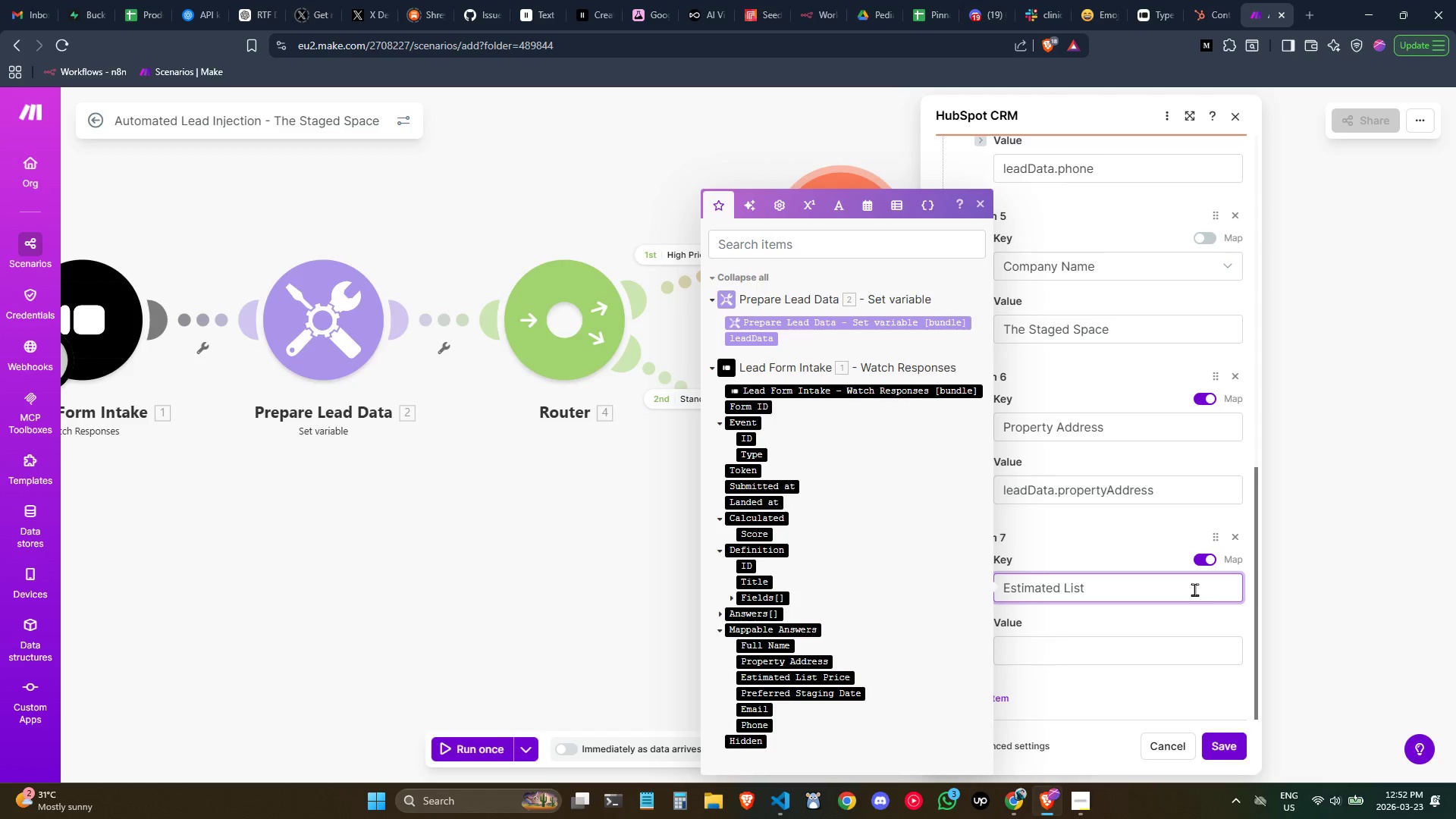 
key(Control+Backspace)
 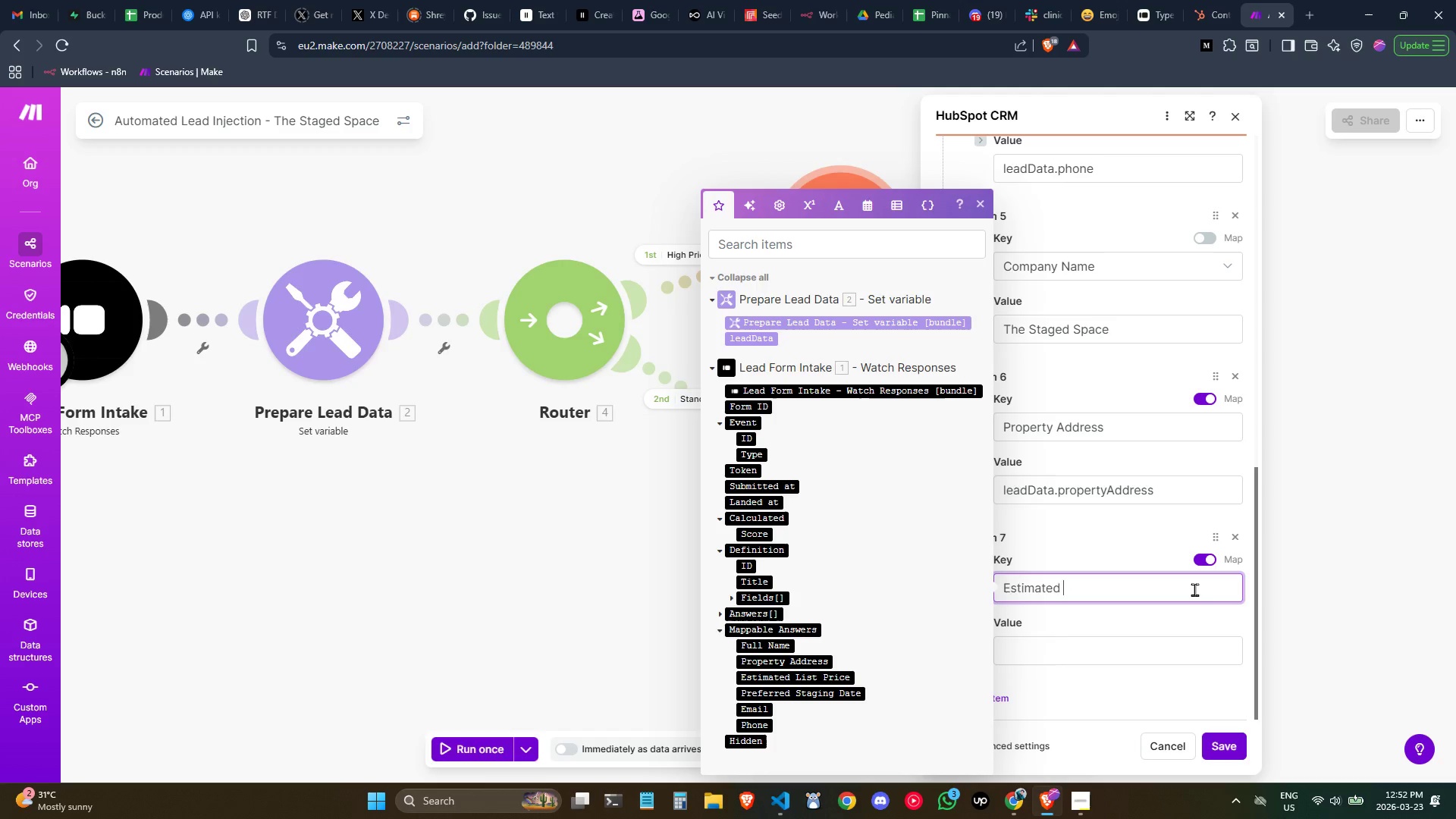 
key(Control+Backspace)
 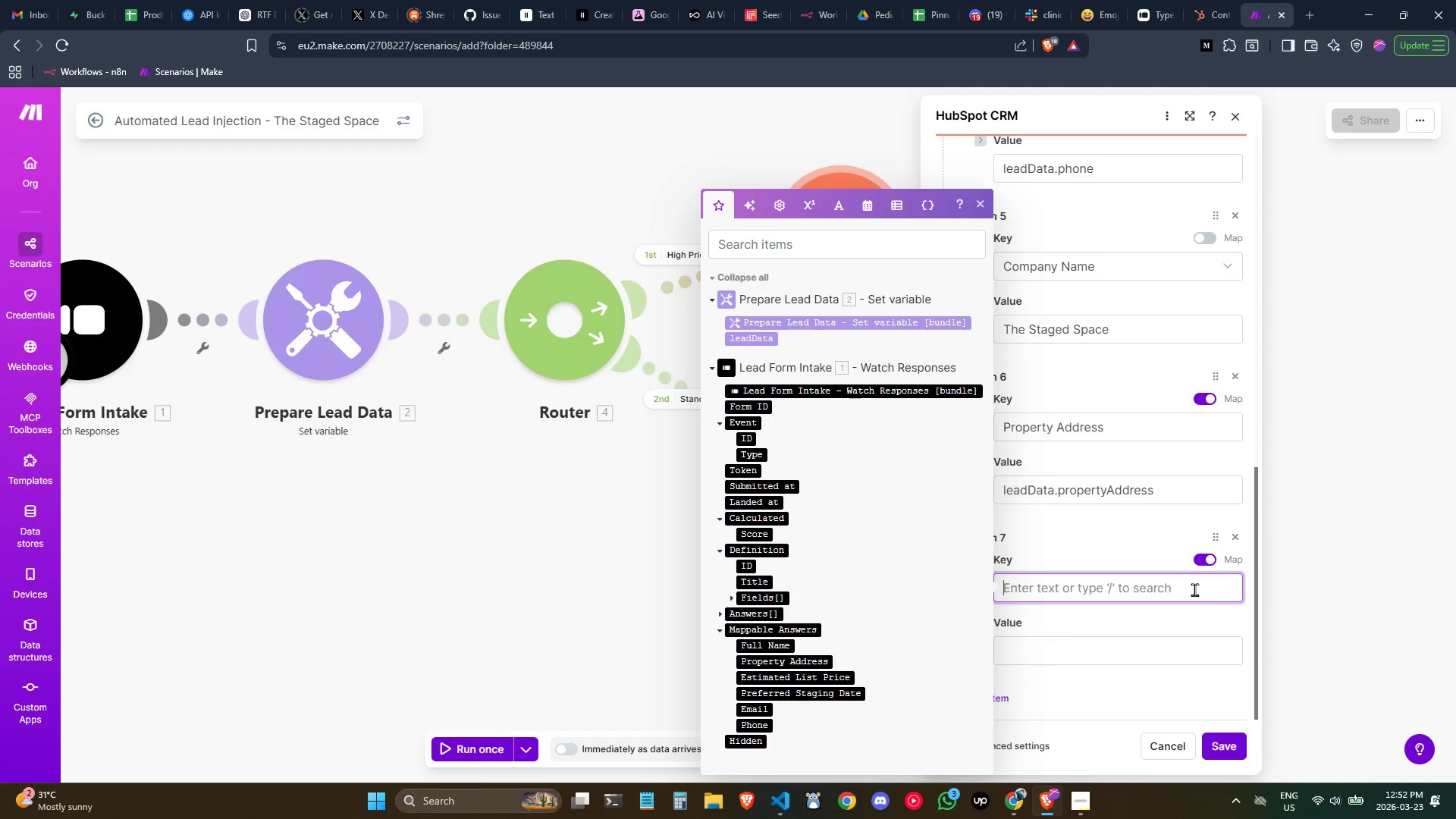 
key(Control+Backspace)
 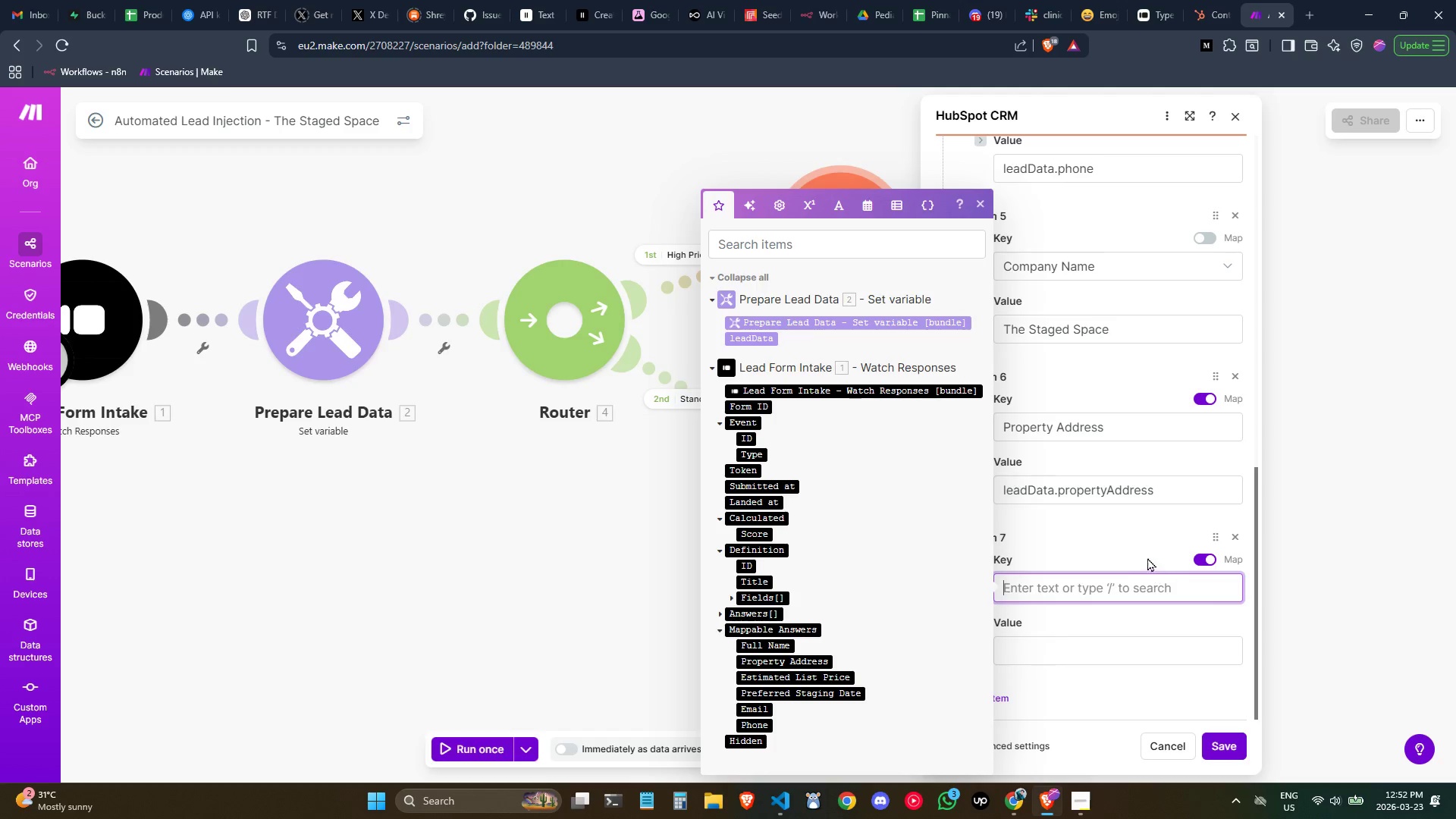 
left_click([1133, 535])
 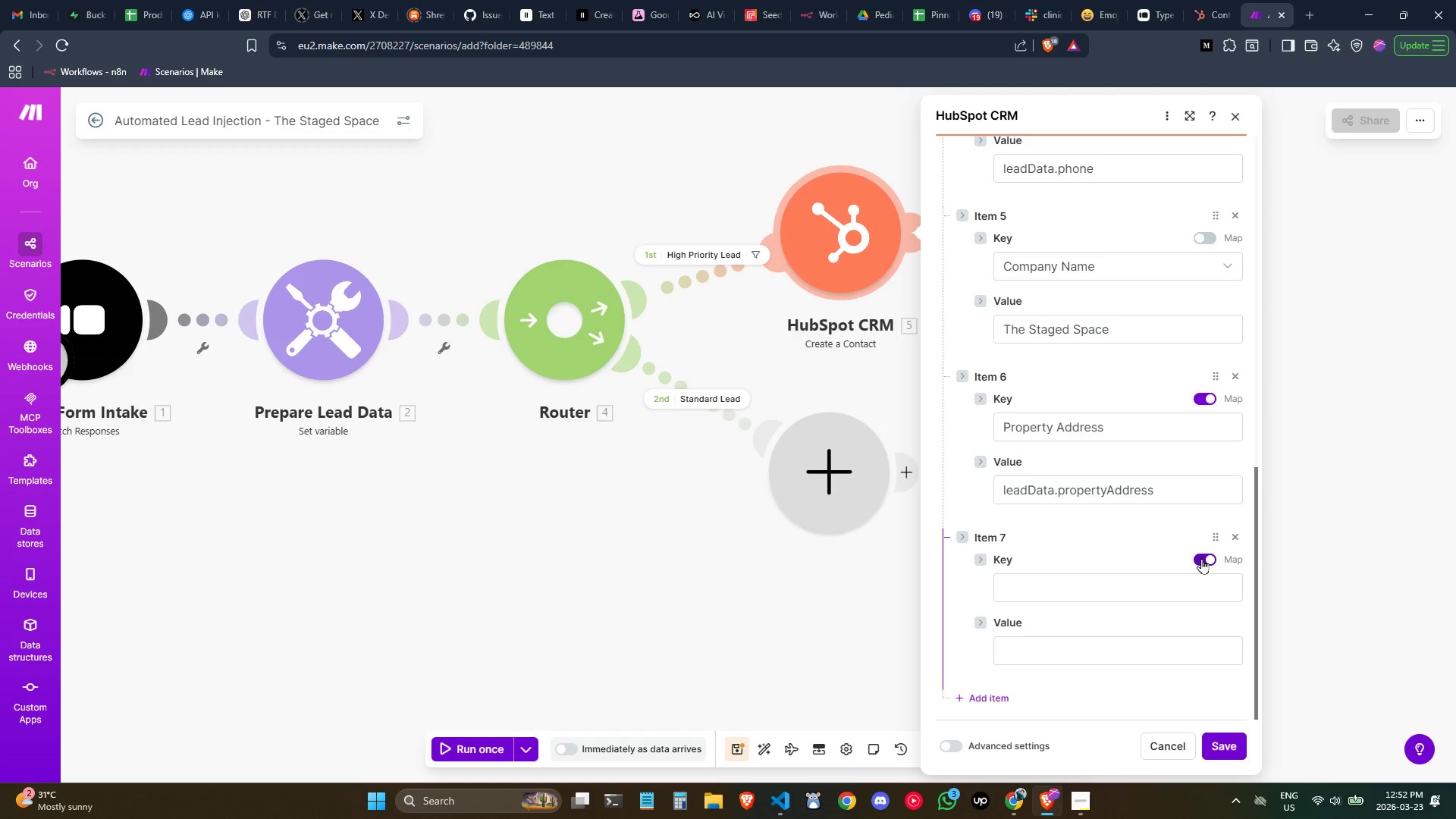 
double_click([1187, 577])
 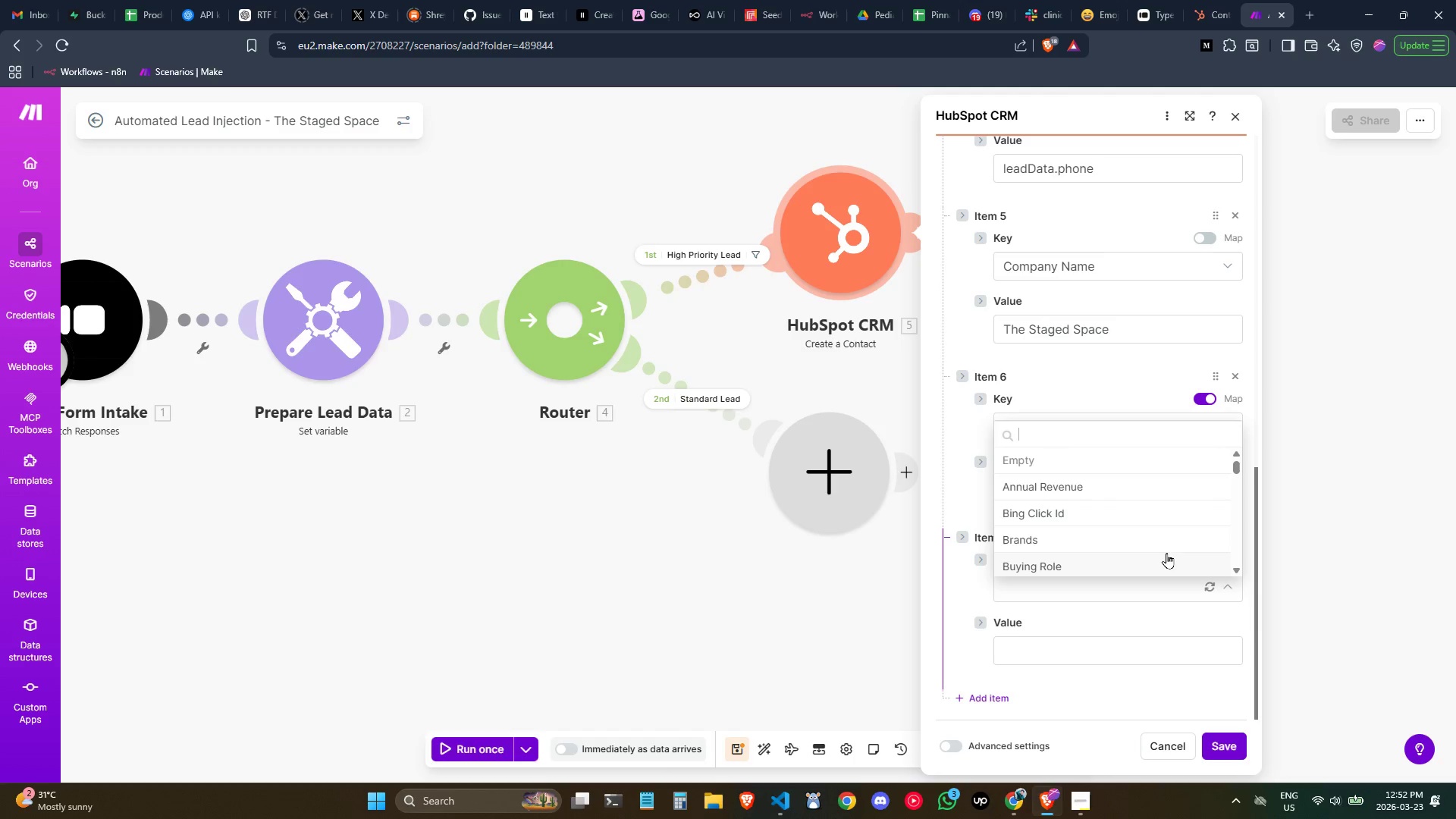 
type(list)
key(Backspace)
 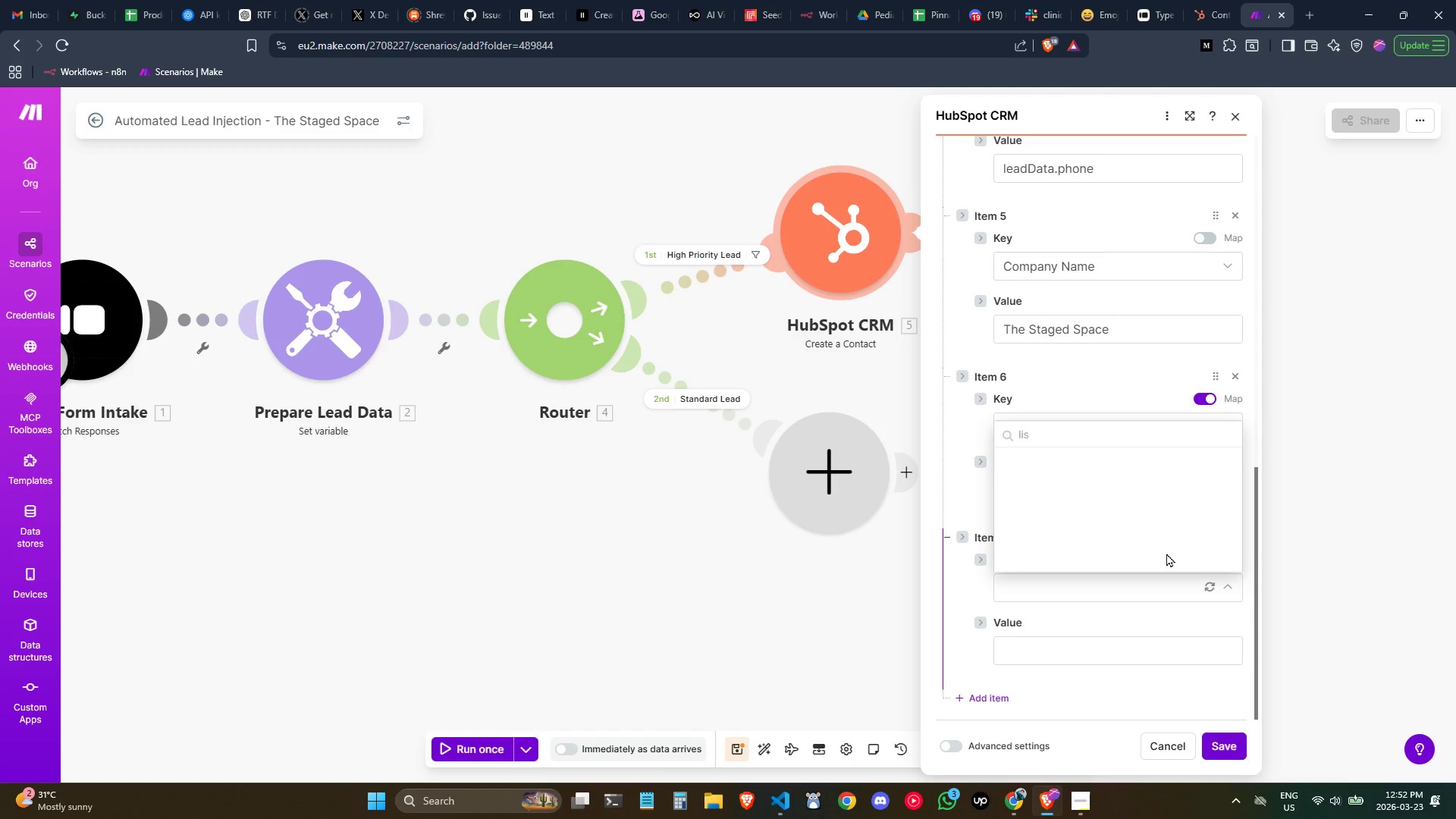 
key(Control+ControlLeft)
 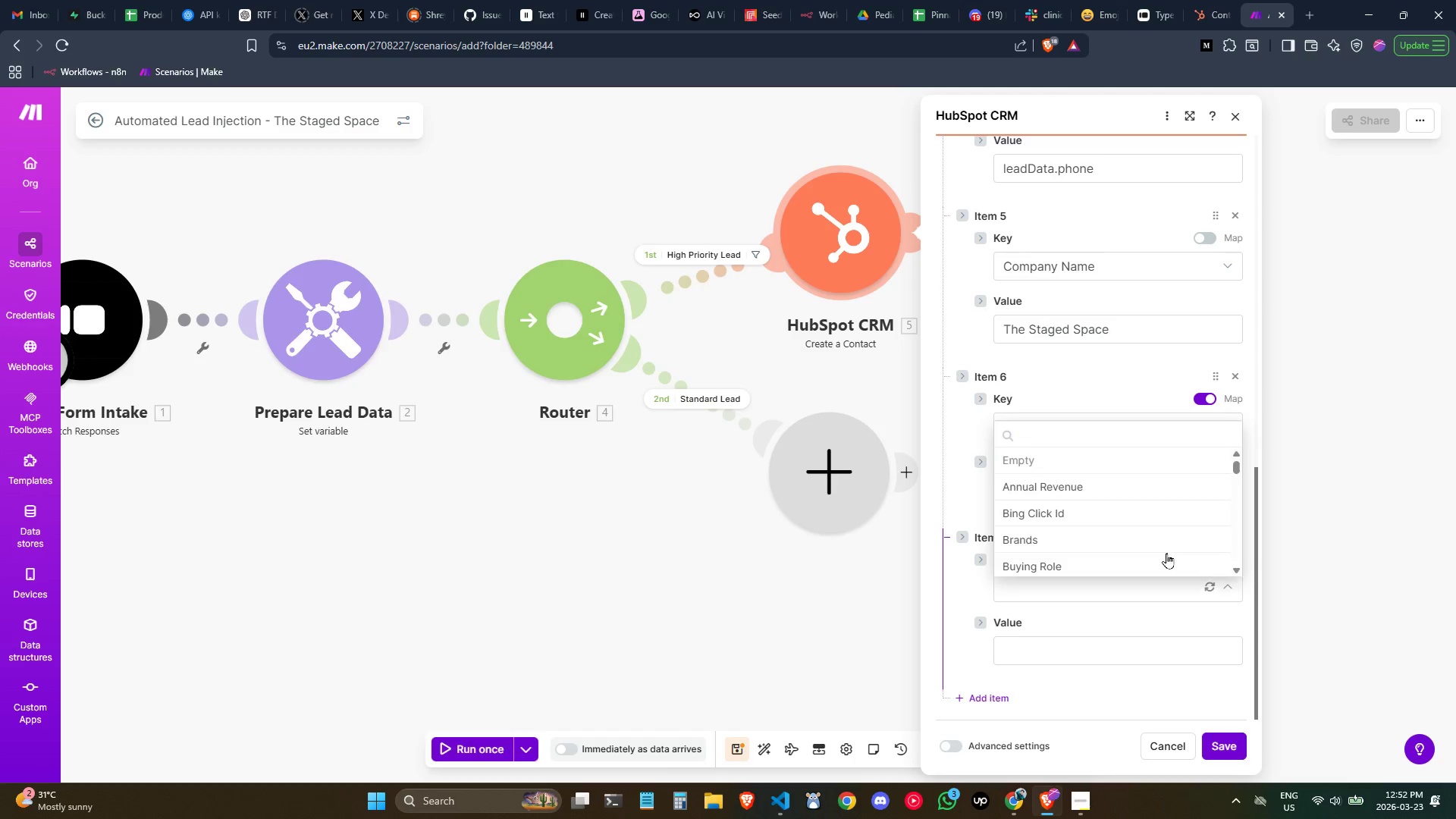 
key(Control+Backspace)
 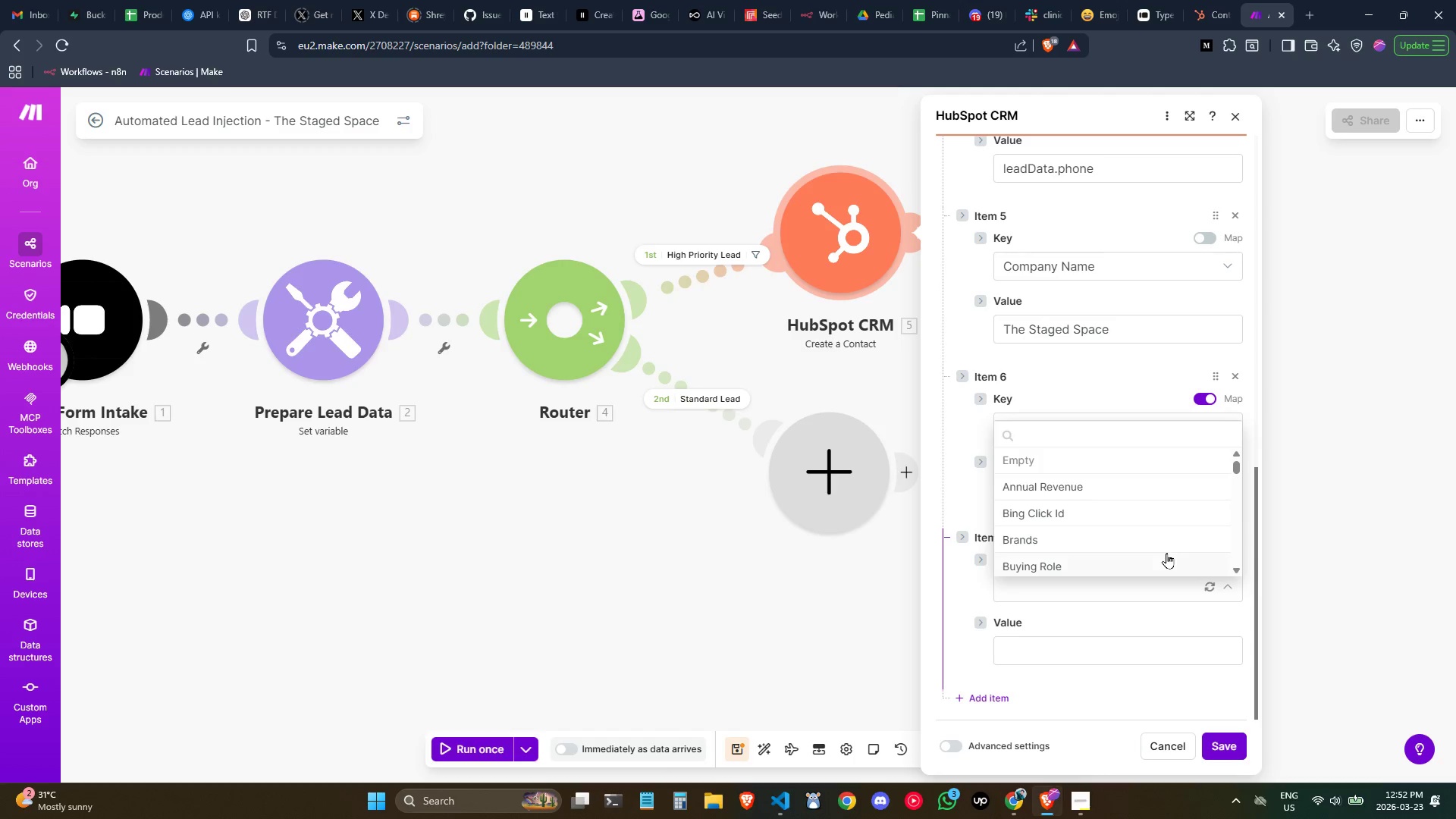 
key(Control+Backspace)
 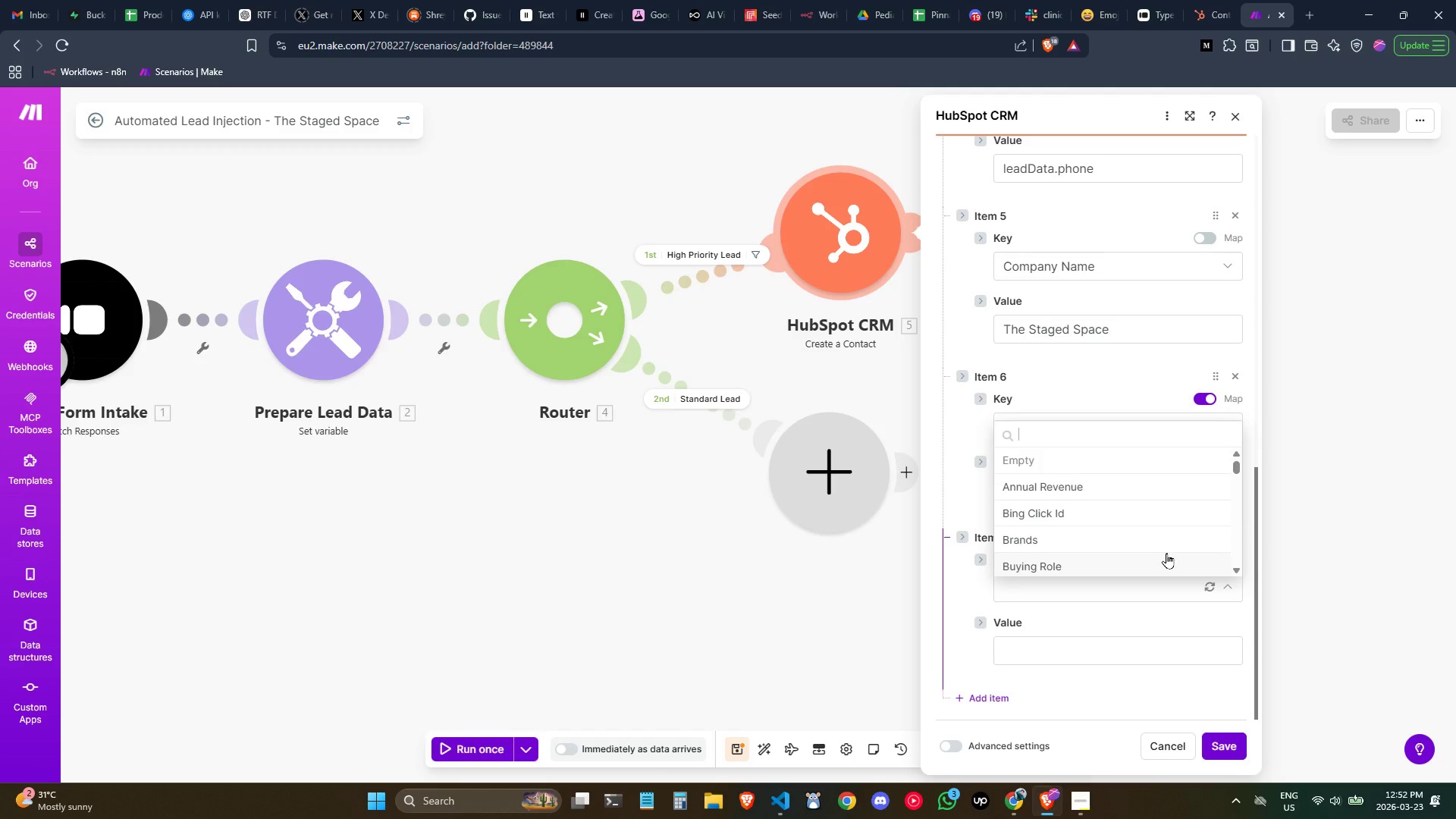 
type(price)
key(Backspace)
key(Backspace)
key(Backspace)
key(Backspace)
key(Backspace)
 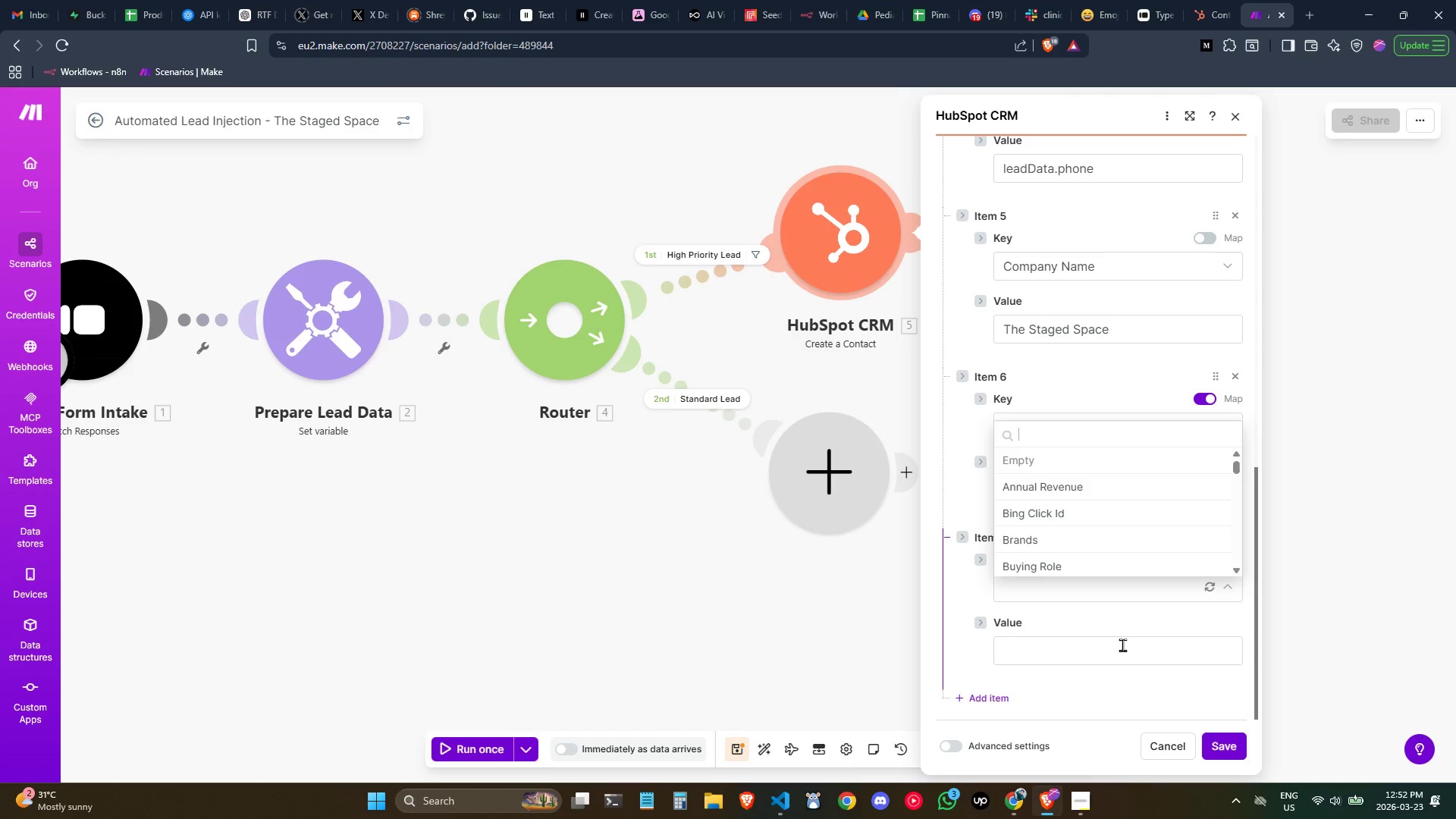 
left_click([1119, 639])
 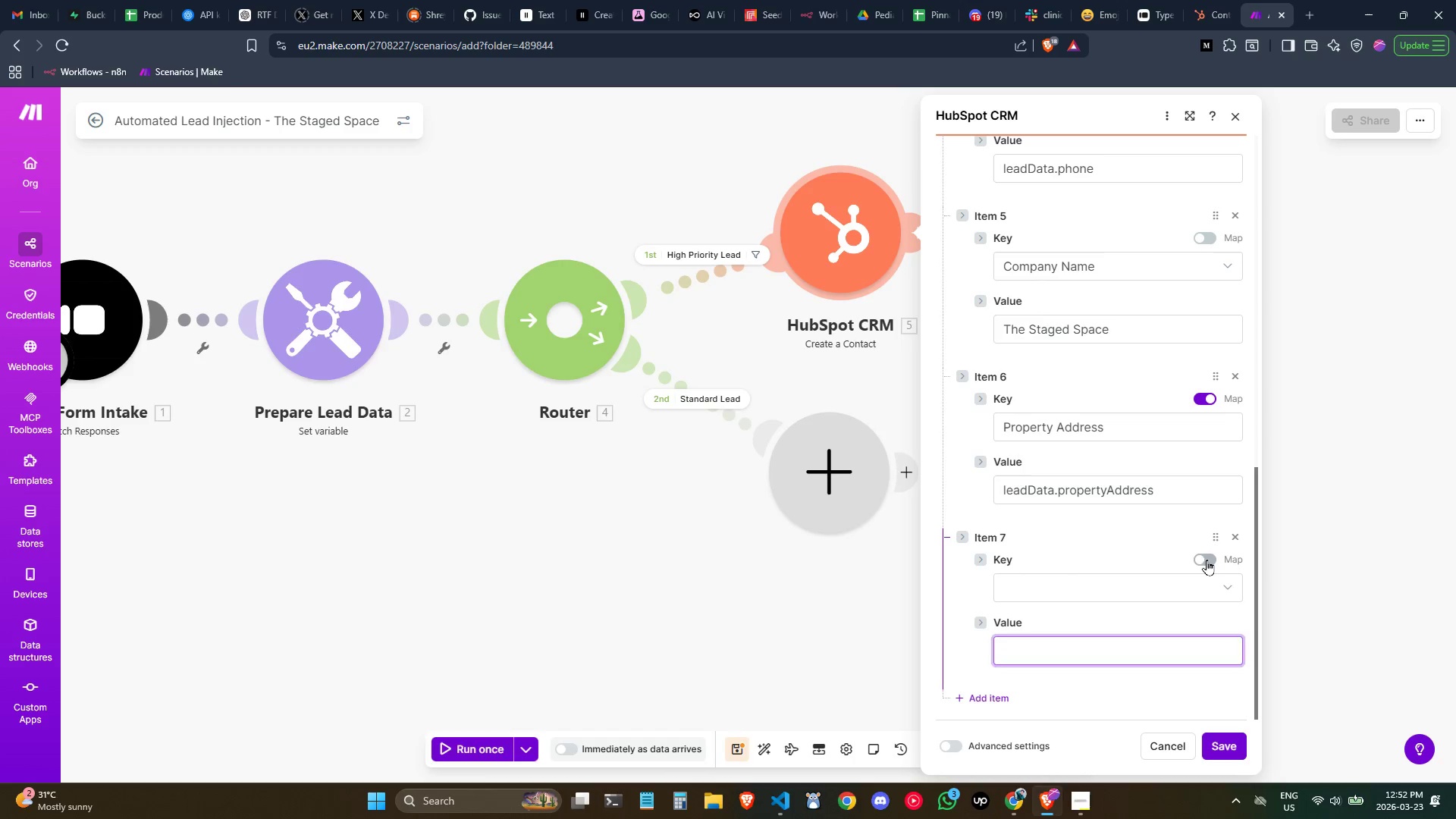 
double_click([1197, 588])
 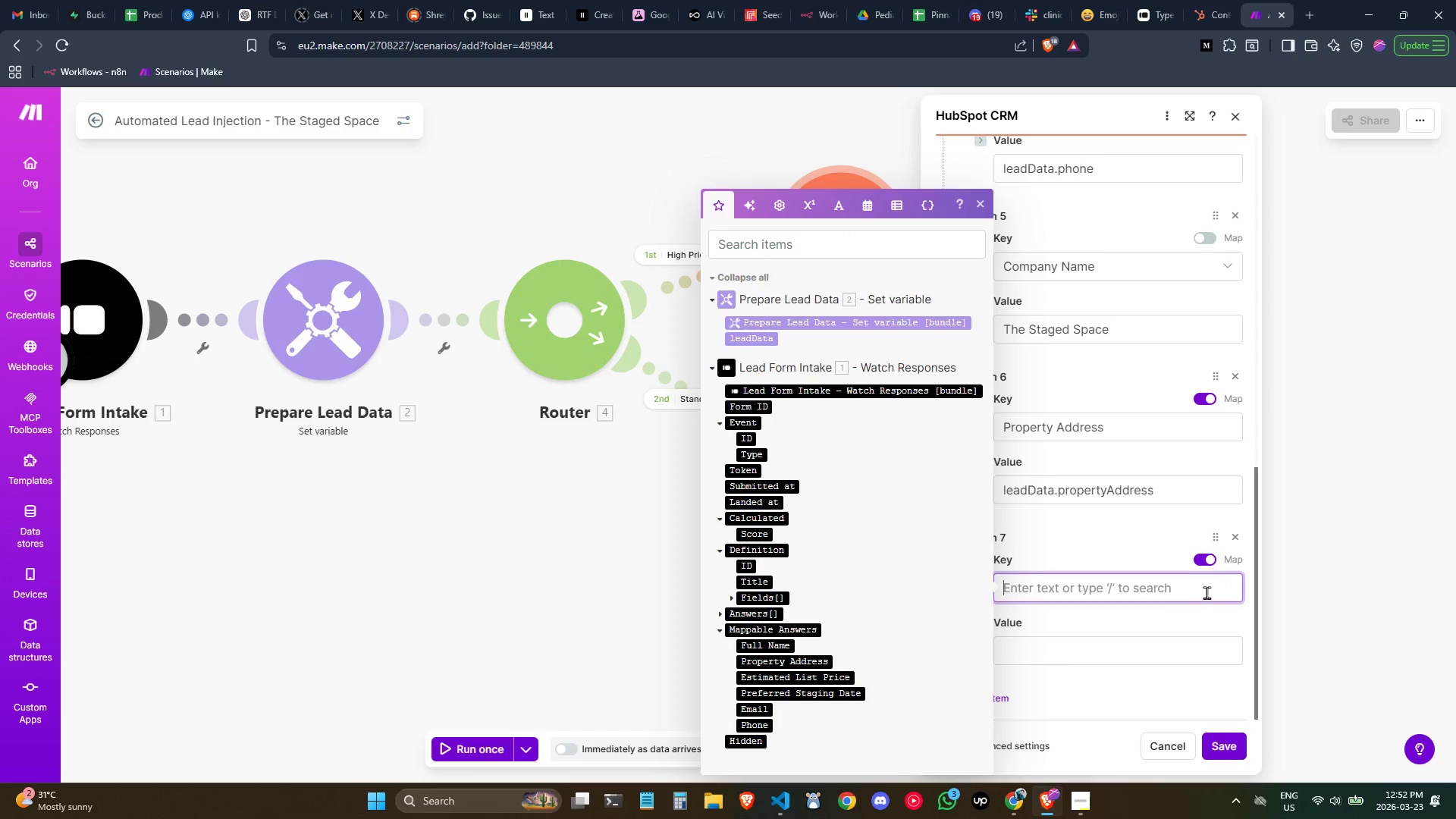 
type(Estimated List Proce)
key(Backspace)
key(Backspace)
key(Backspace)
type(ice)
 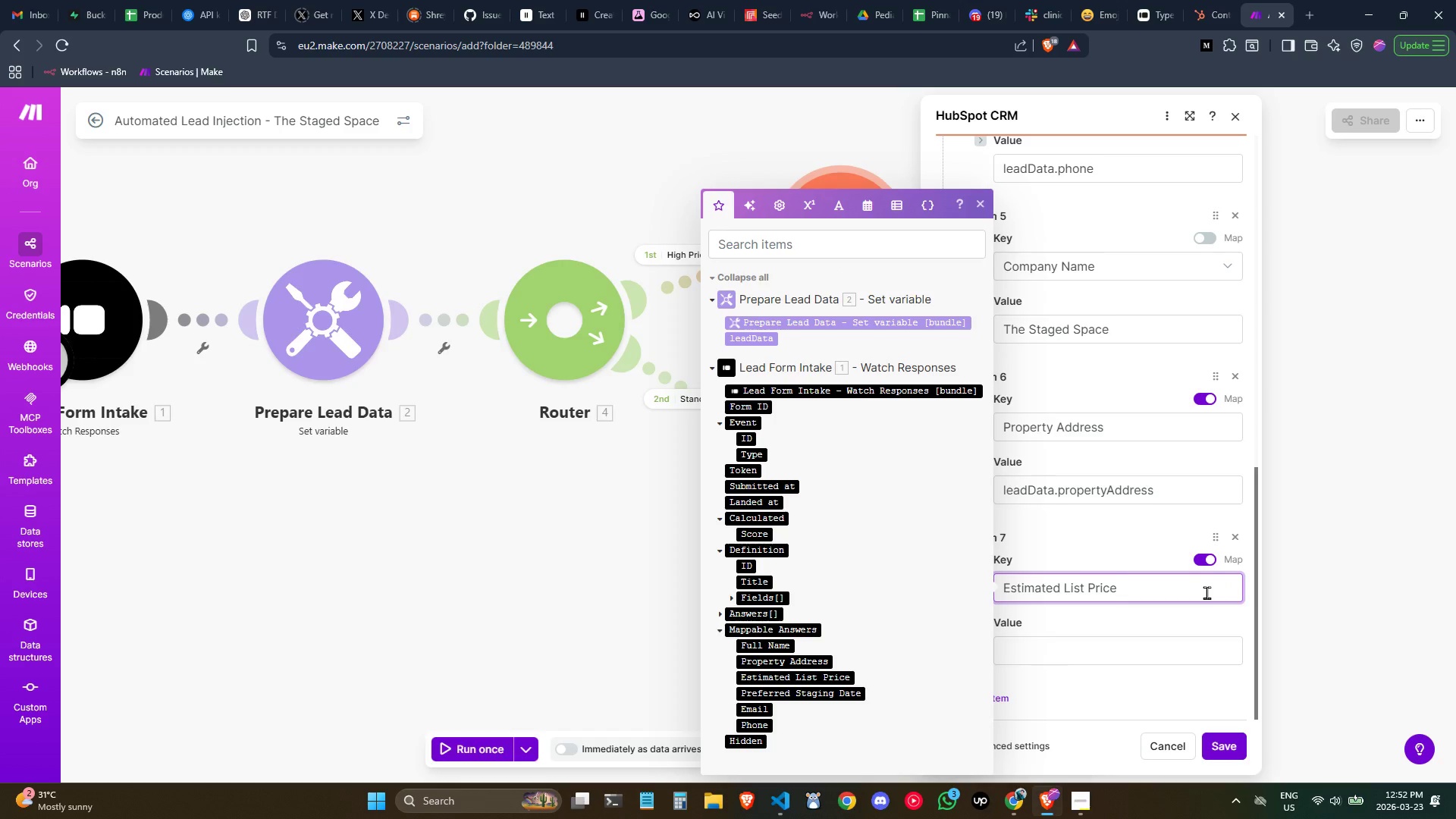 
scroll: coordinate [1111, 623], scroll_direction: none, amount: 0.0
 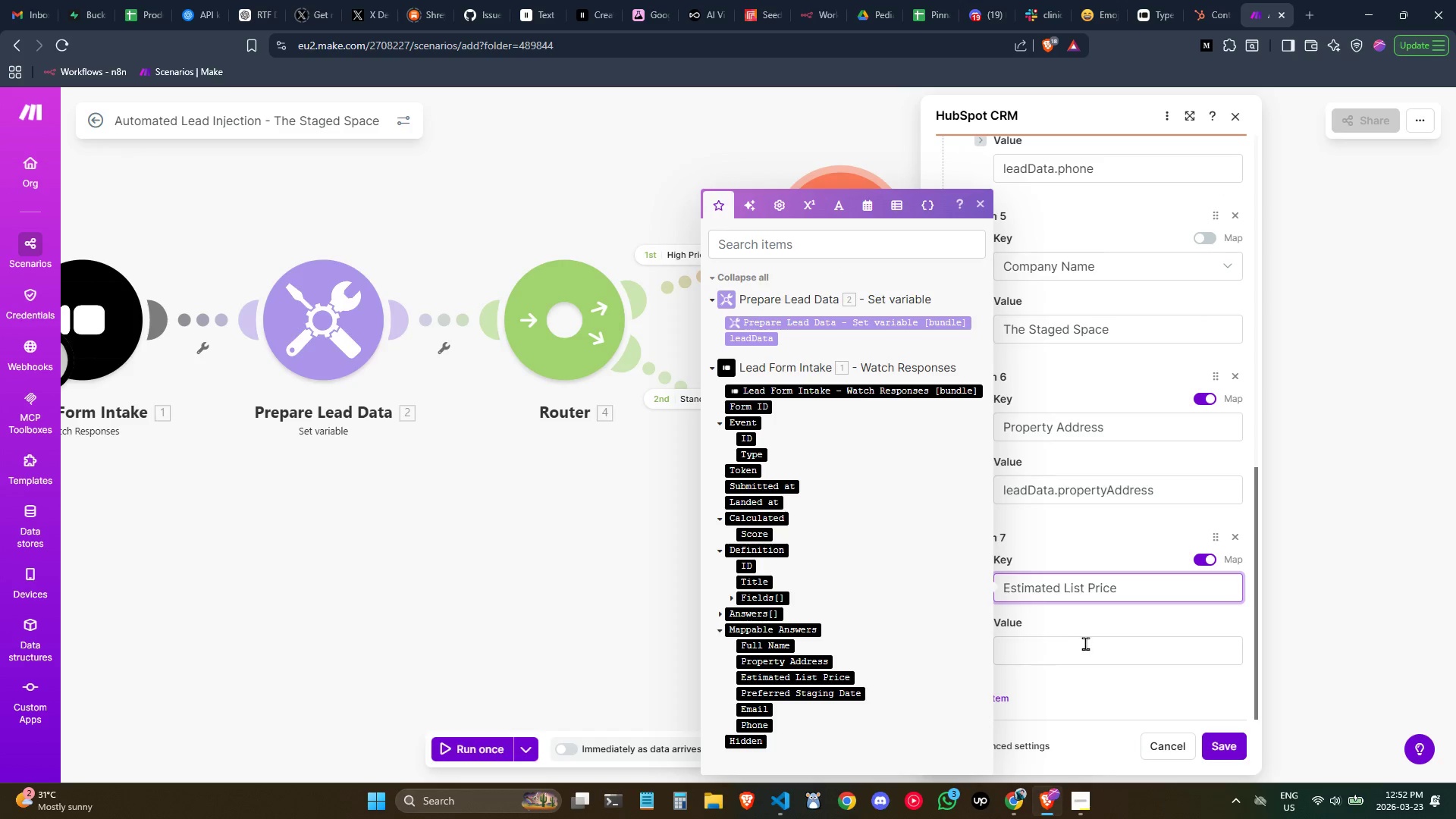 
left_click([1086, 652])
 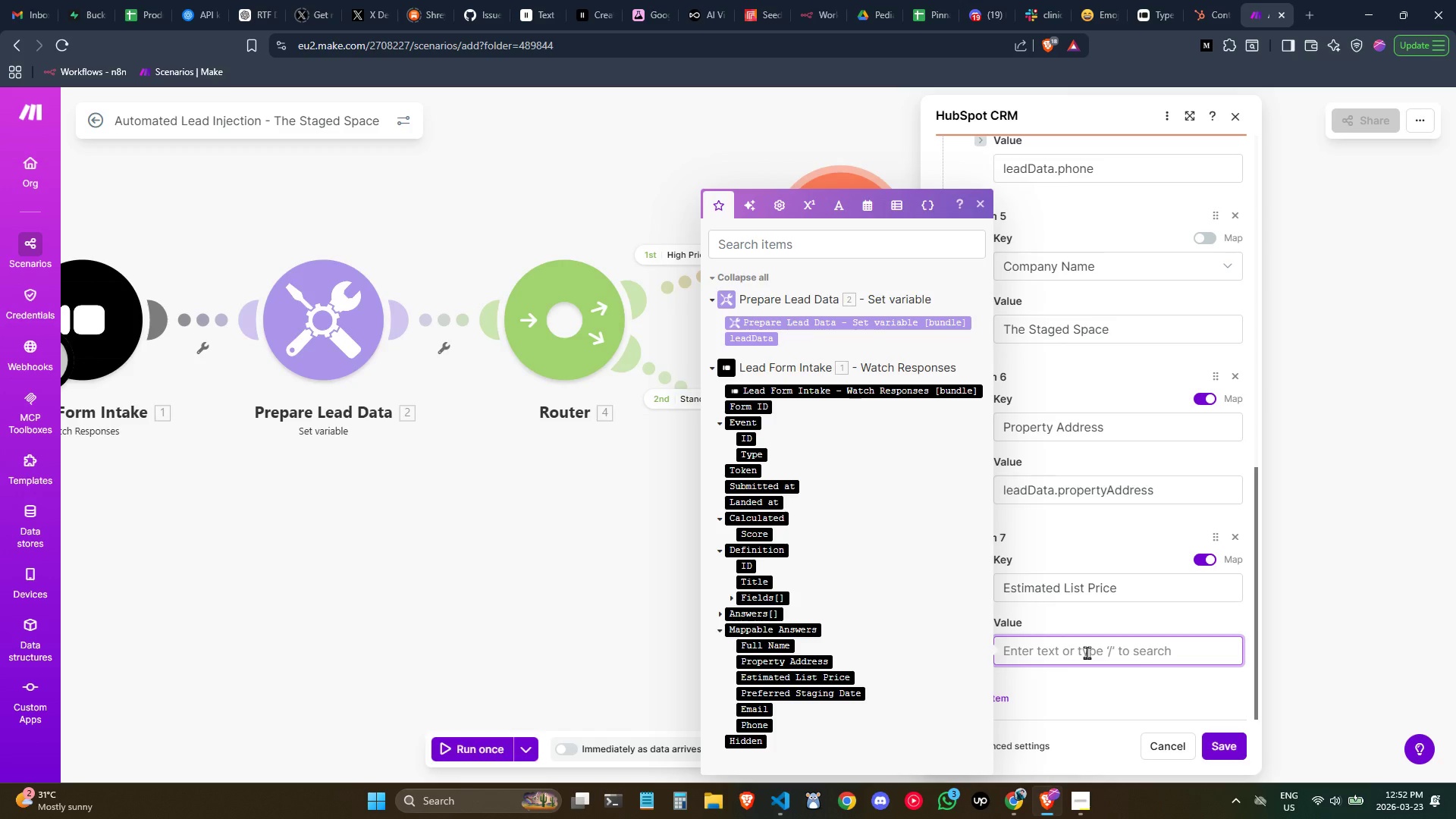 
type(leadData.)
 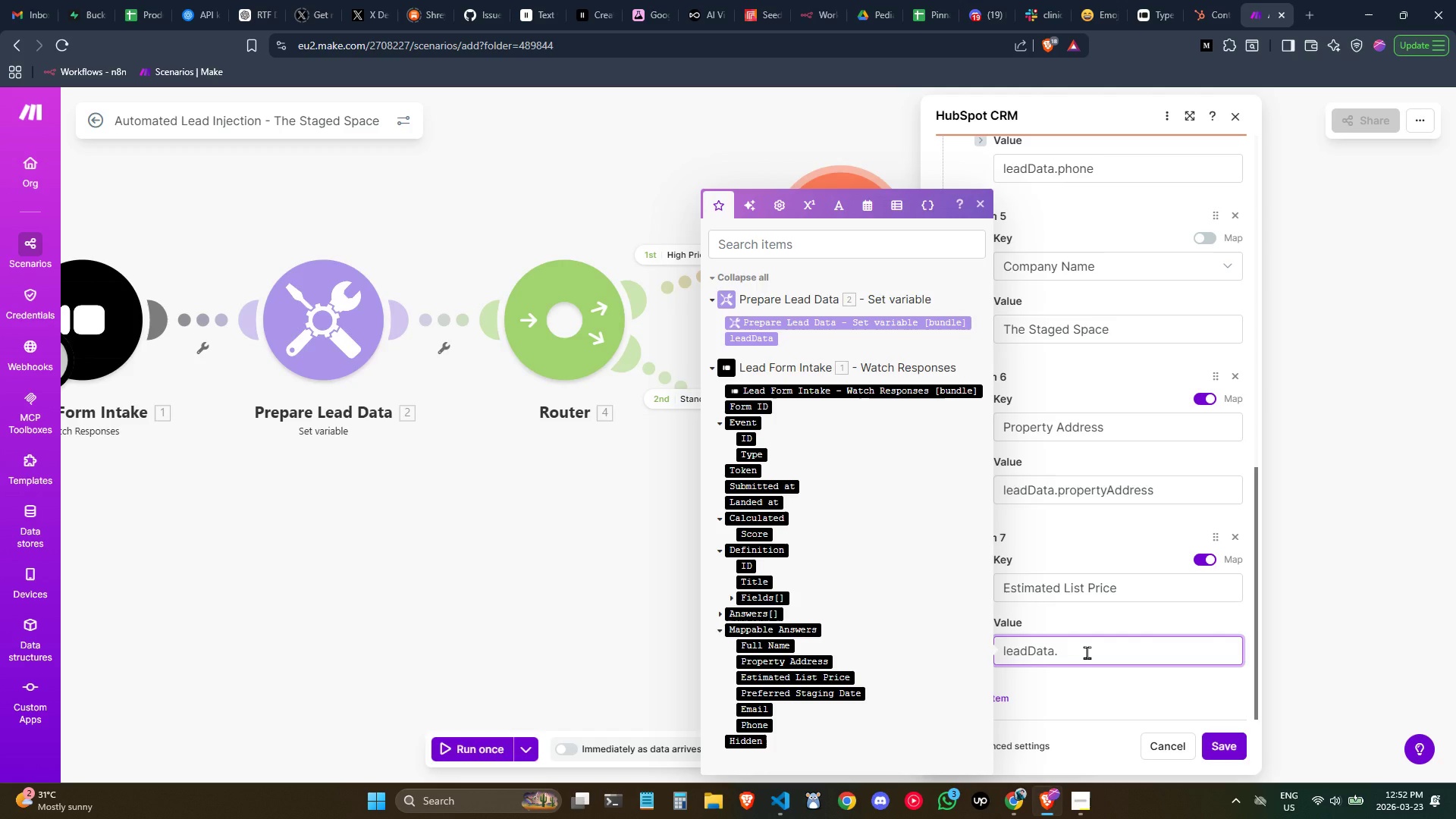 
type(estimdat)
key(Backspace)
 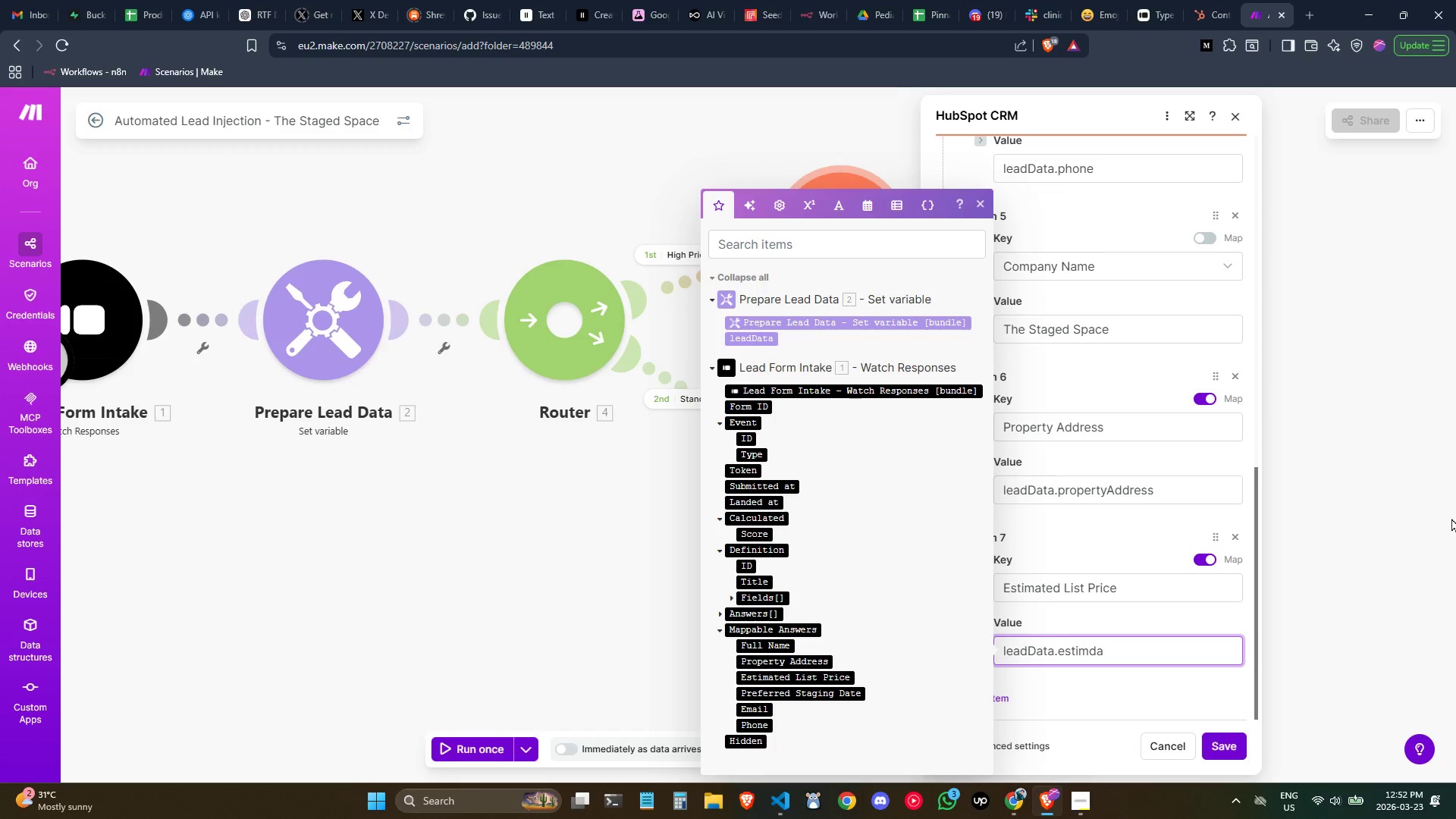 
key(Backspace)
key(Backspace)
type(atedLea)
key(Backspace)
key(Backspace)
key(Backspace)
type(Pri)
key(Backspace)
key(Backspace)
key(Backspace)
type(ListPrice)
 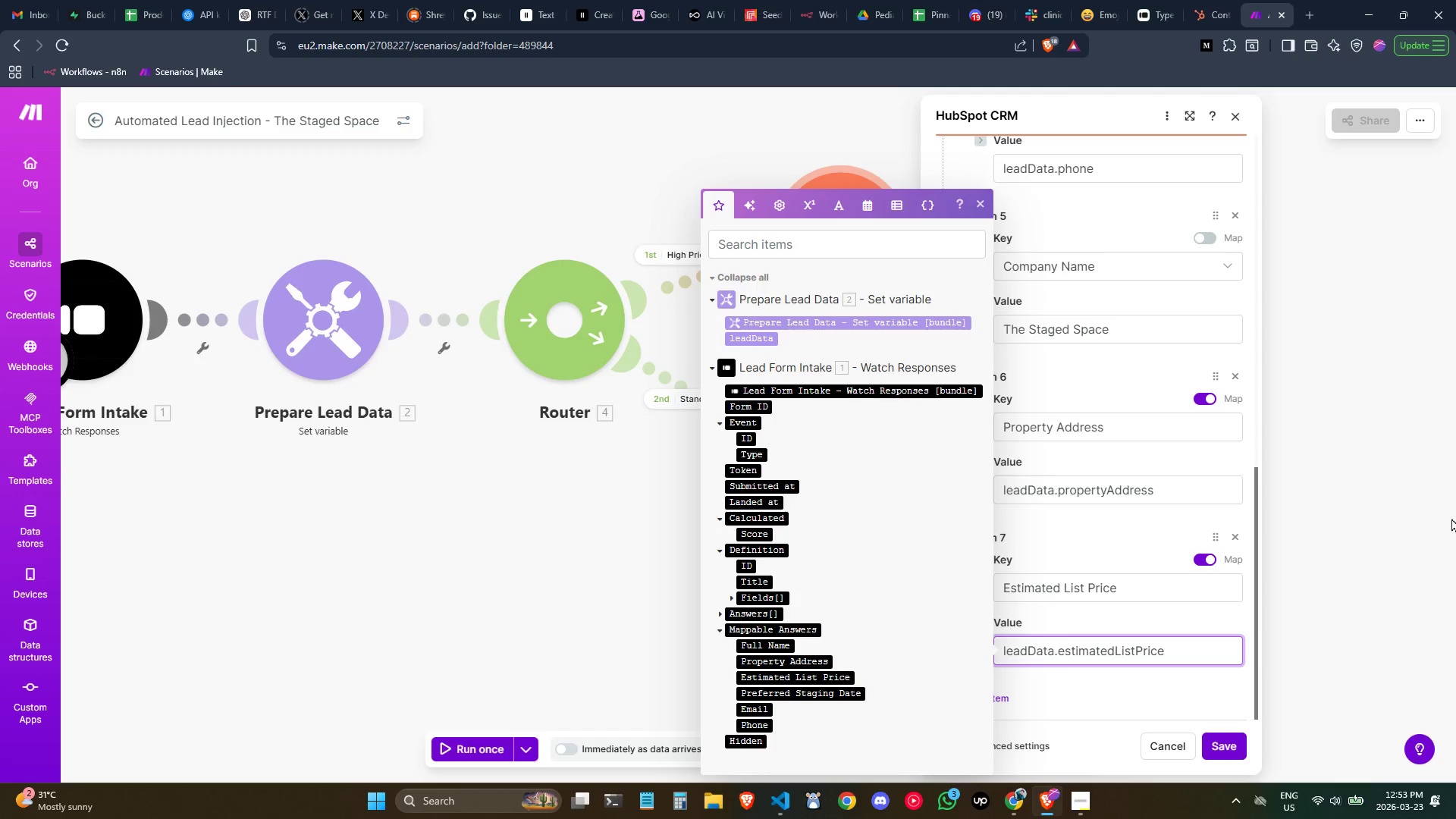 
left_click([1232, 742])
 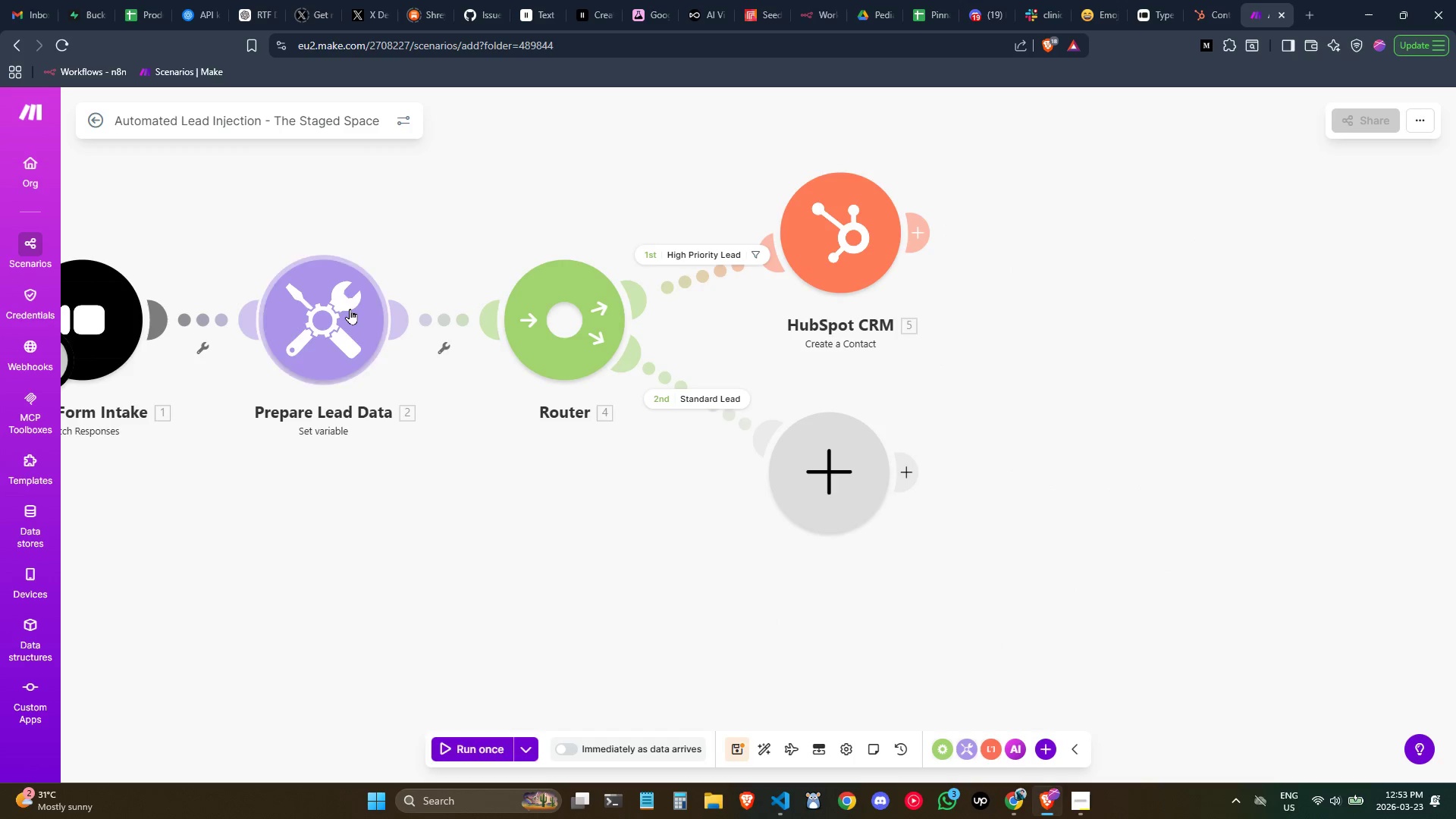 
left_click([348, 310])
 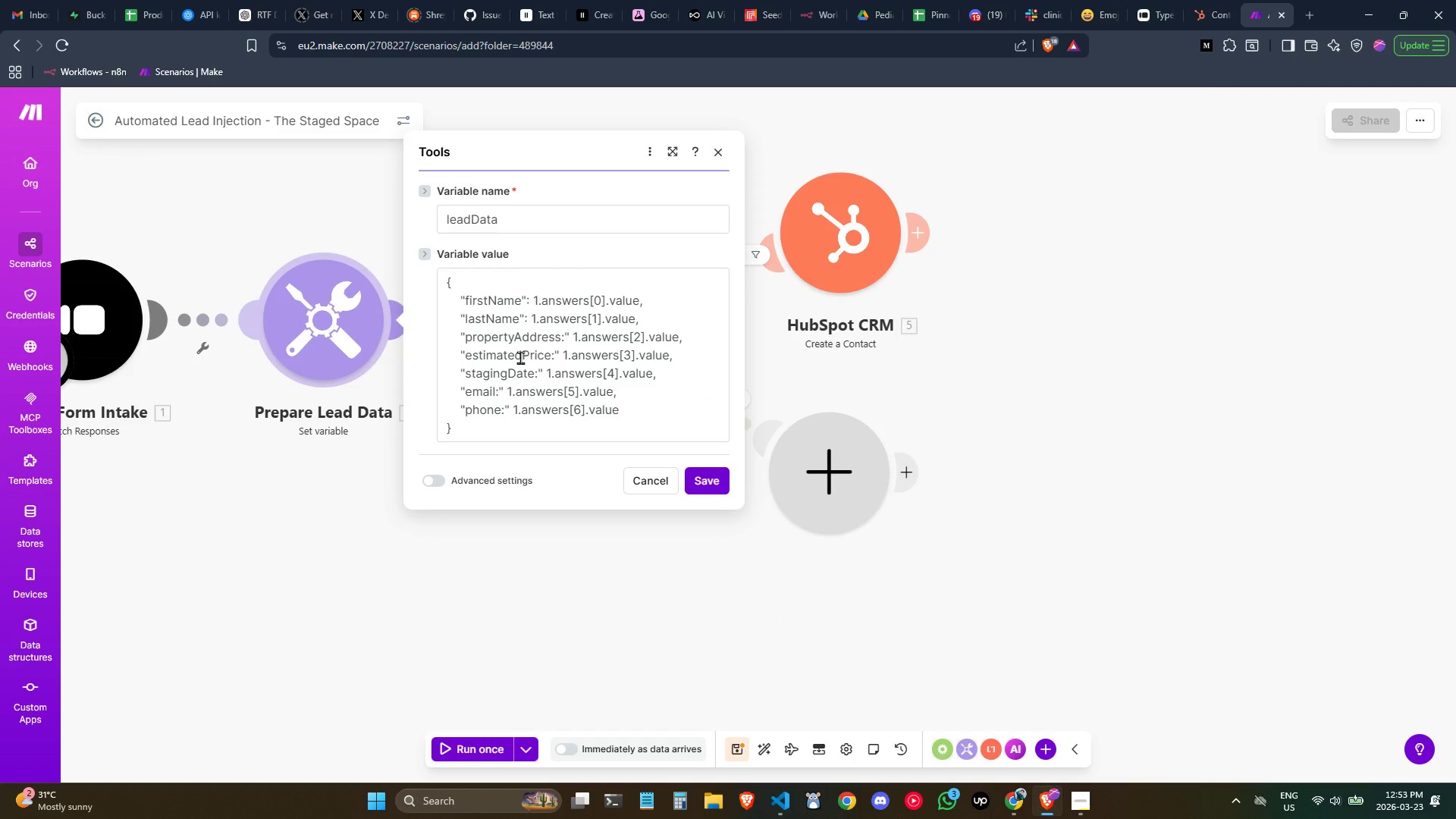 
left_click([526, 359])
 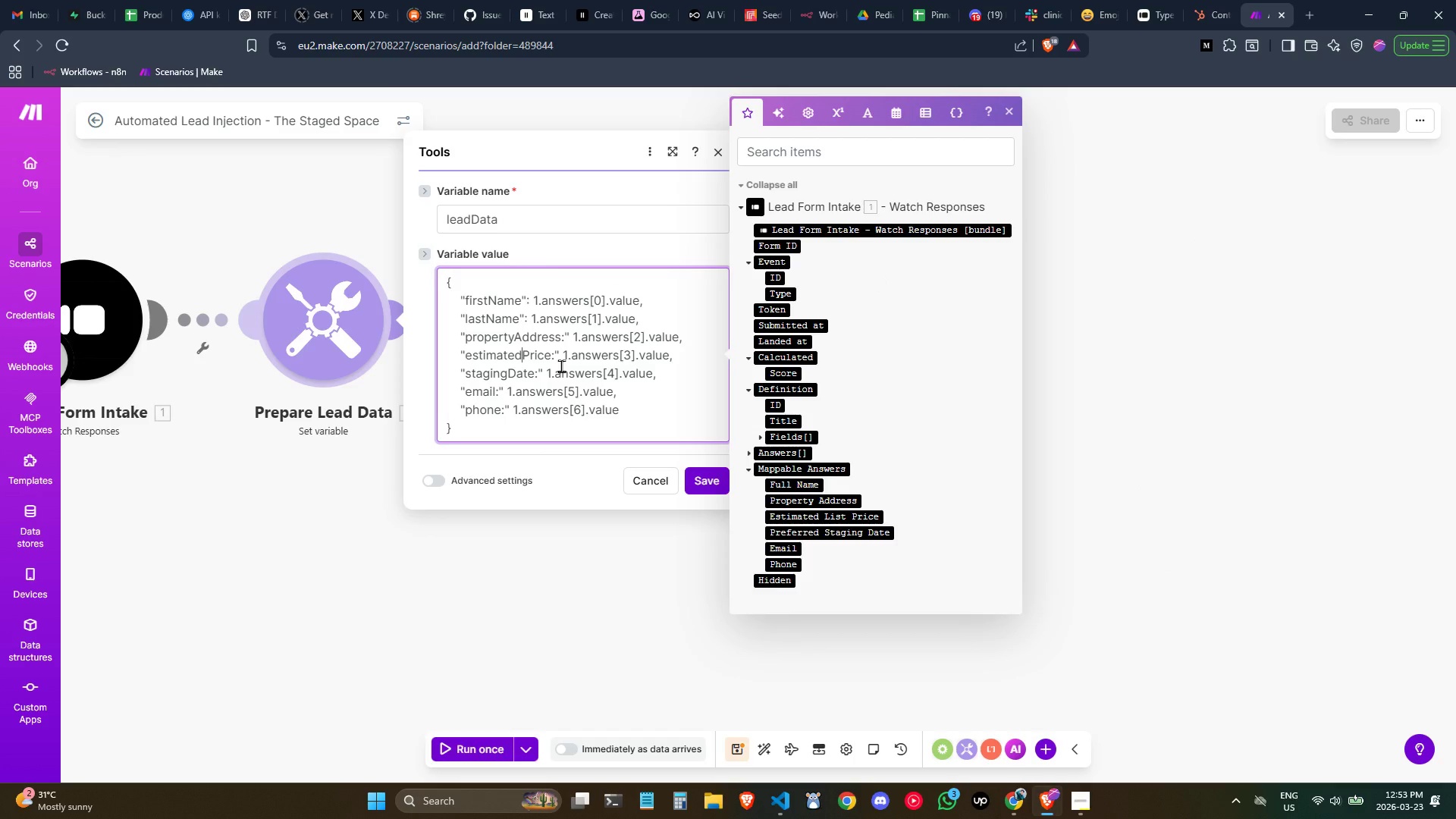 
type(List)
 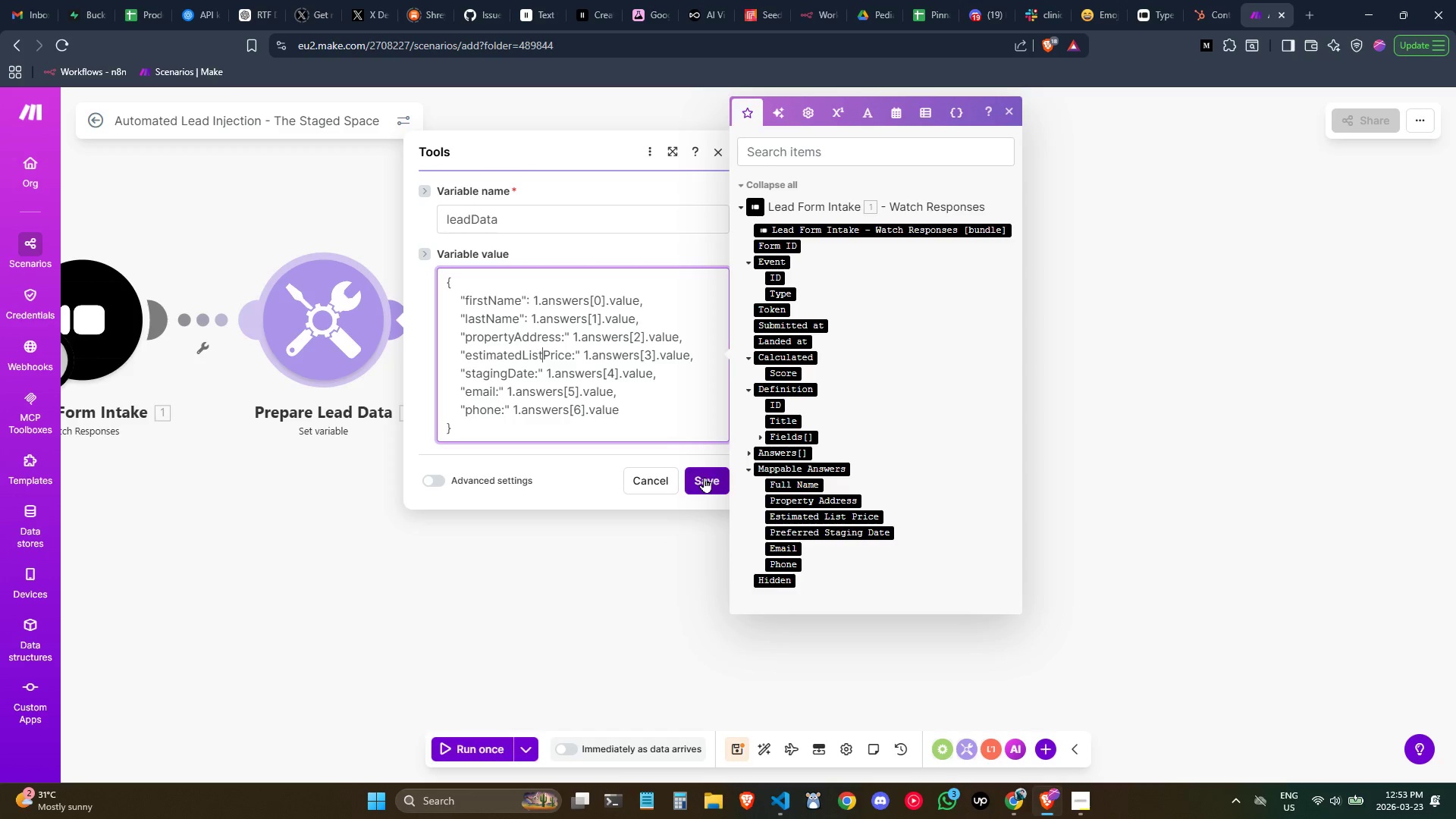 
left_click([703, 476])
 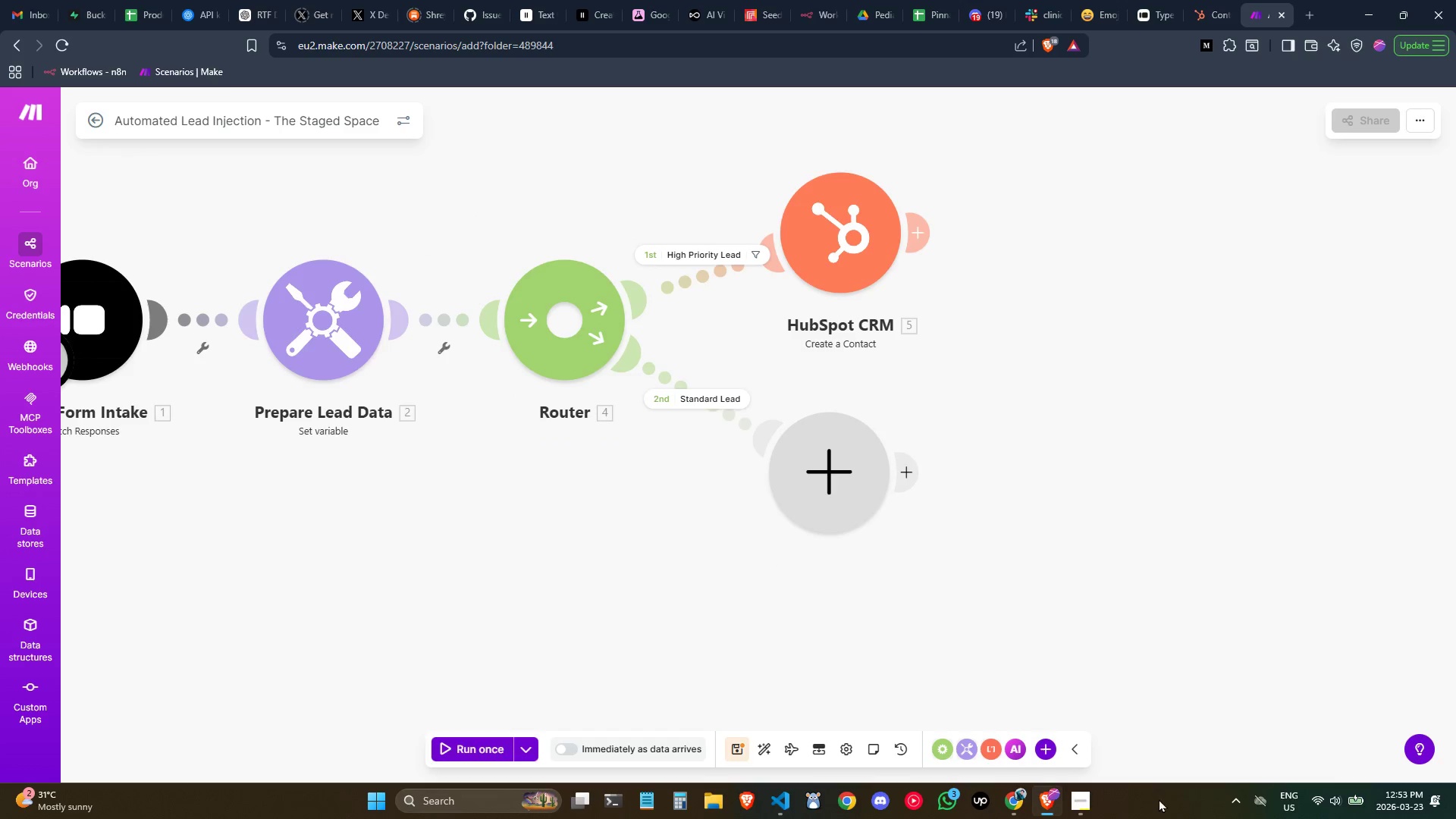 
left_click([1094, 802])